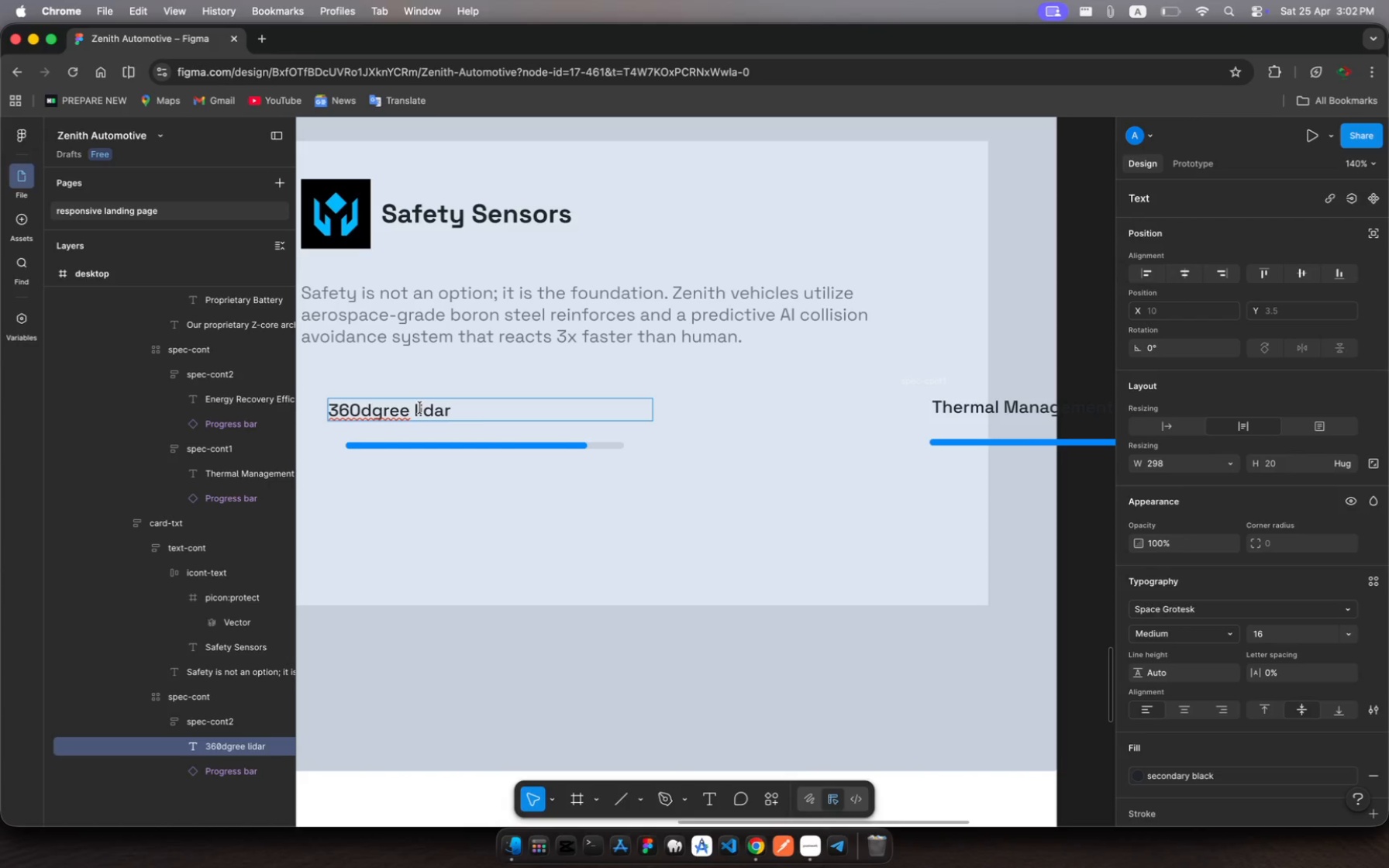 
key(Backspace)
key(Backspace)
type(Li)
 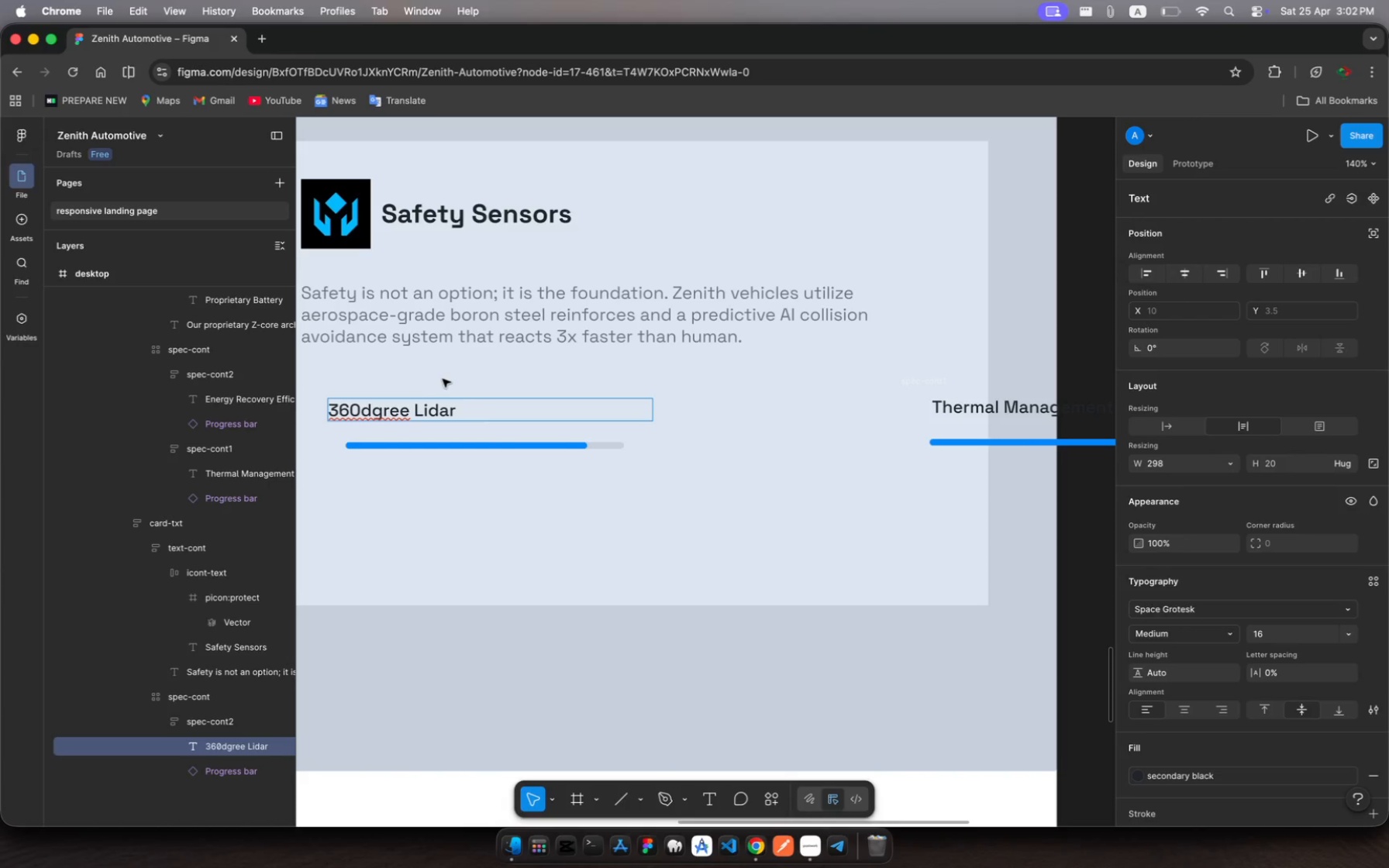 
left_click([465, 413])
 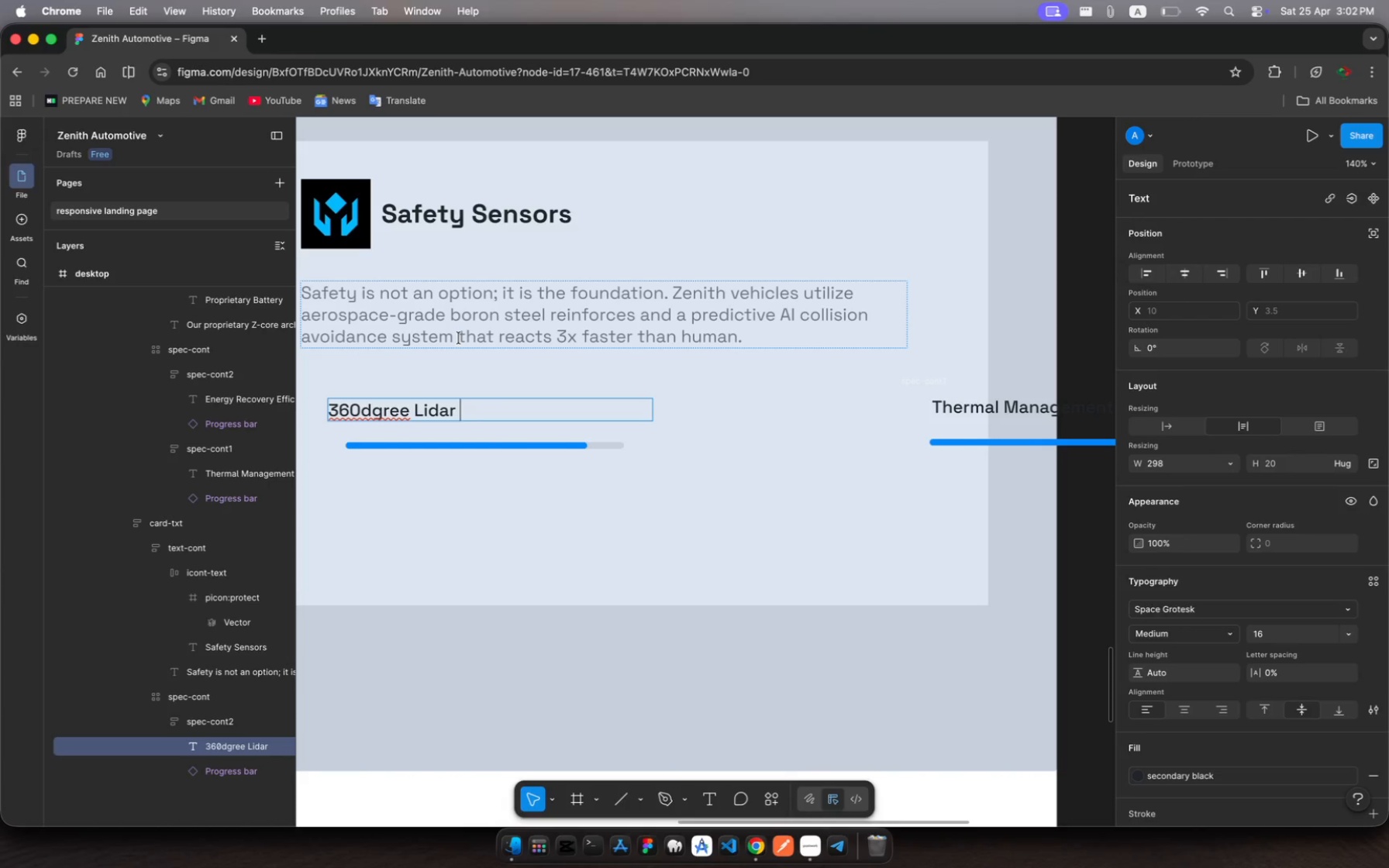 
type(Array)
 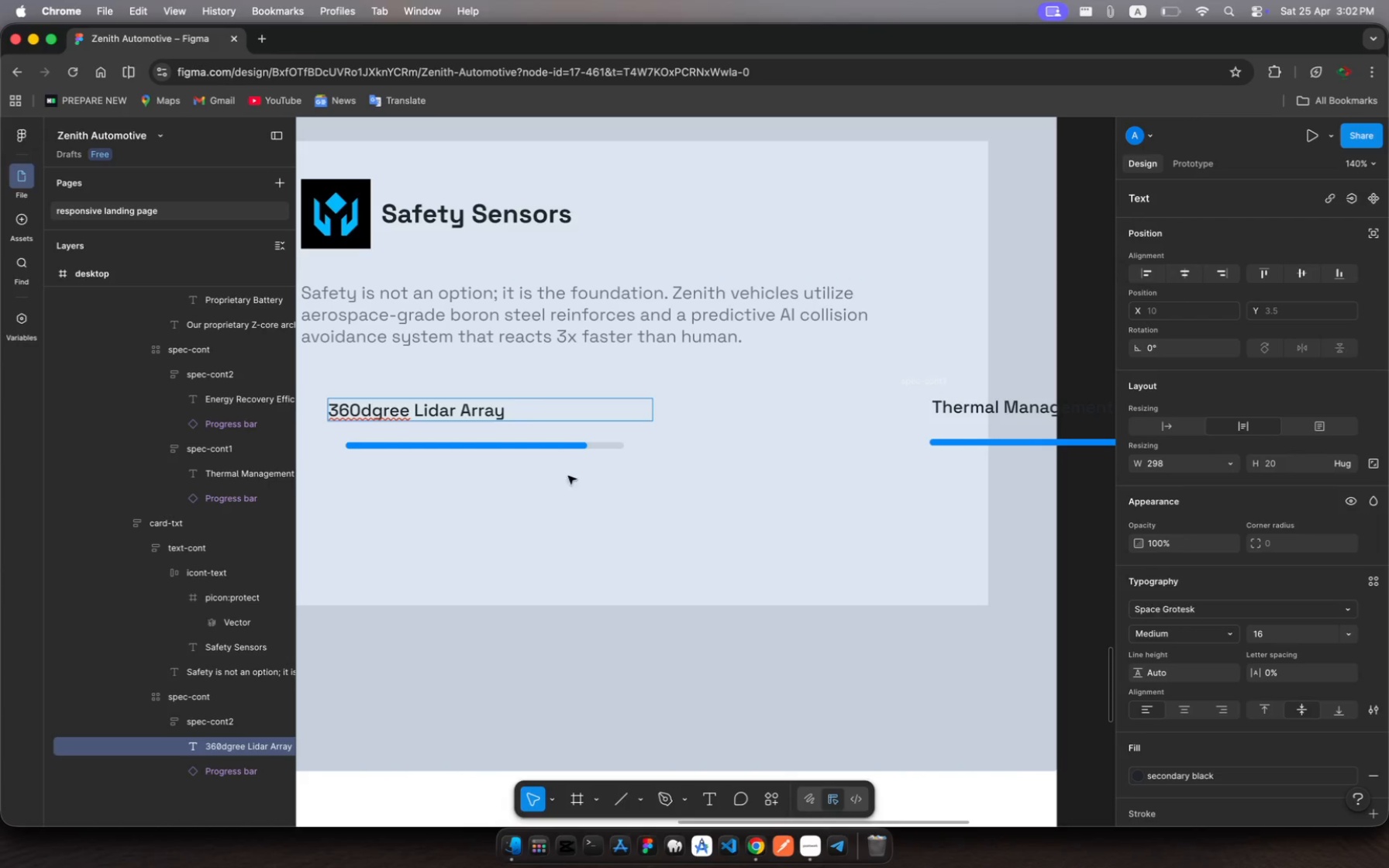 
wait(8.85)
 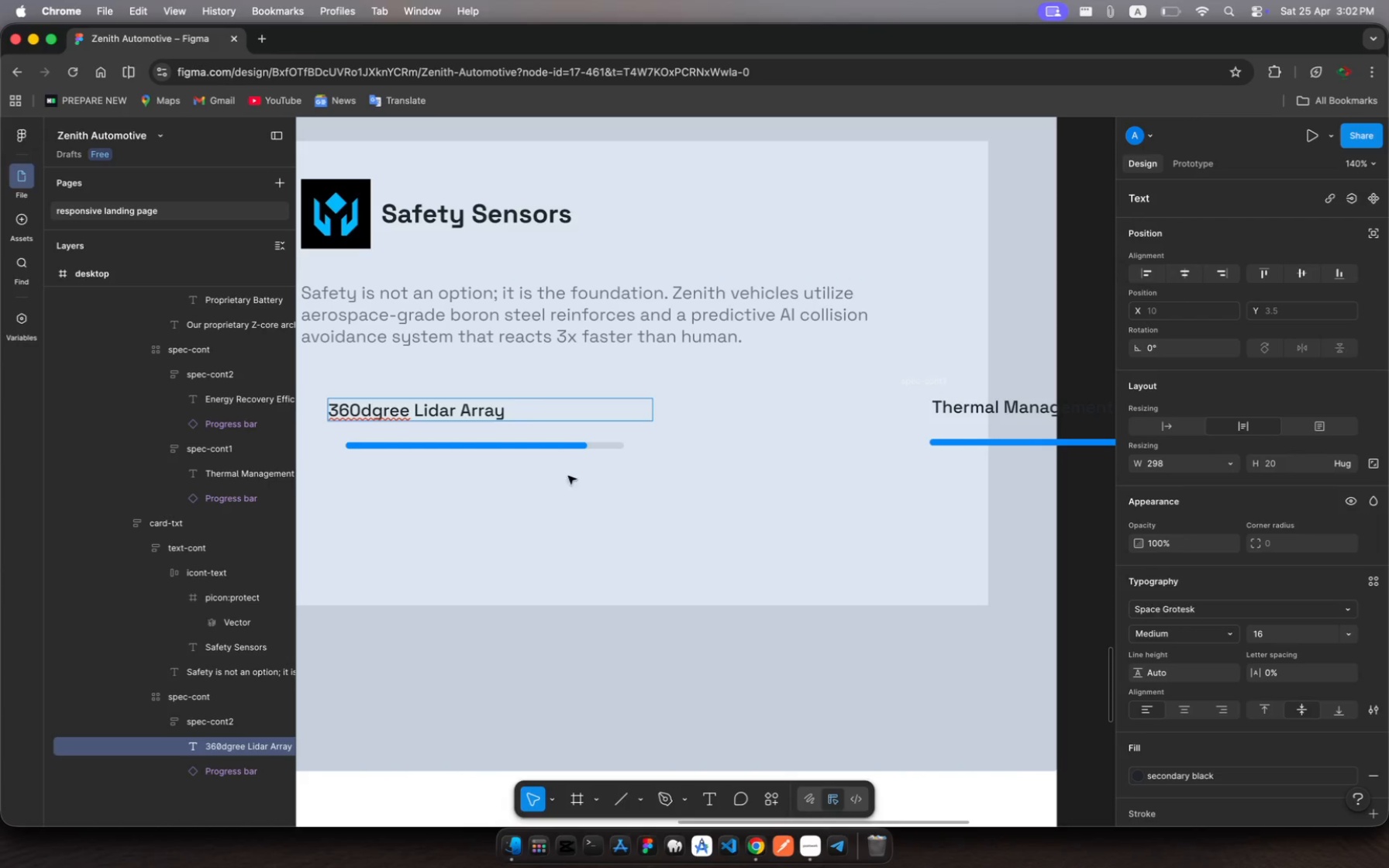 
left_click([533, 333])
 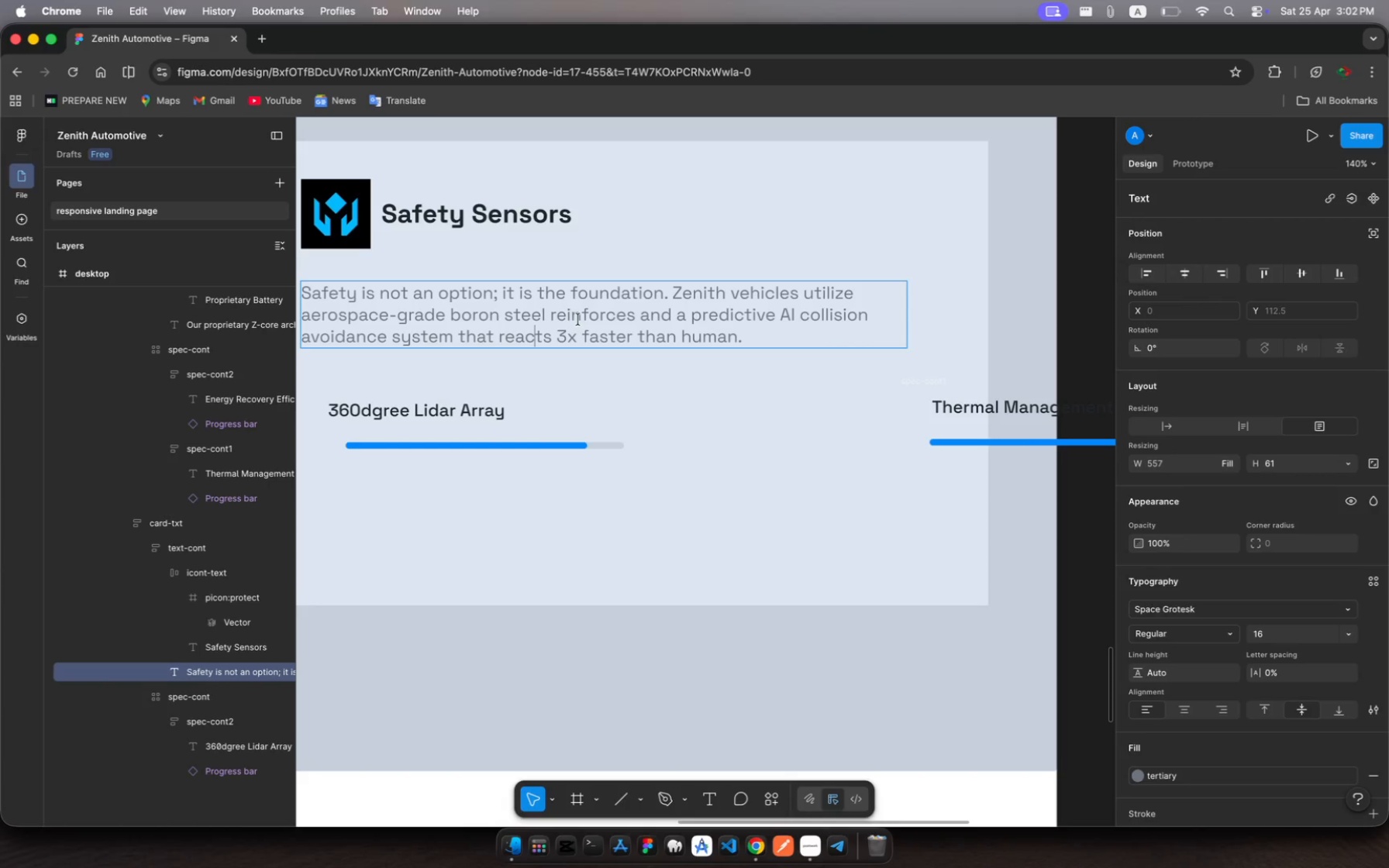 
key(Meta+A)
 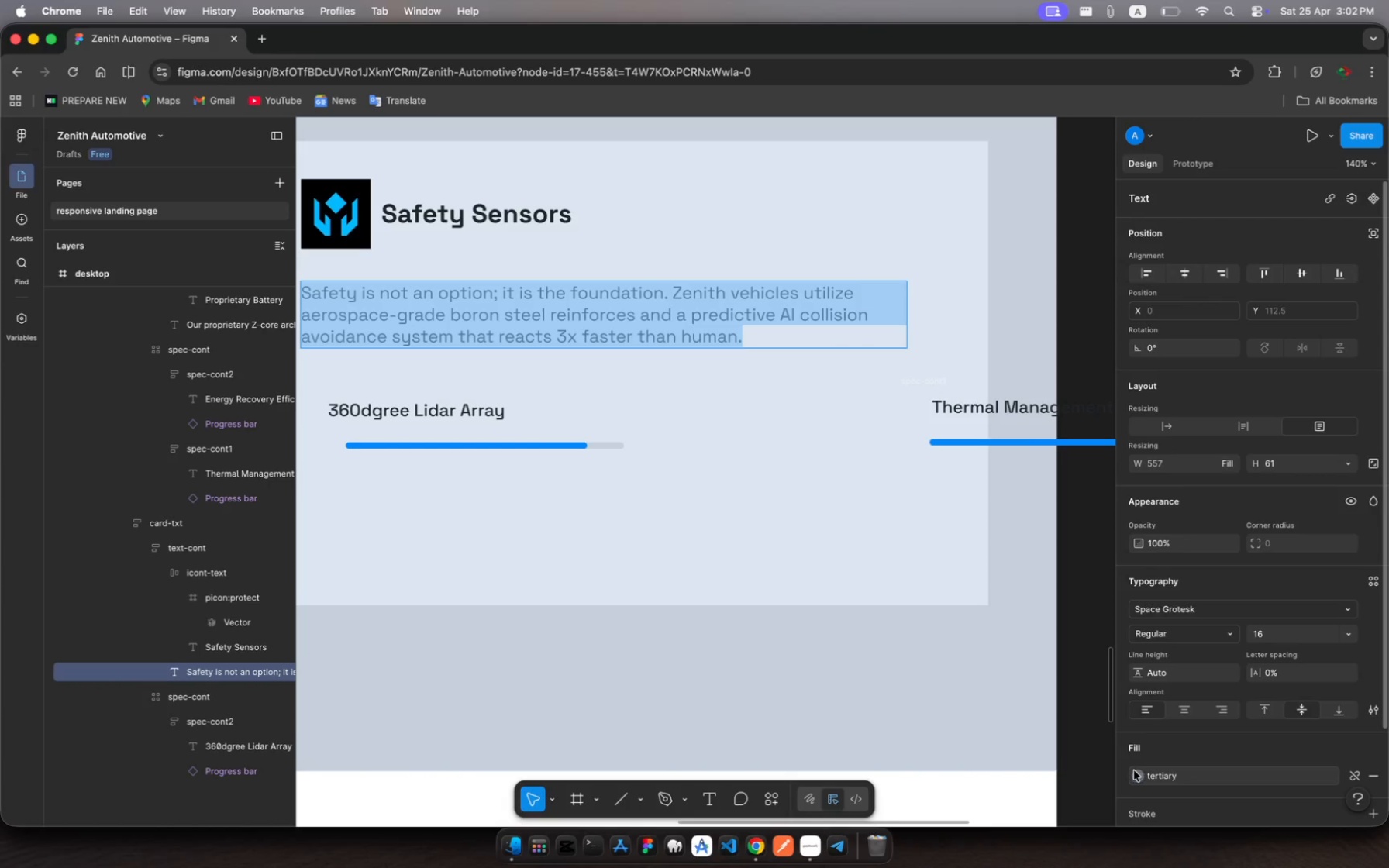 
left_click([1142, 780])
 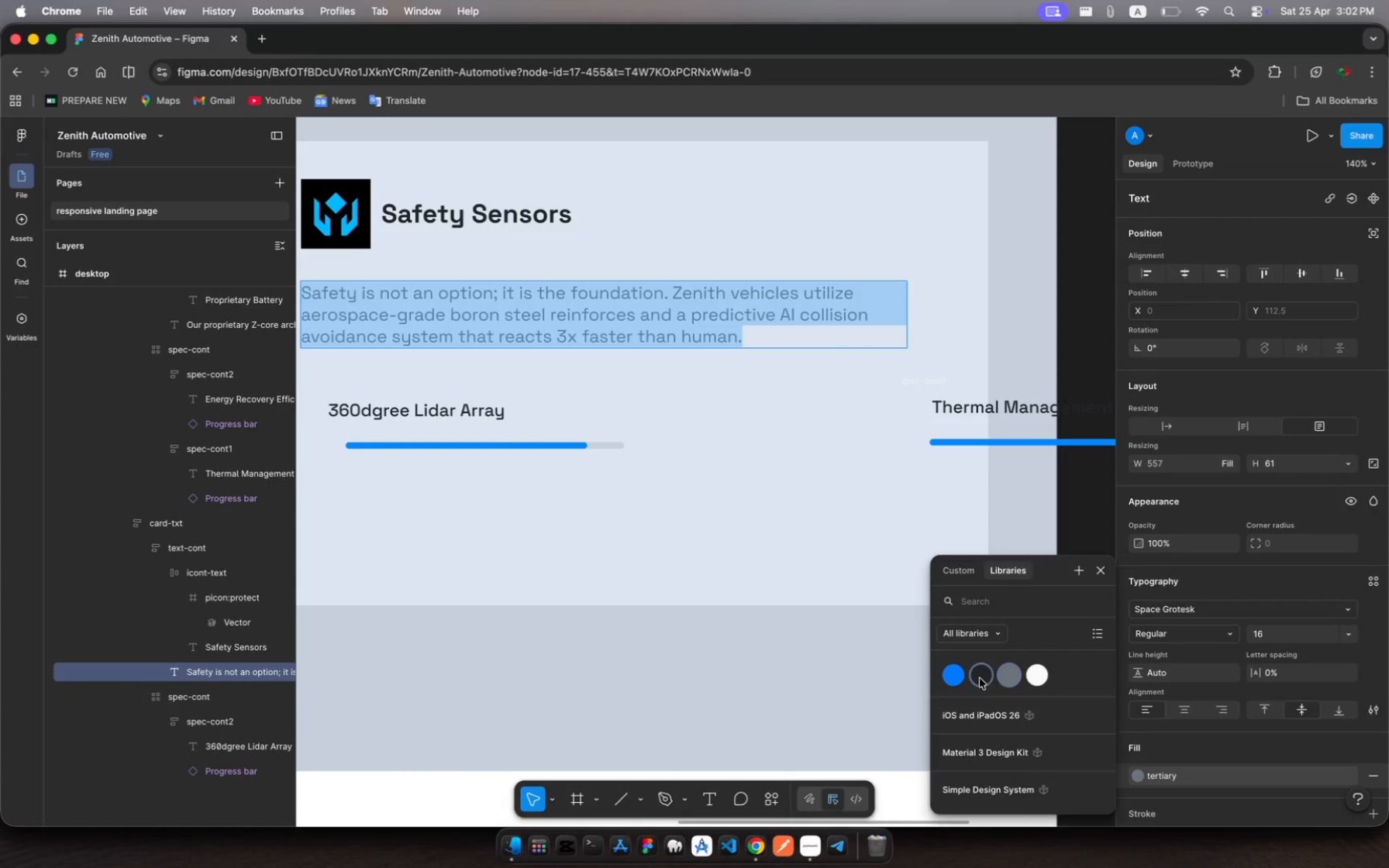 
left_click([980, 678])
 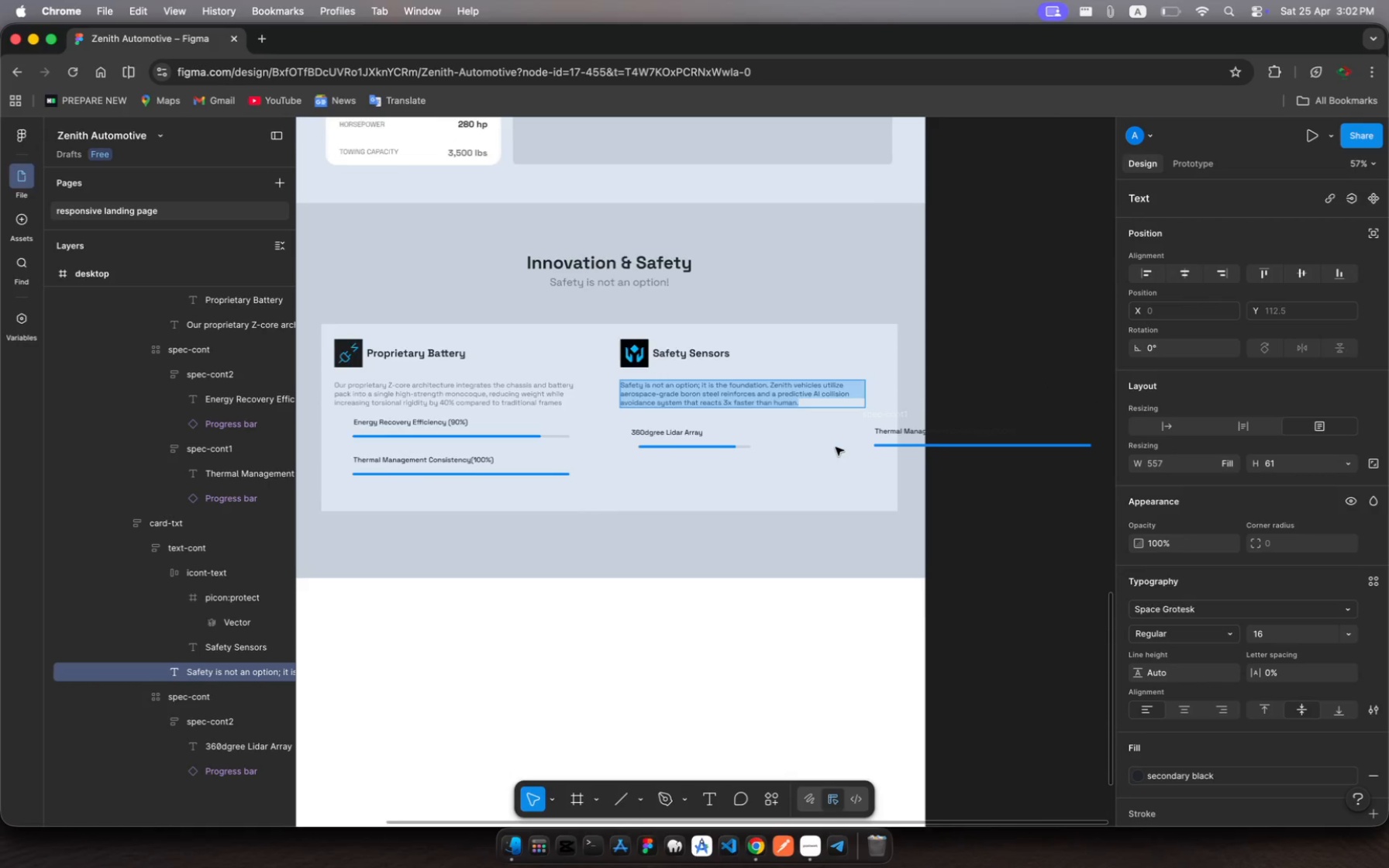 
wait(5.59)
 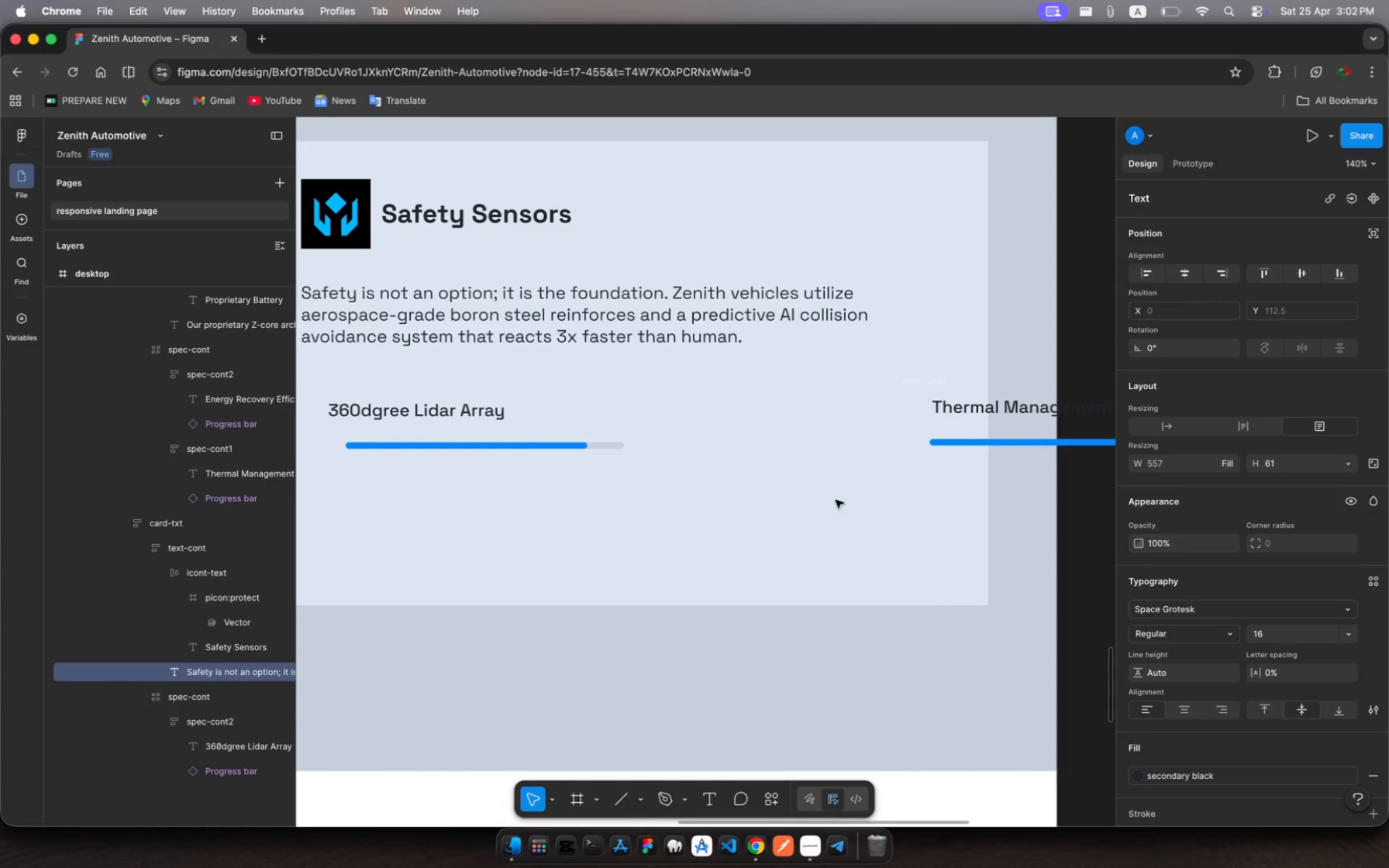 
double_click([460, 394])
 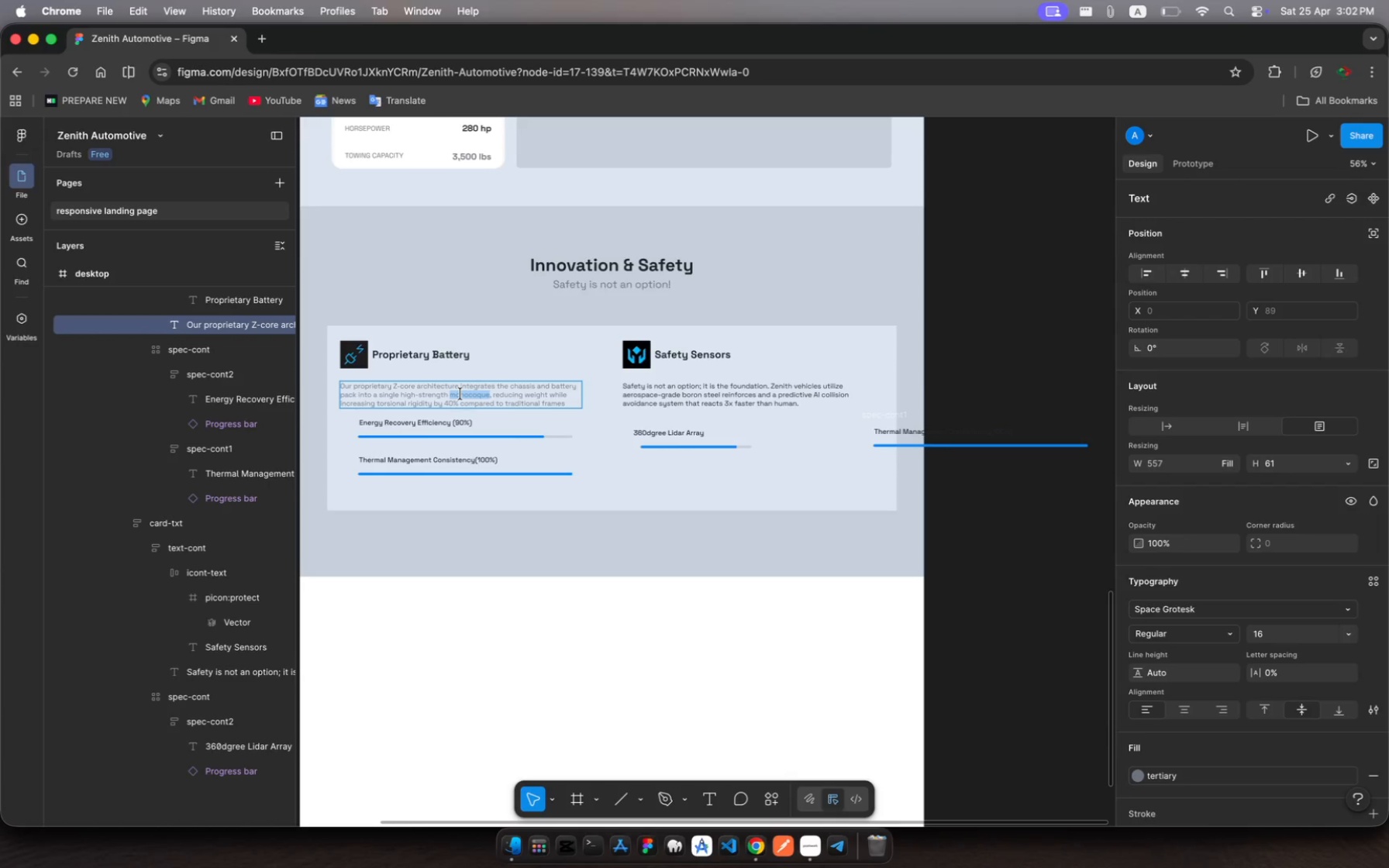 
key(Meta+A)
 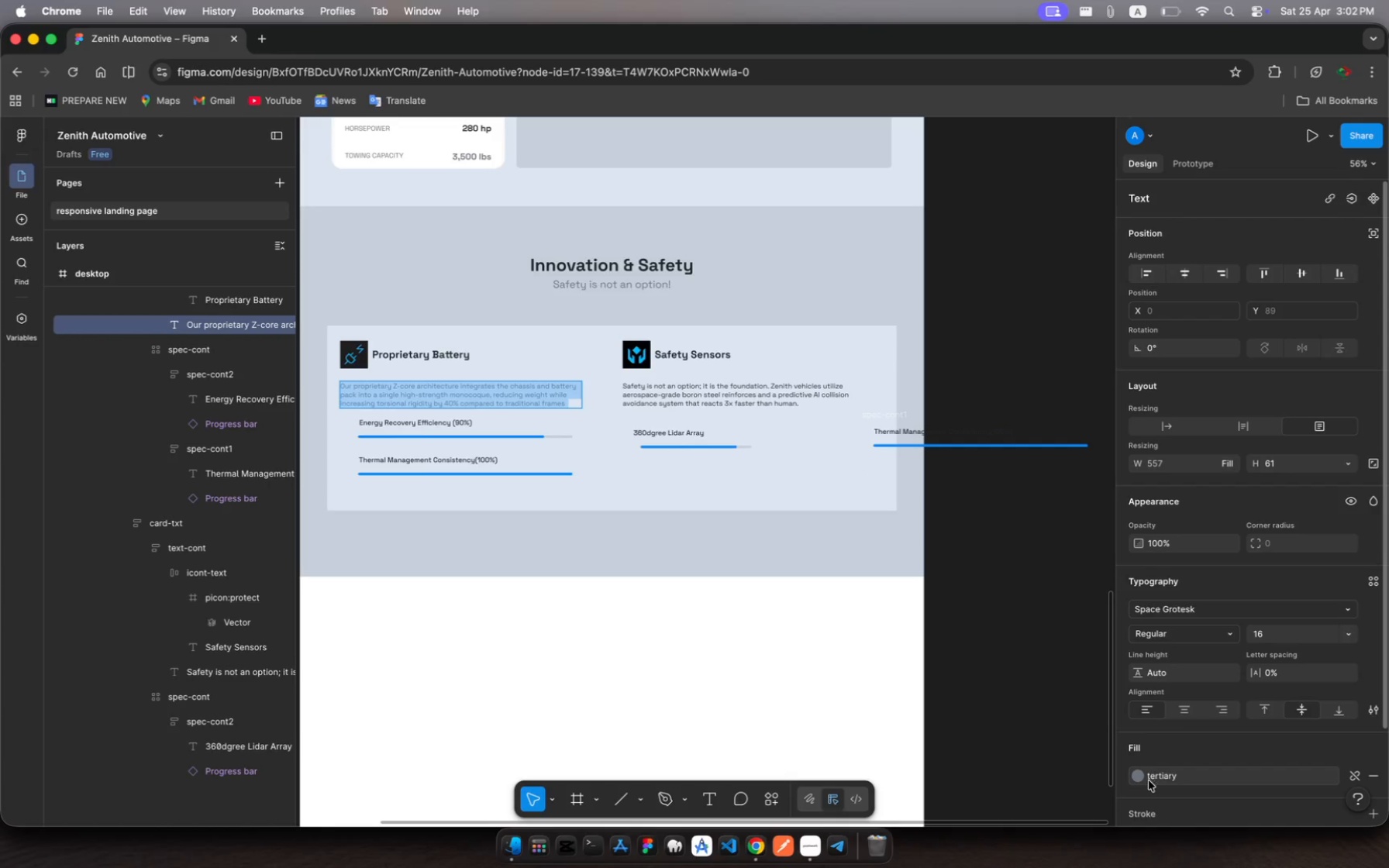 
left_click([1143, 779])
 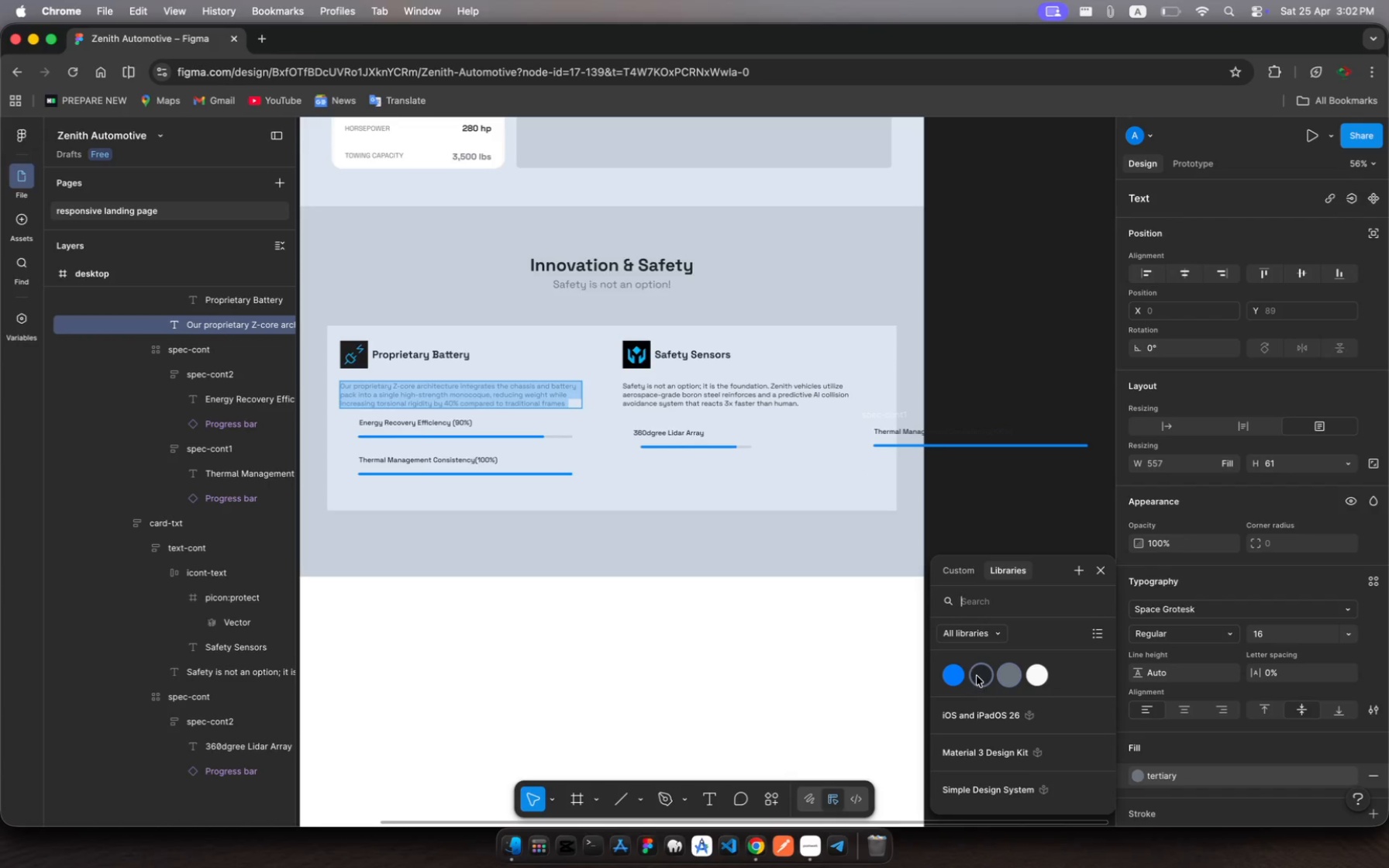 
left_click([977, 676])
 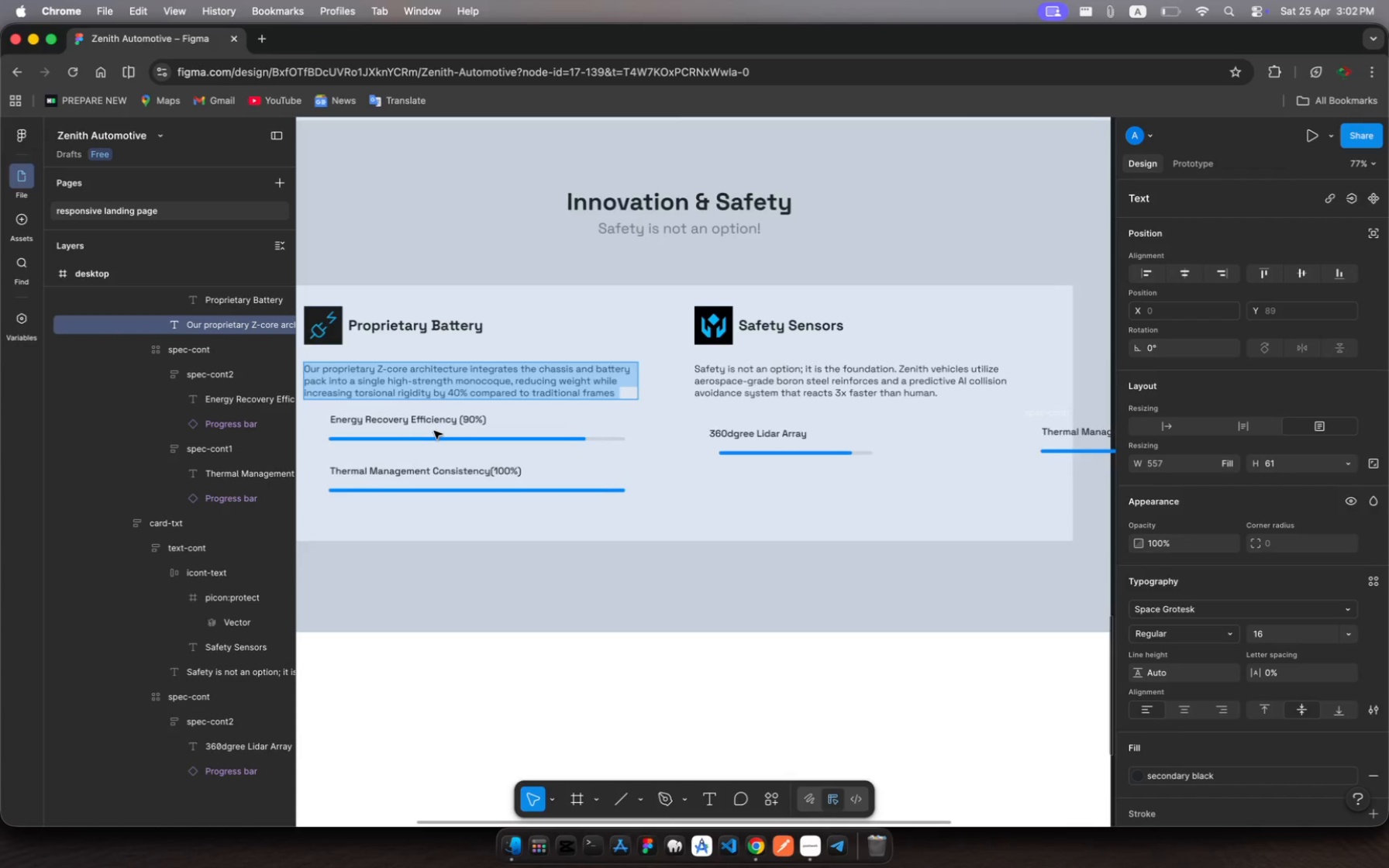 
hold_key(key=ShiftRight, duration=4.01)
left_click([407, 413])
 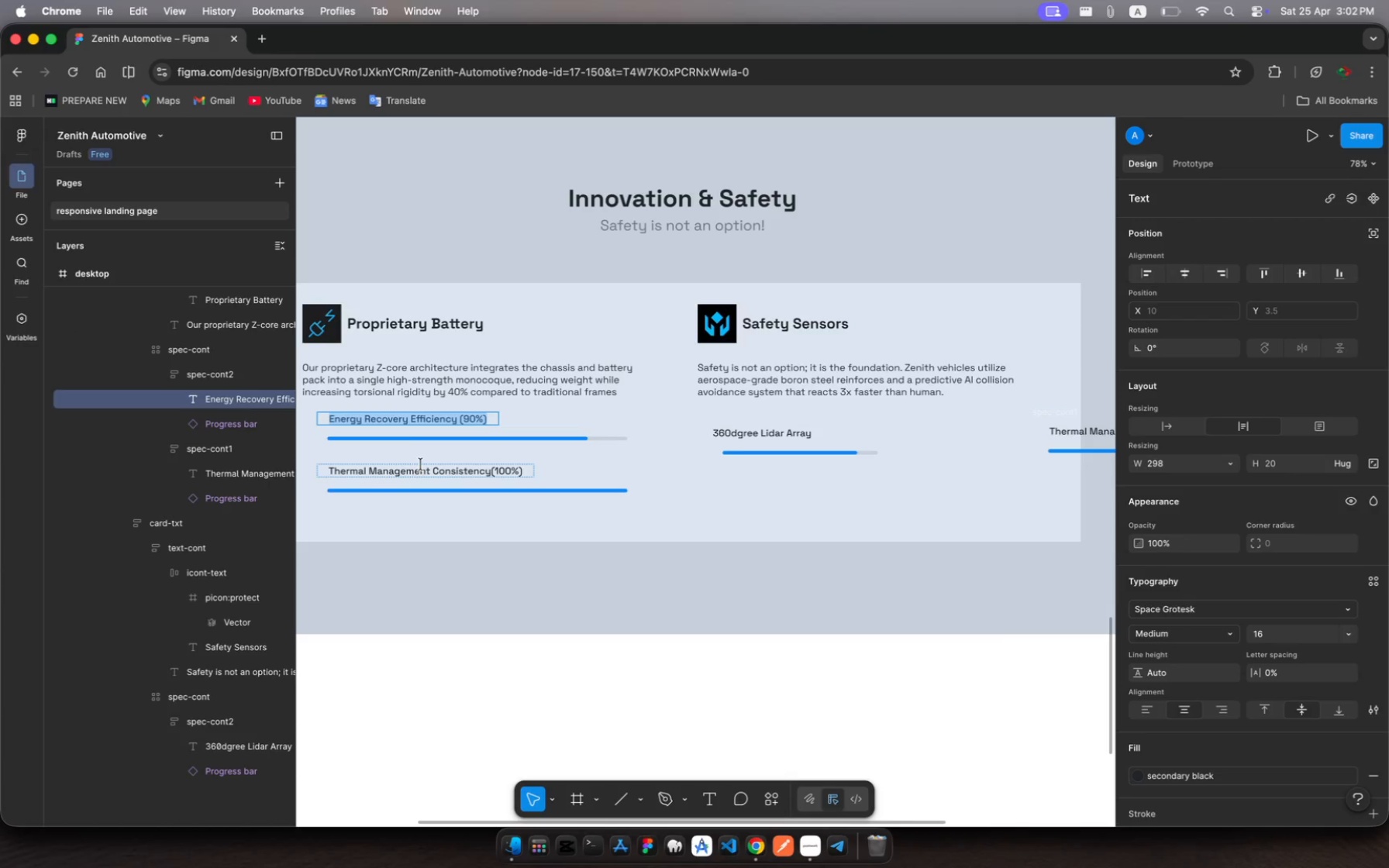 
left_click([422, 470])
 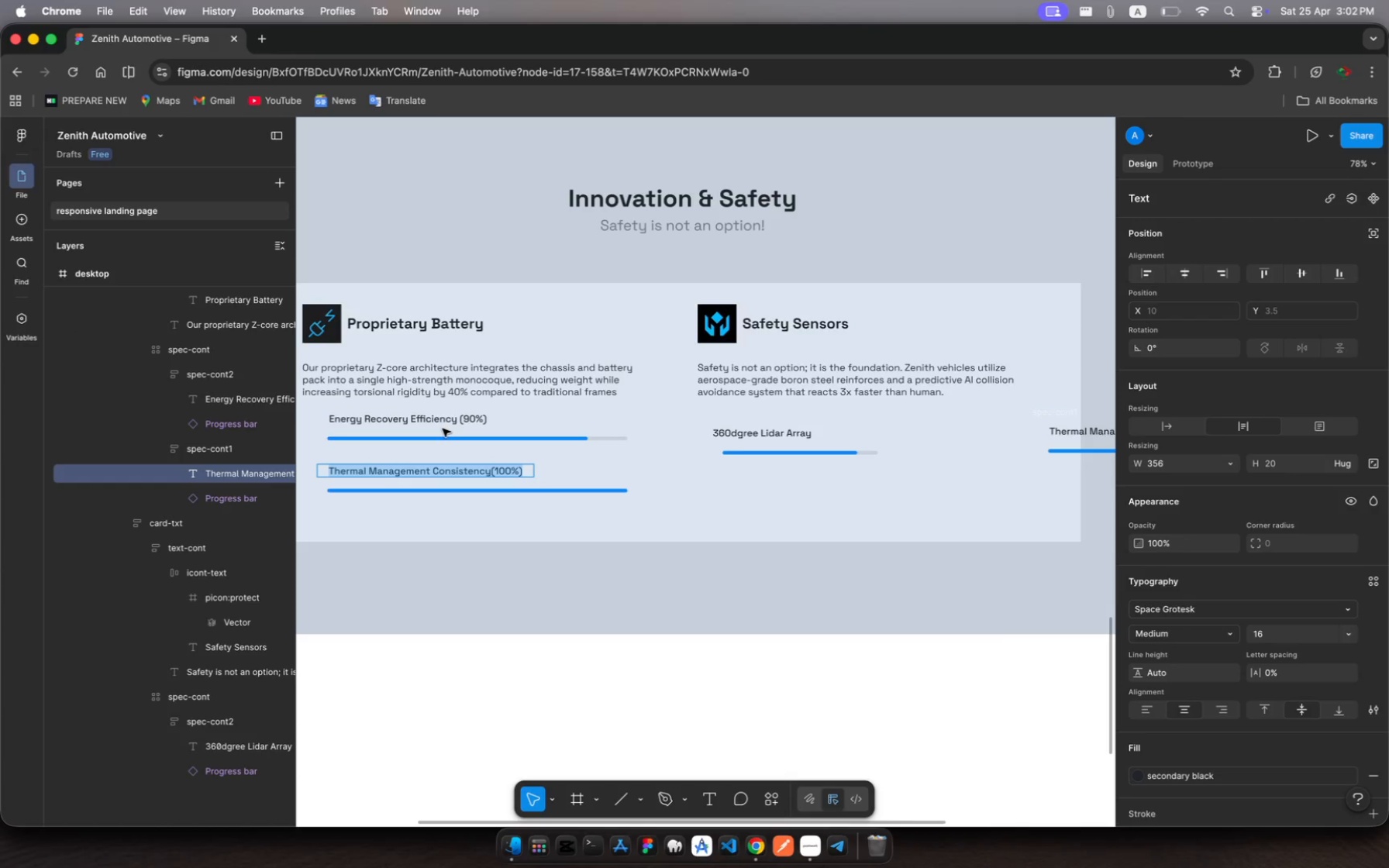 
left_click([442, 421])
 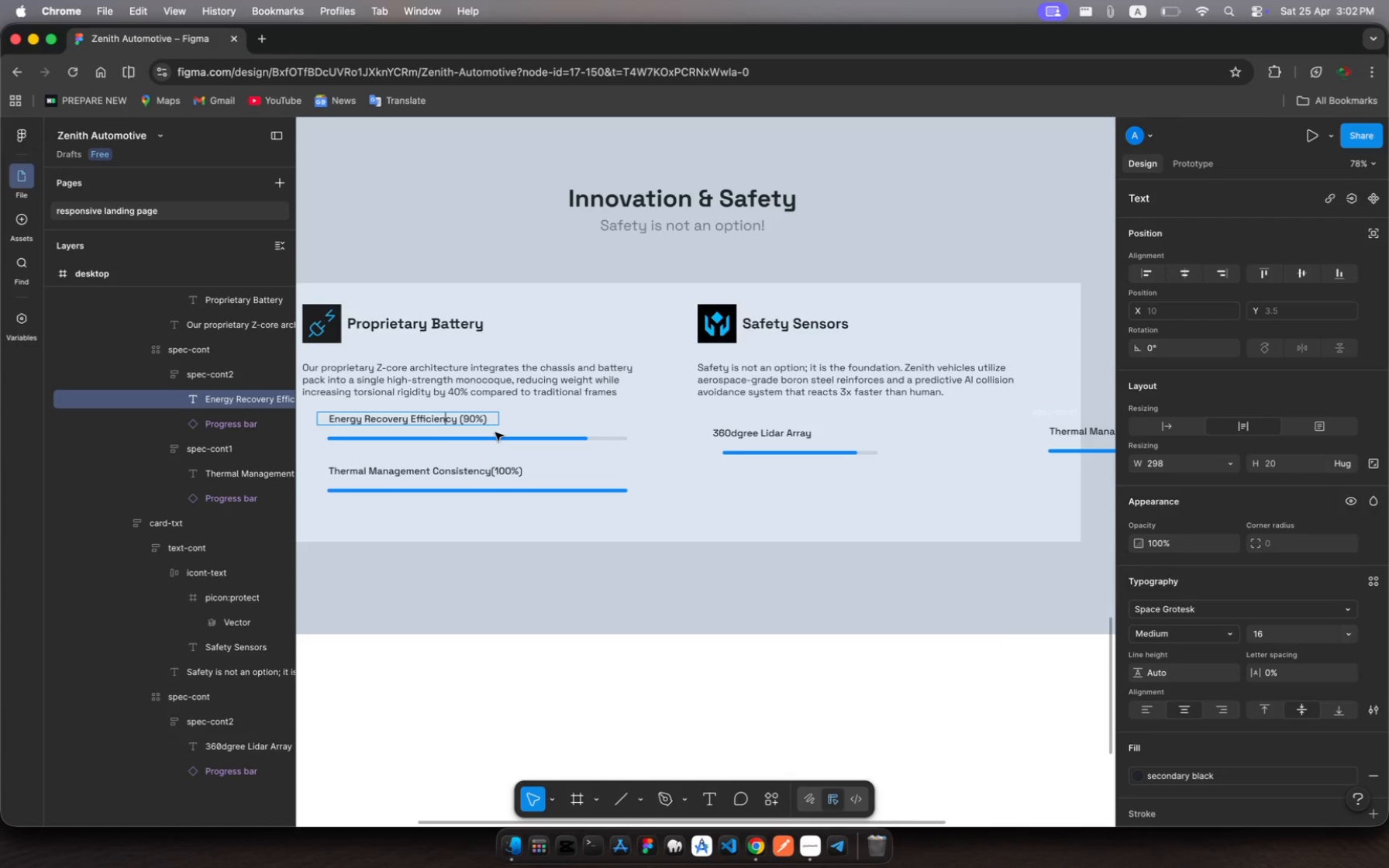 
key(Escape)
 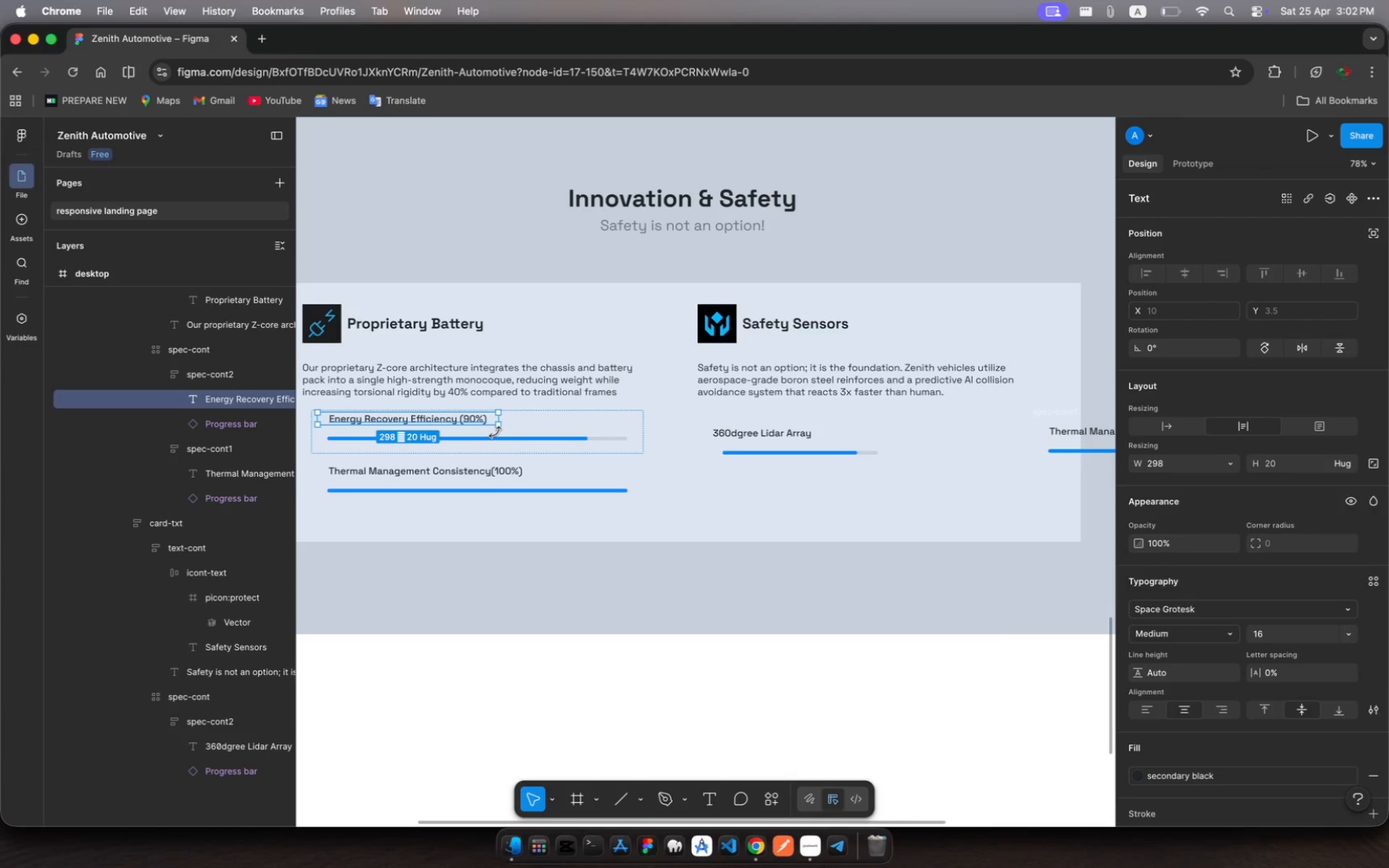 
hold_key(key=ShiftRight, duration=5.94)
left_click([465, 475])
 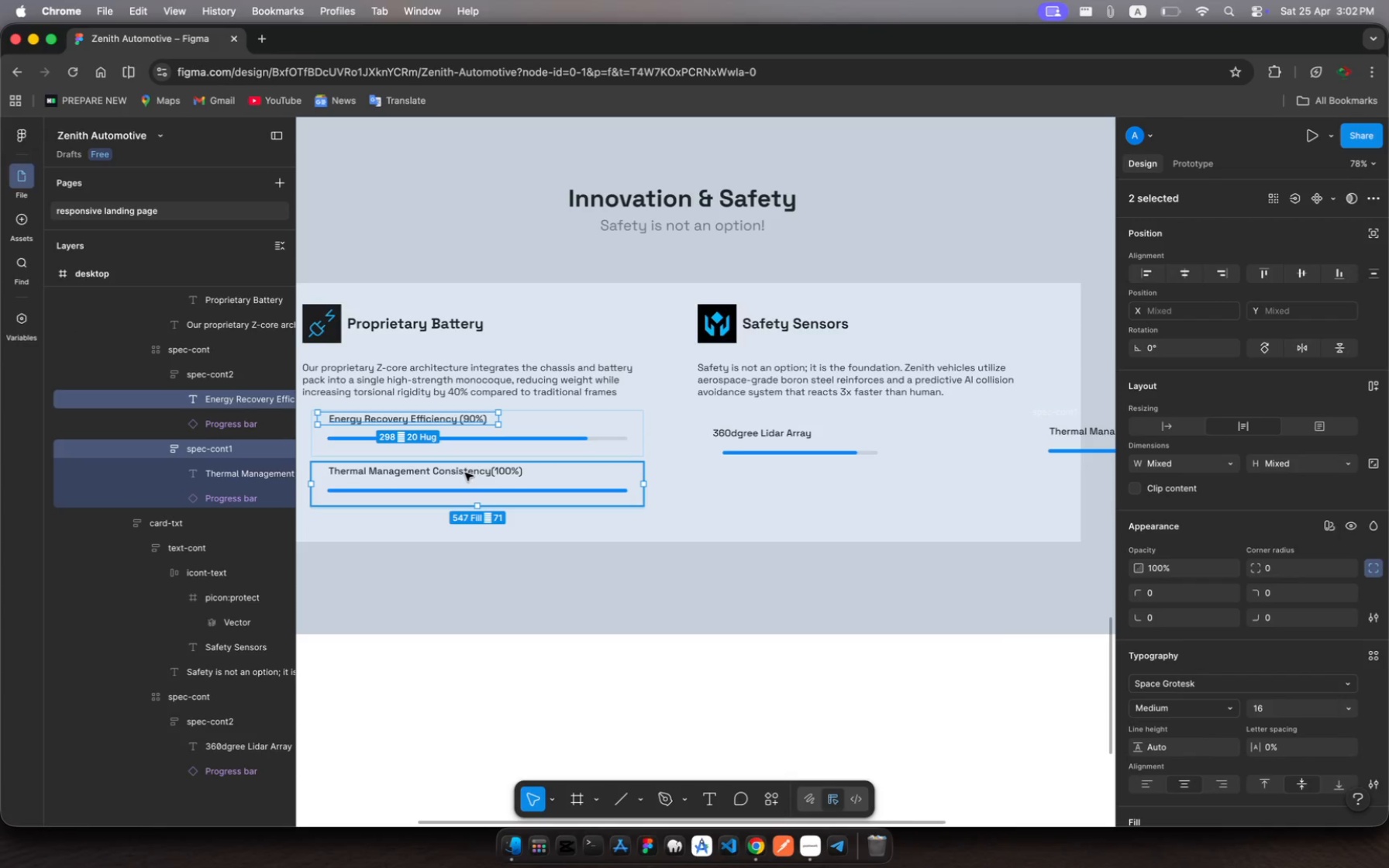 
left_click([465, 473])
 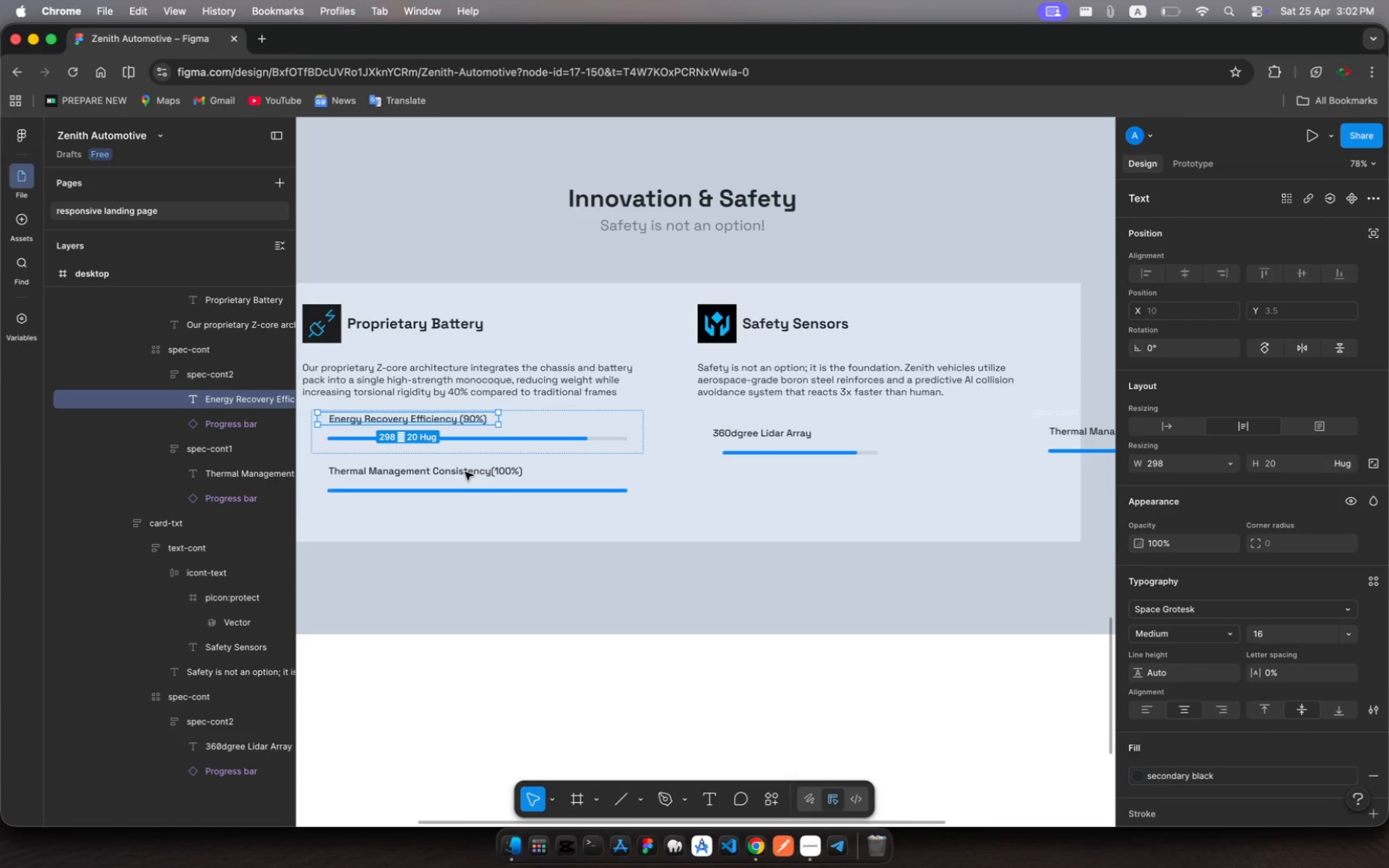 
double_click([465, 472])
 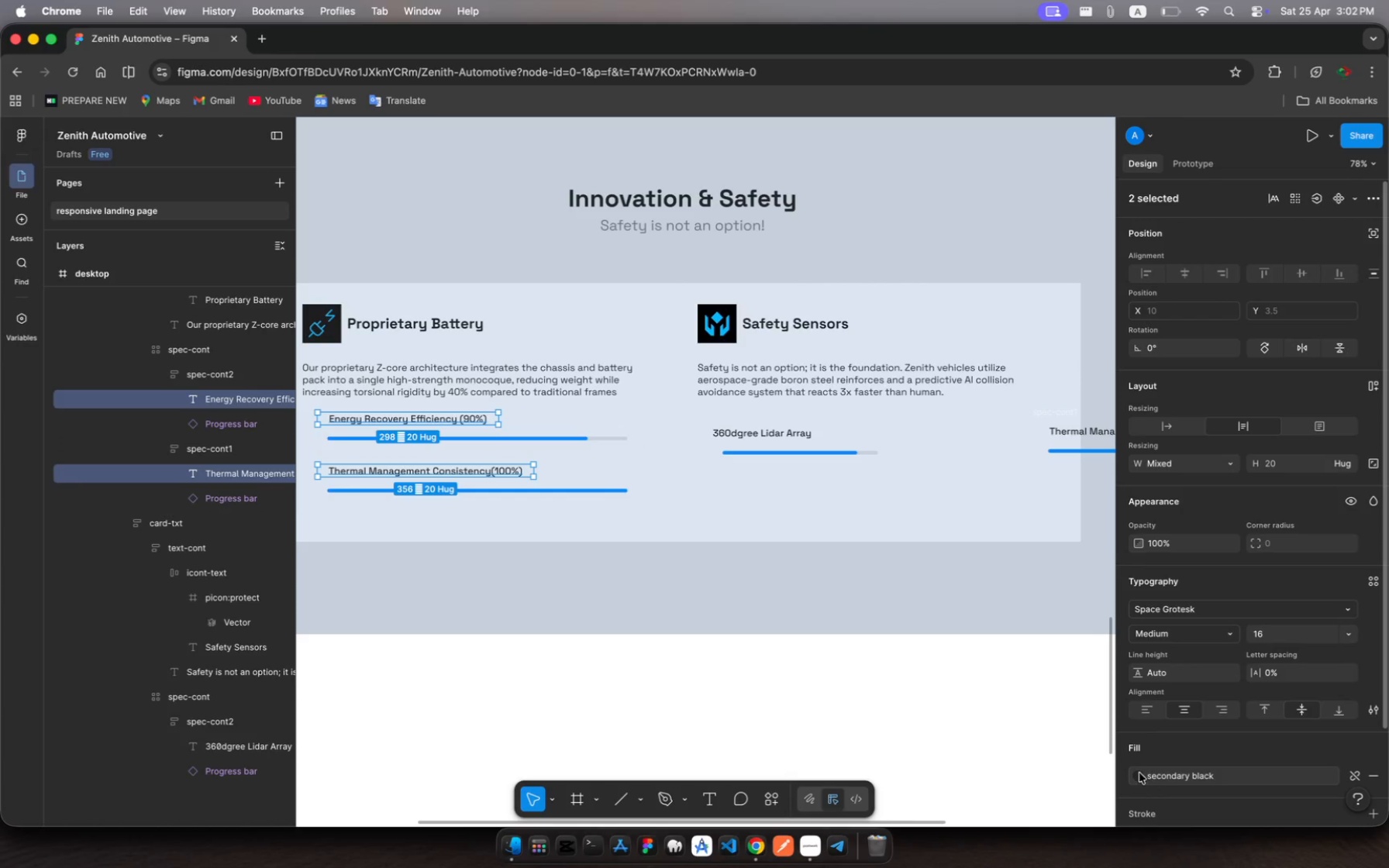 
wait(5.9)
 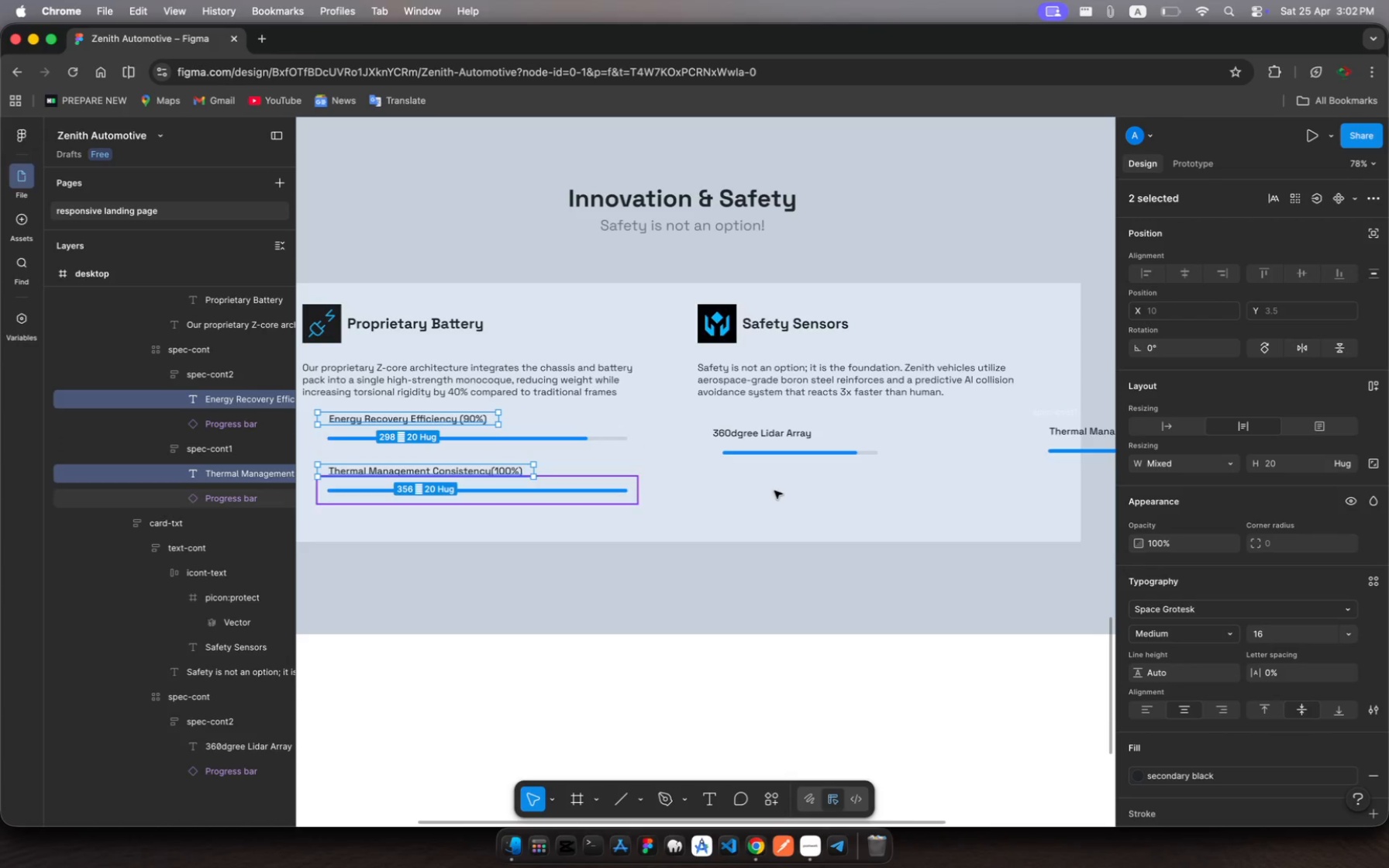 
left_click([1223, 635])
 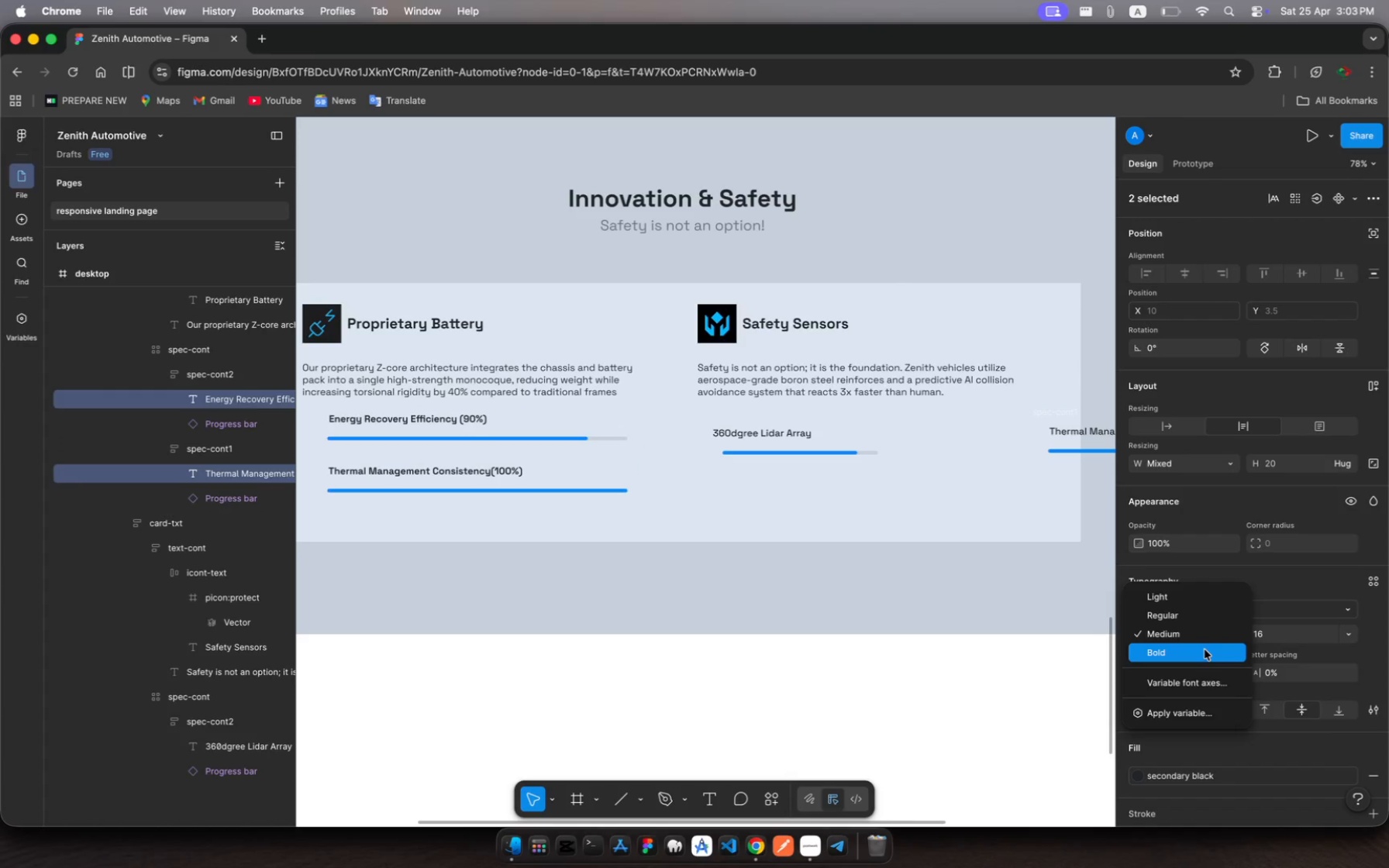 
left_click([1205, 649])
 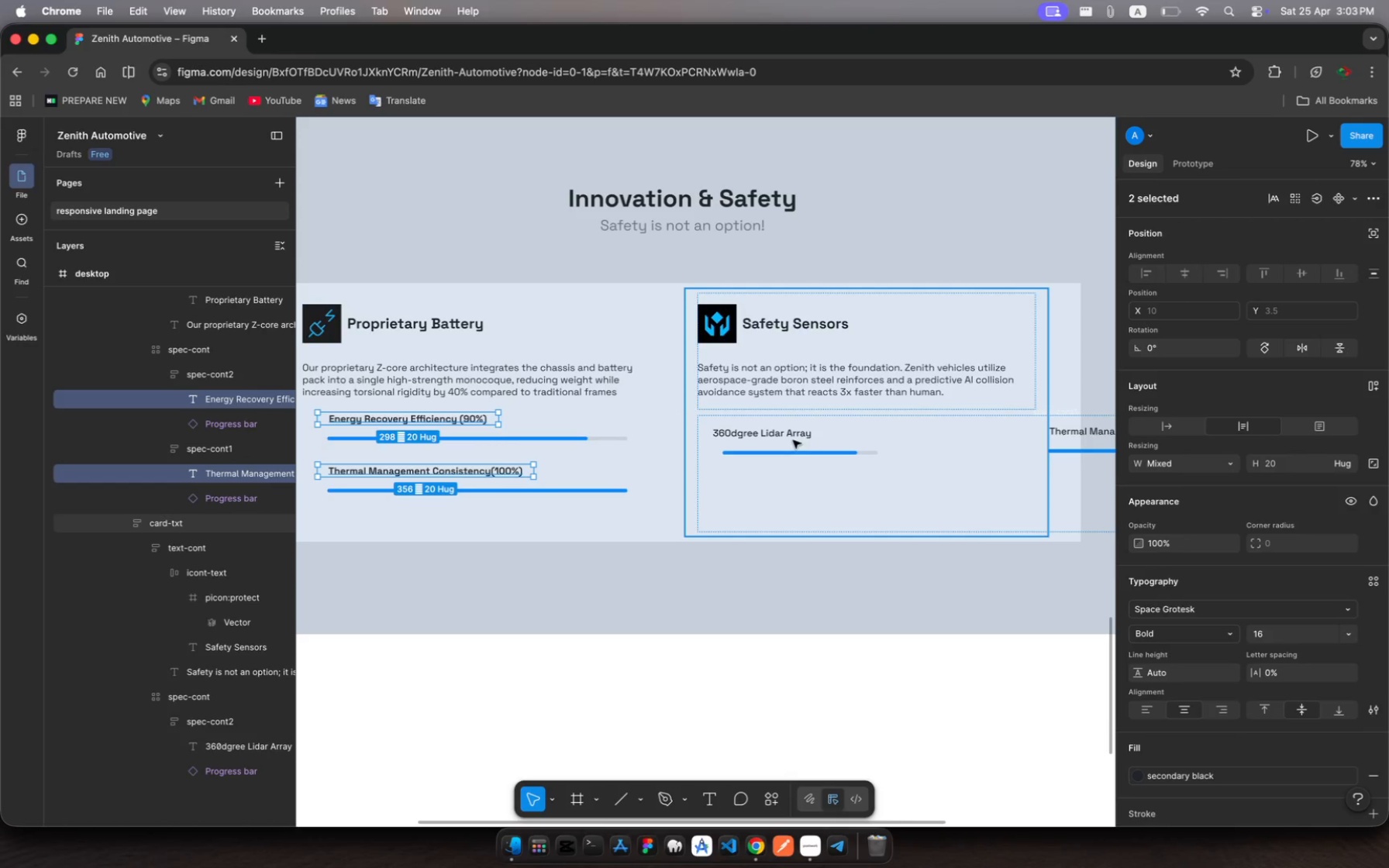 
wait(6.87)
 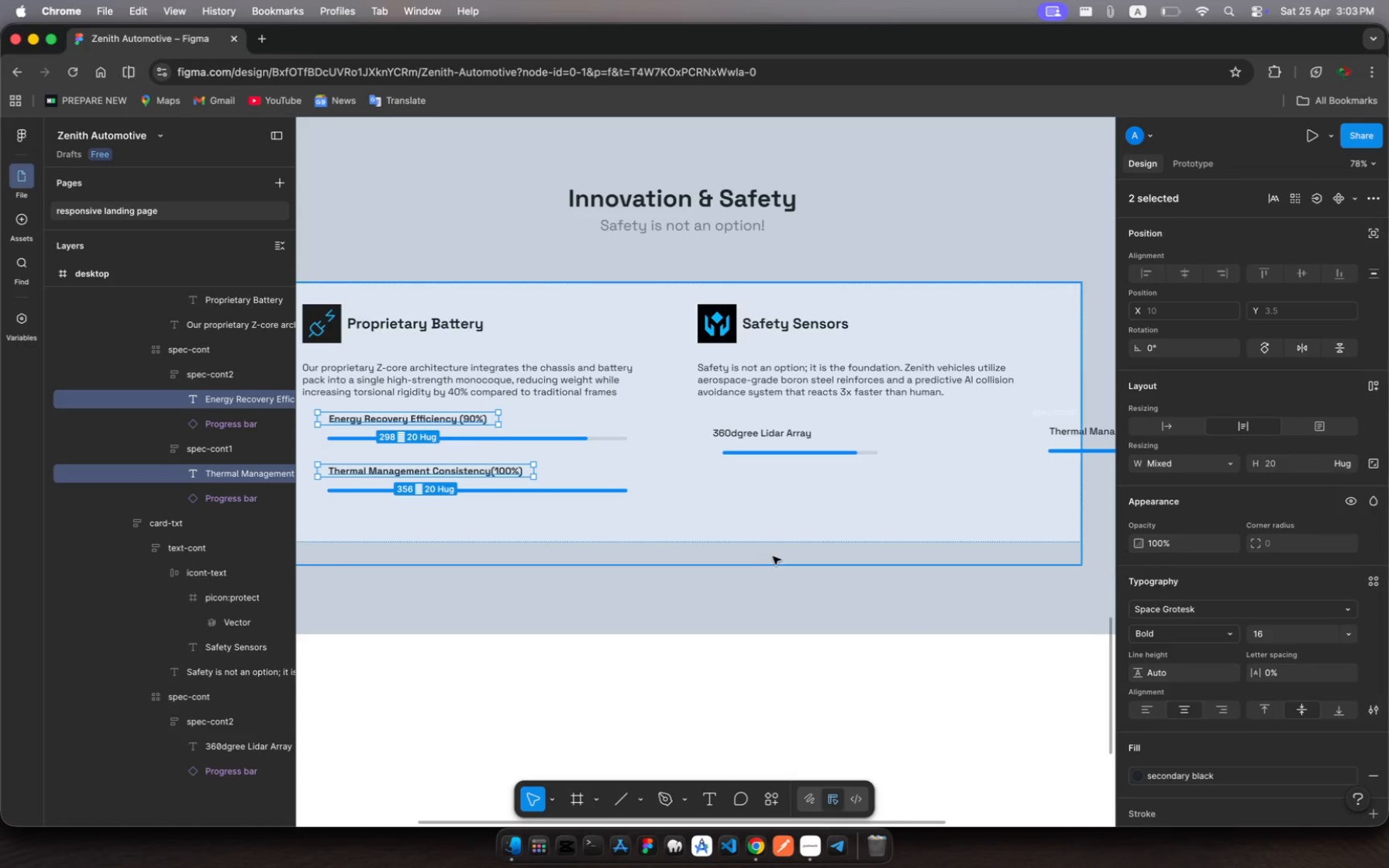 
double_click([760, 433])
 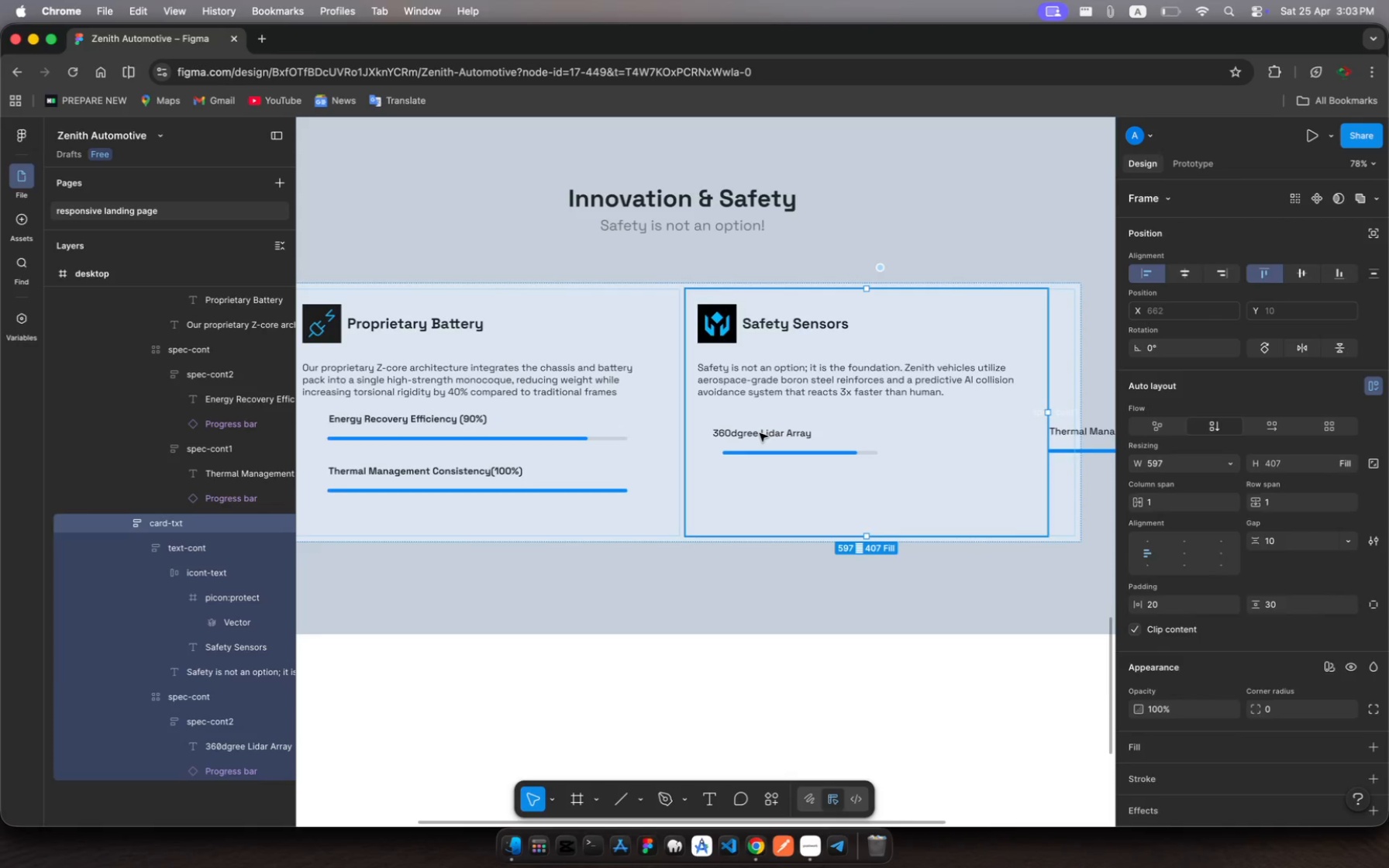 
triple_click([760, 433])
 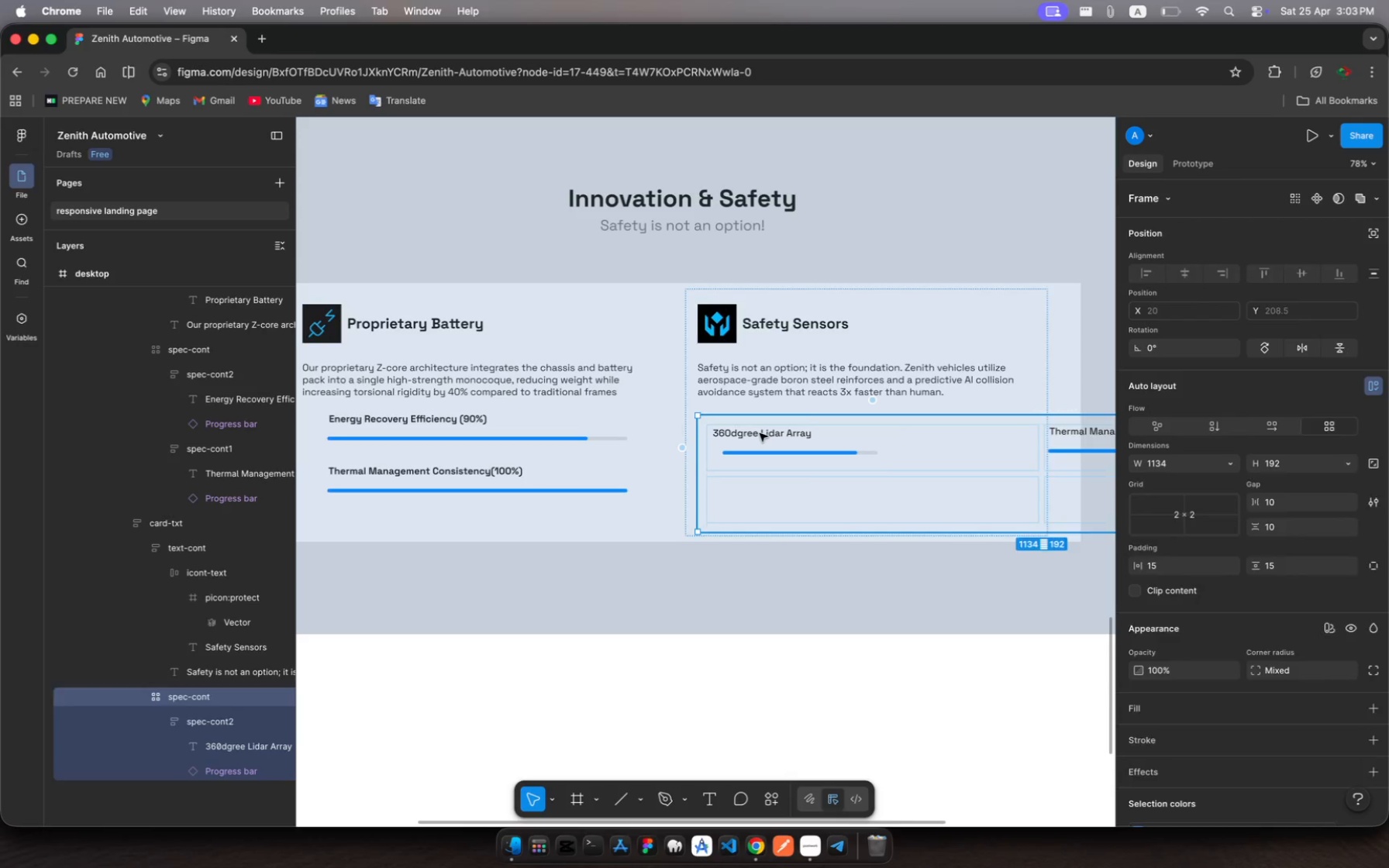 
triple_click([760, 433])
 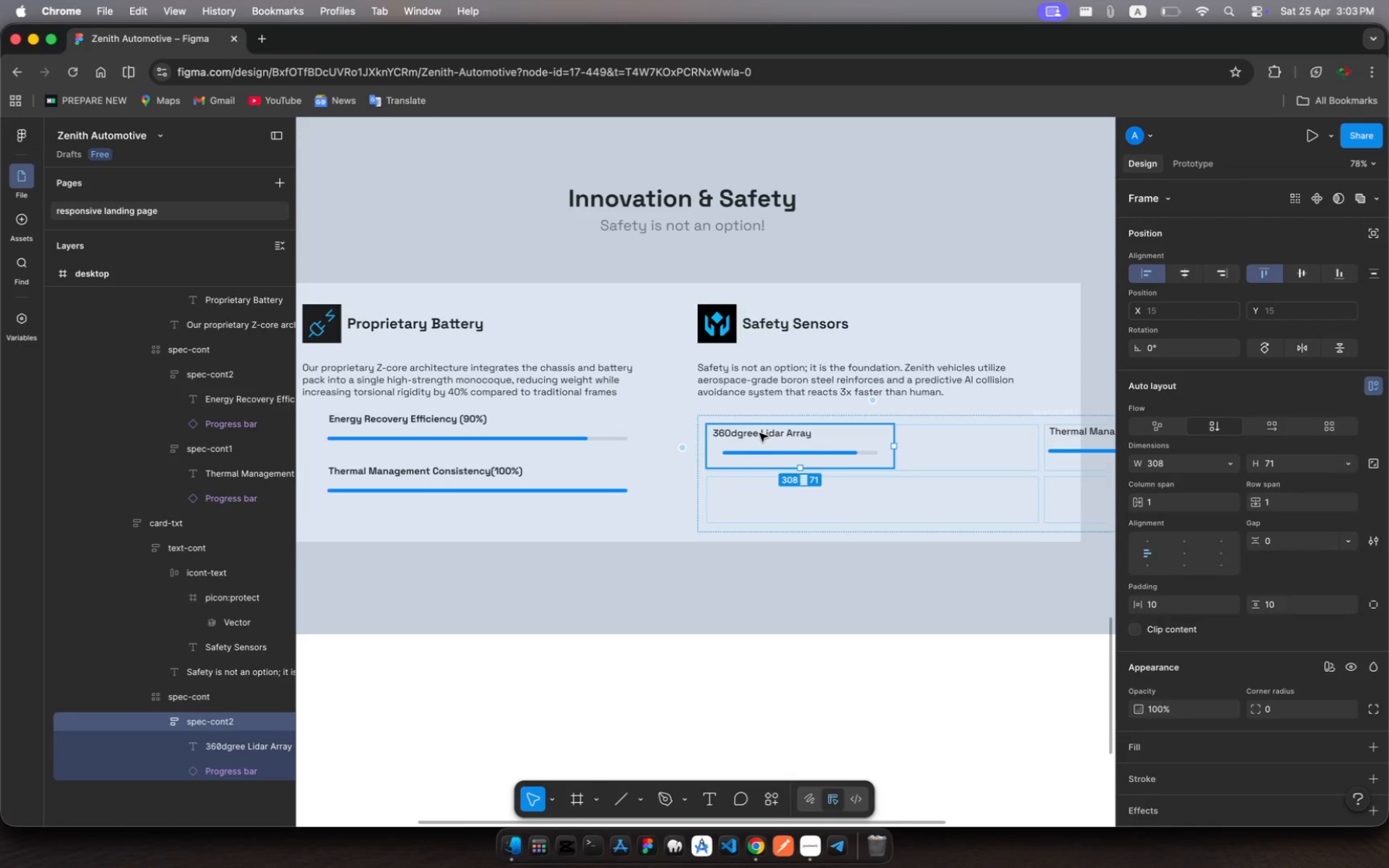 
double_click([760, 433])
 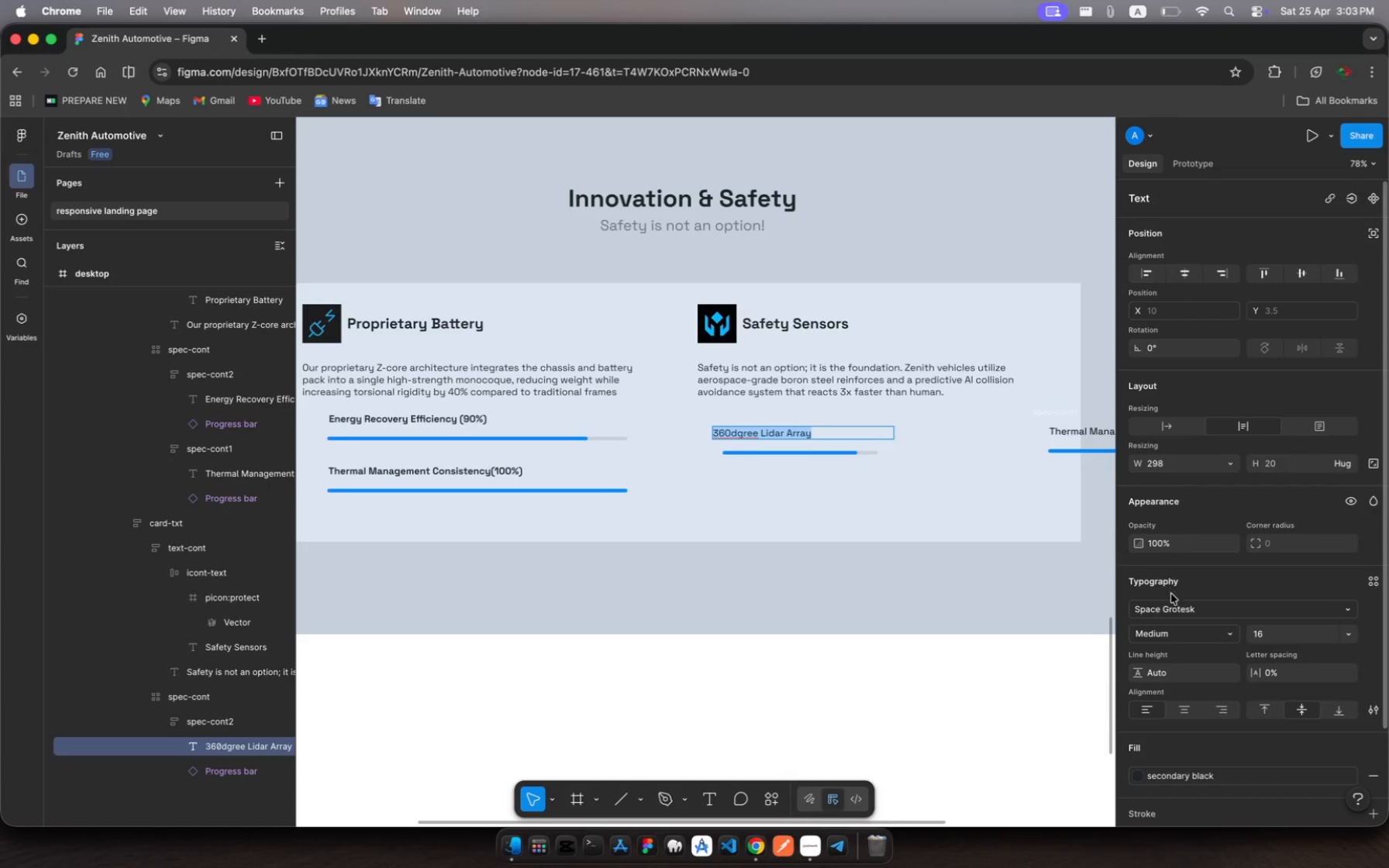 
wait(5.5)
 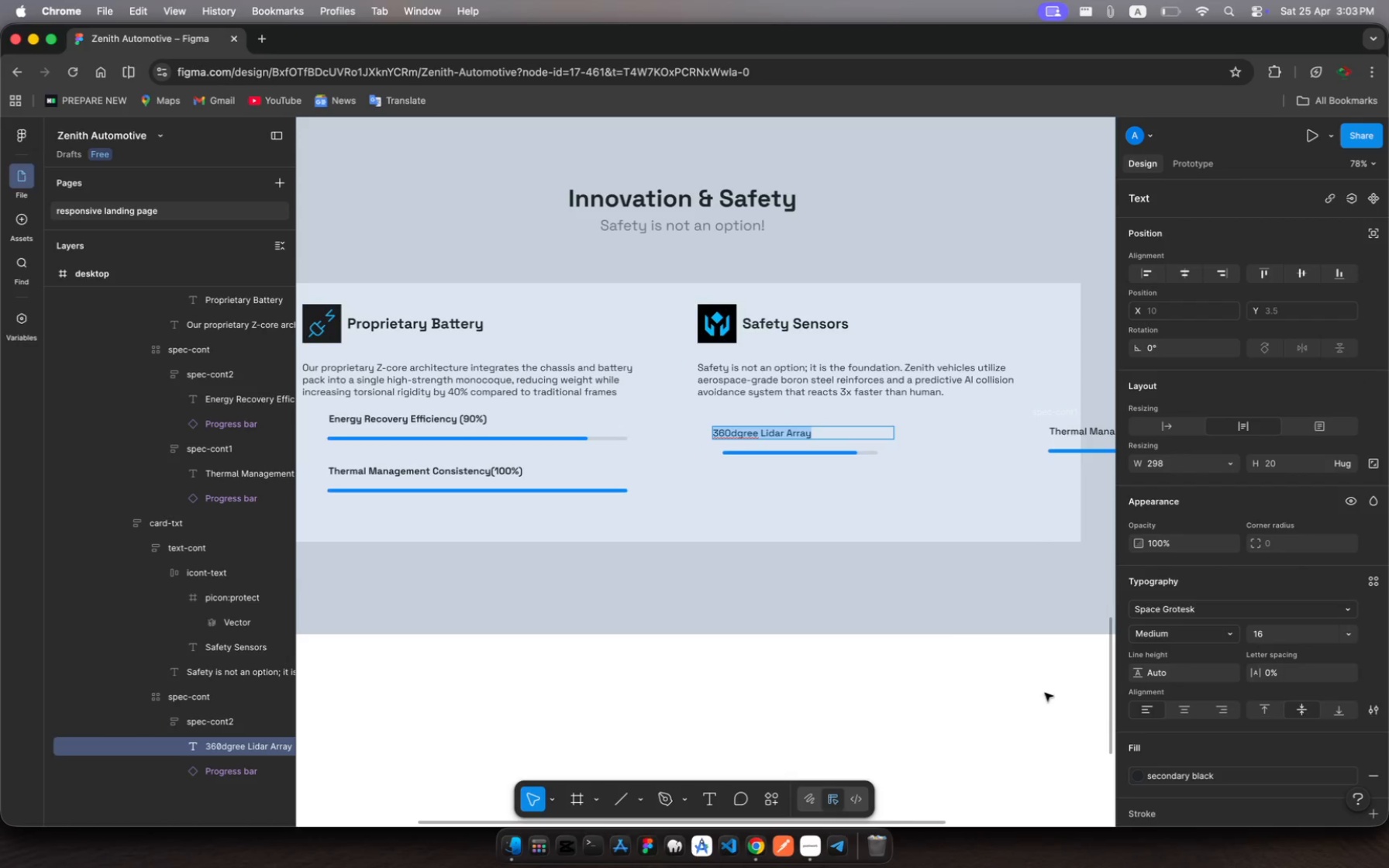 
left_click([1222, 636])
 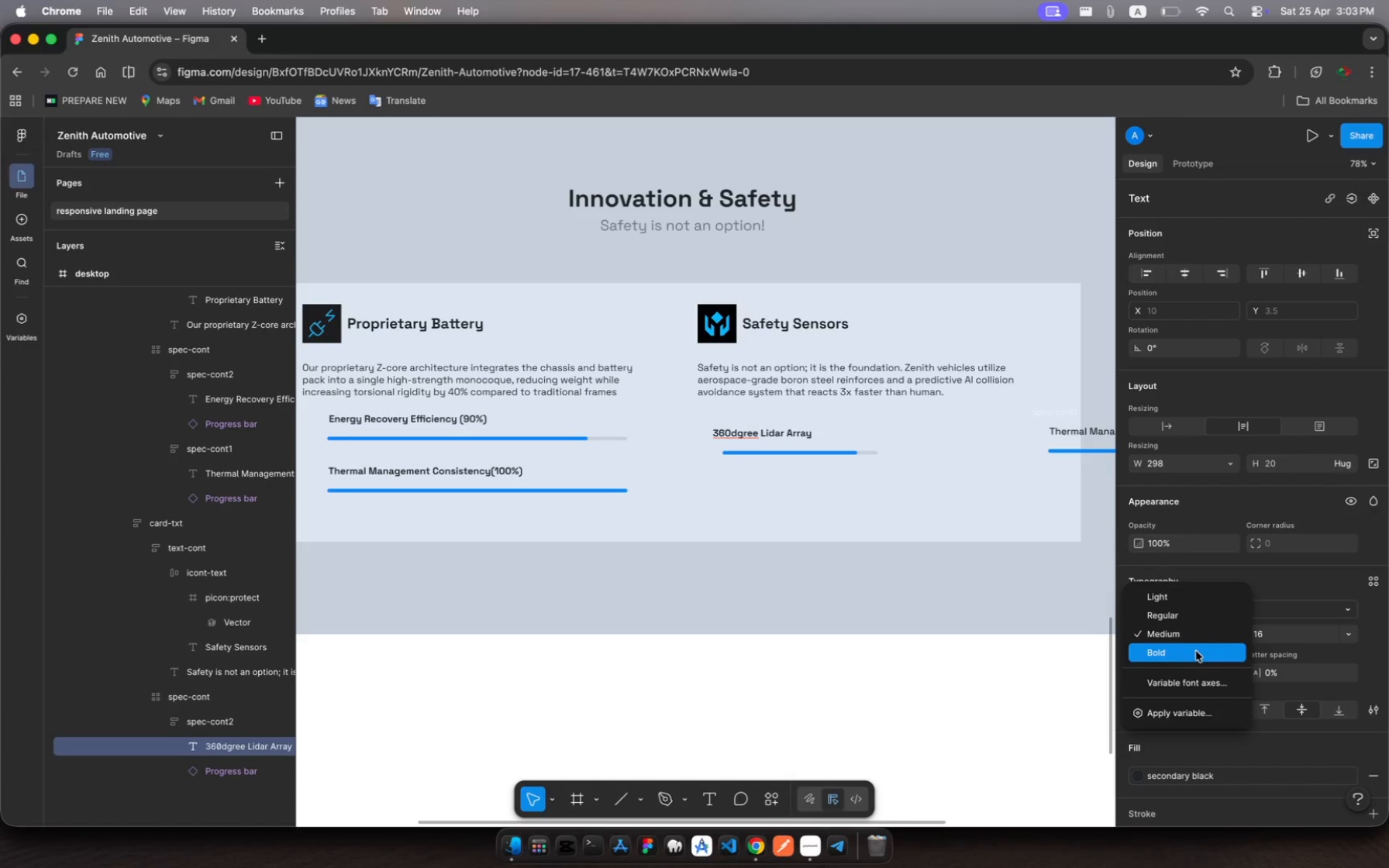 
left_click([1196, 651])
 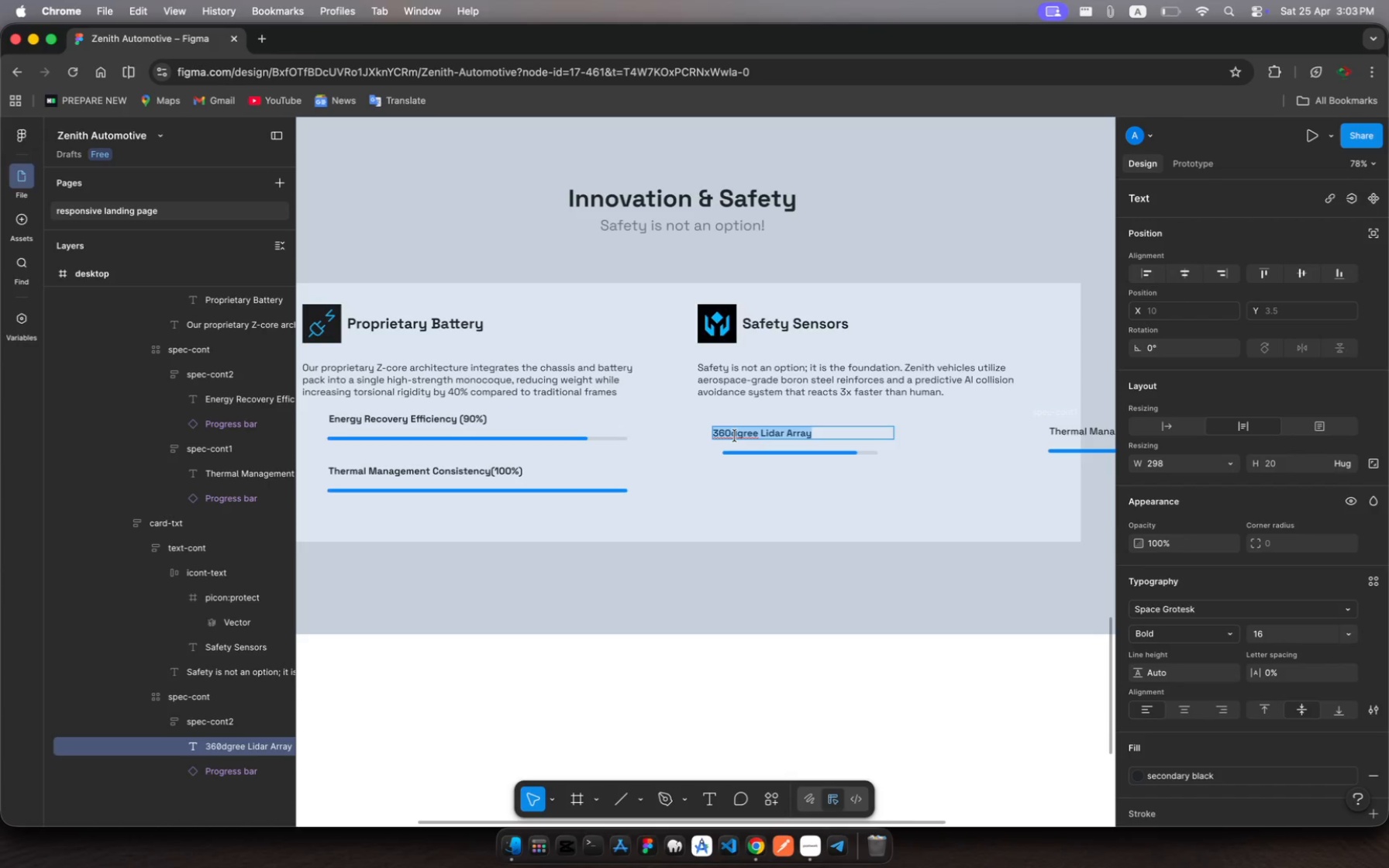 
left_click([733, 435])
 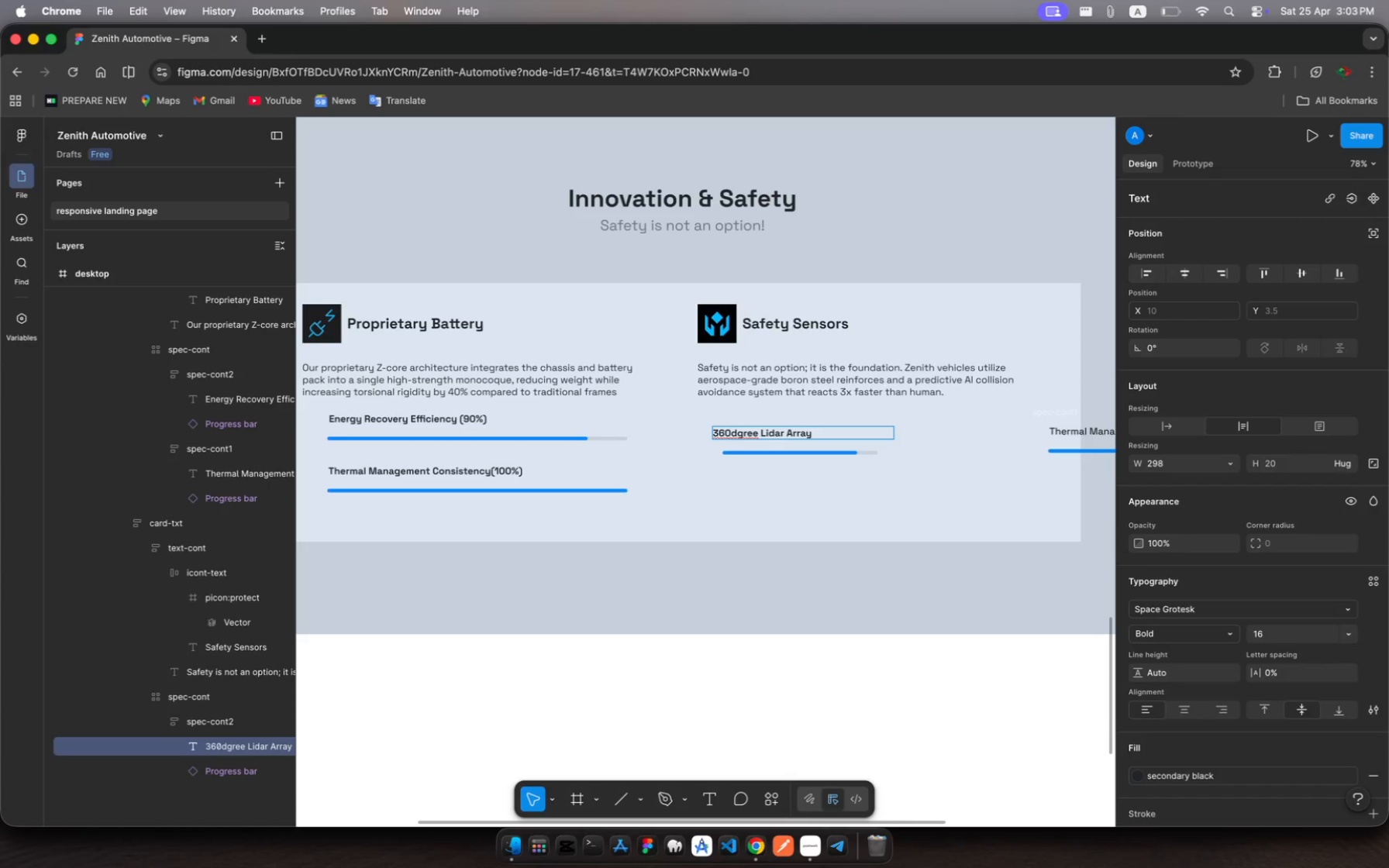 
key(Space)
 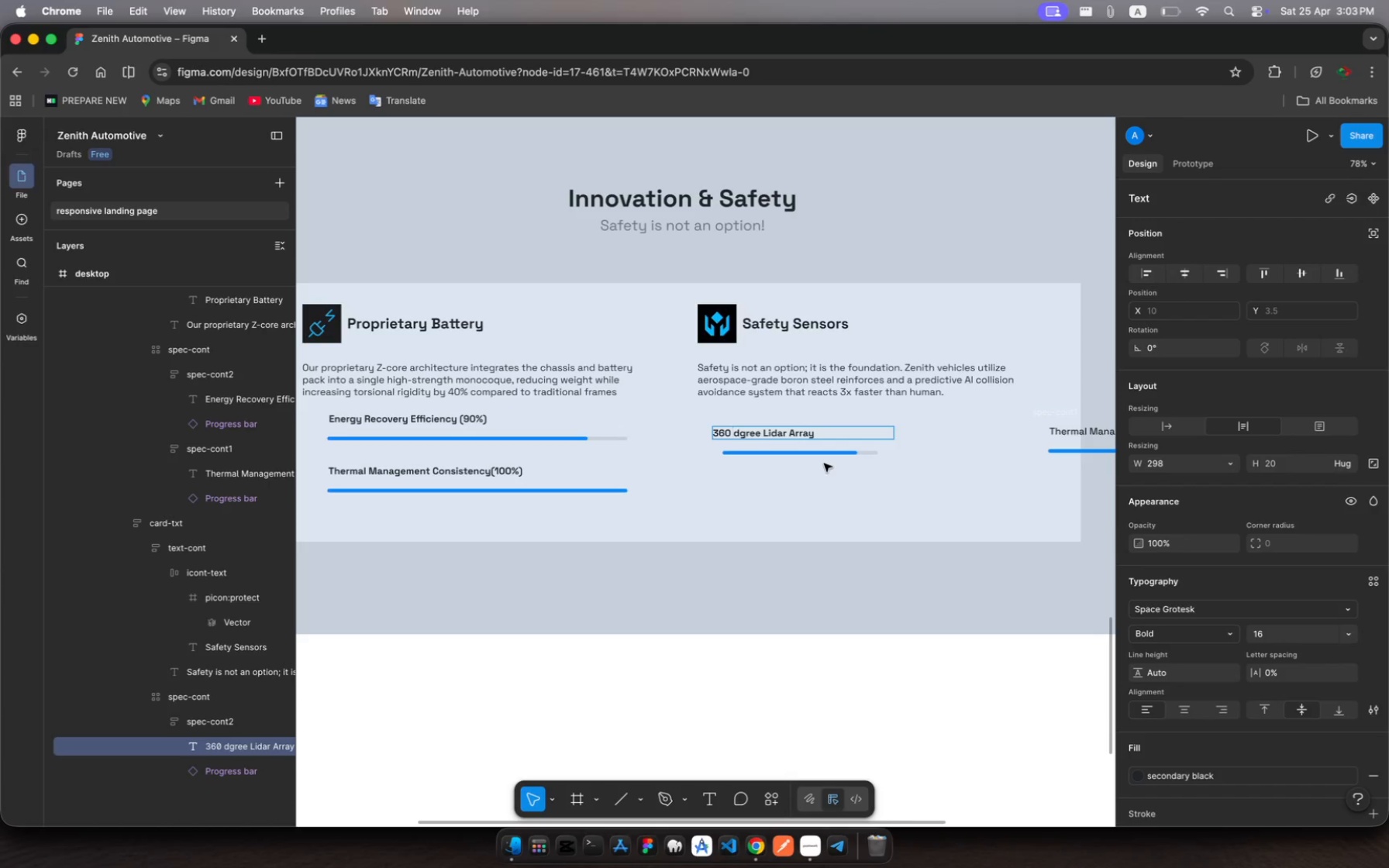 
scroll: coordinate [824, 463], scroll_direction: down, amount: 8.0
 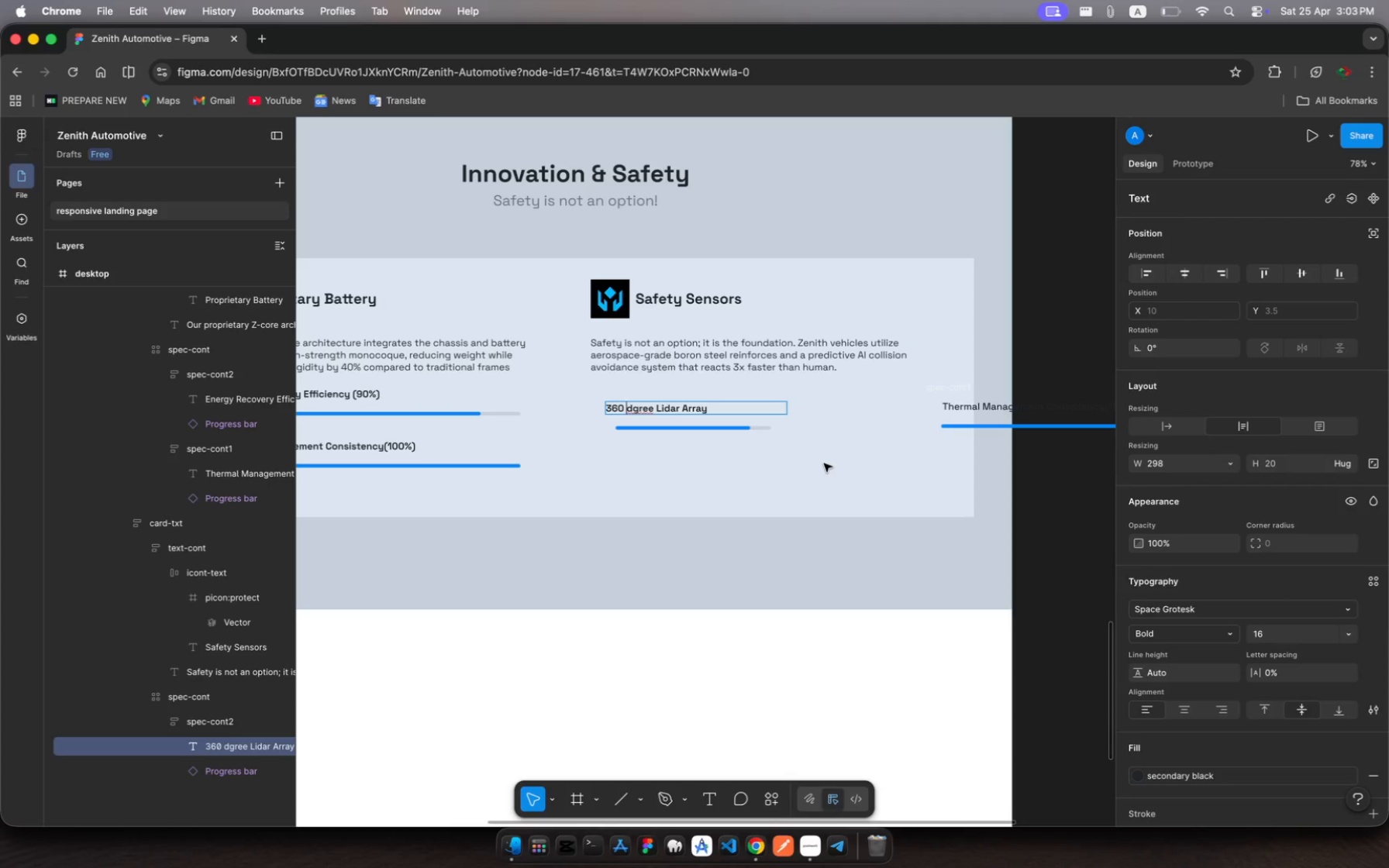 
wait(6.16)
 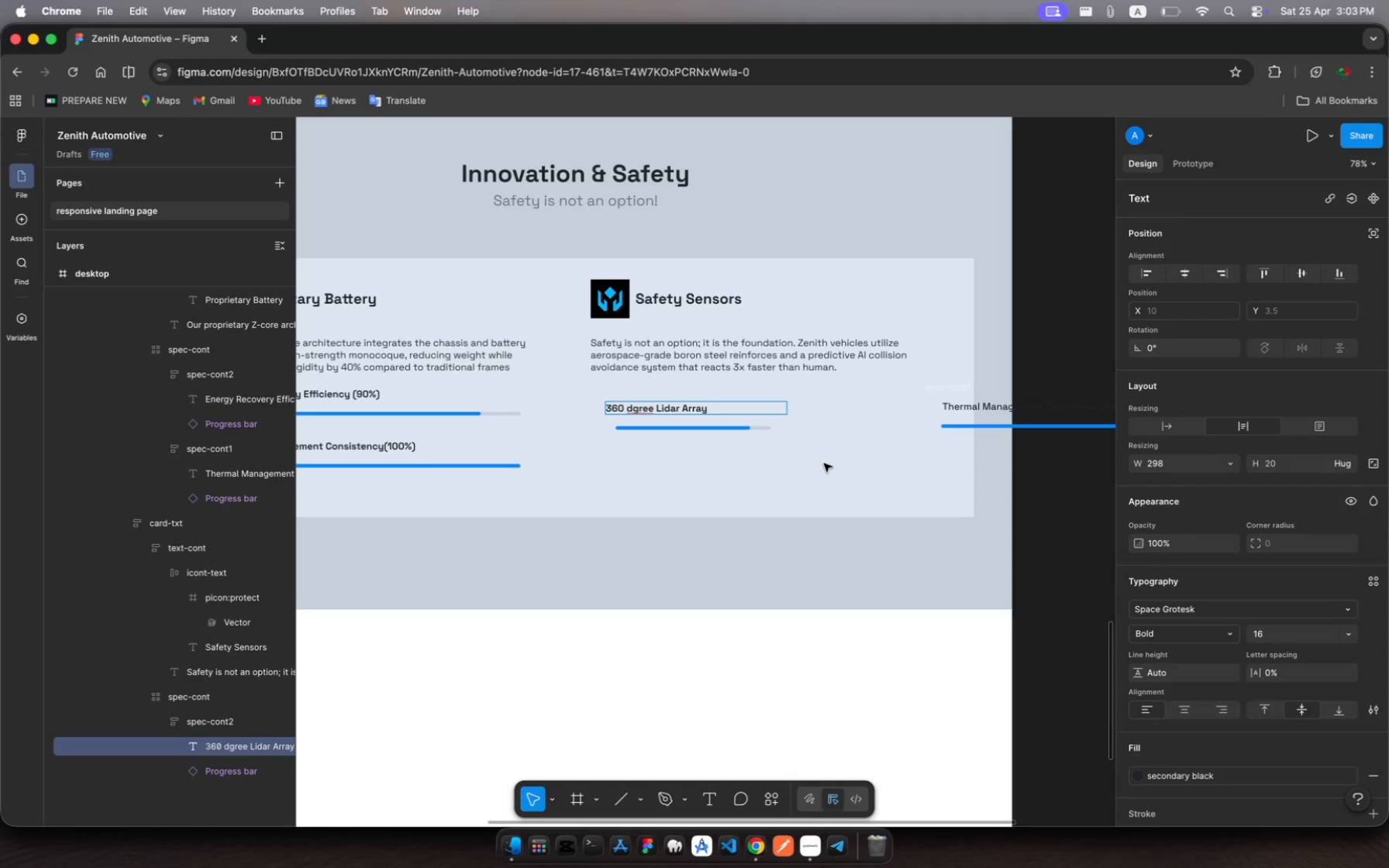 
double_click([753, 430])
 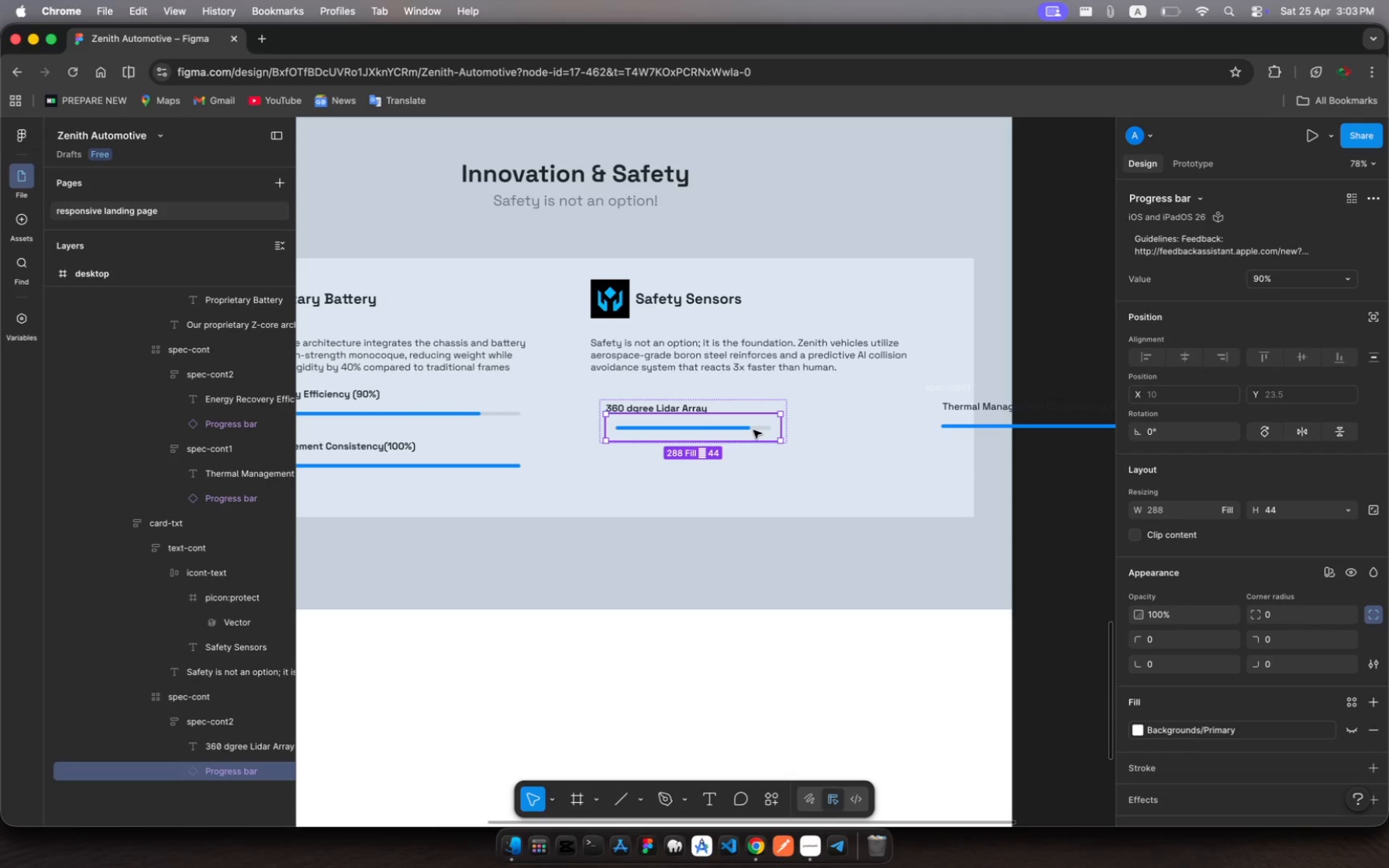 
wait(5.04)
 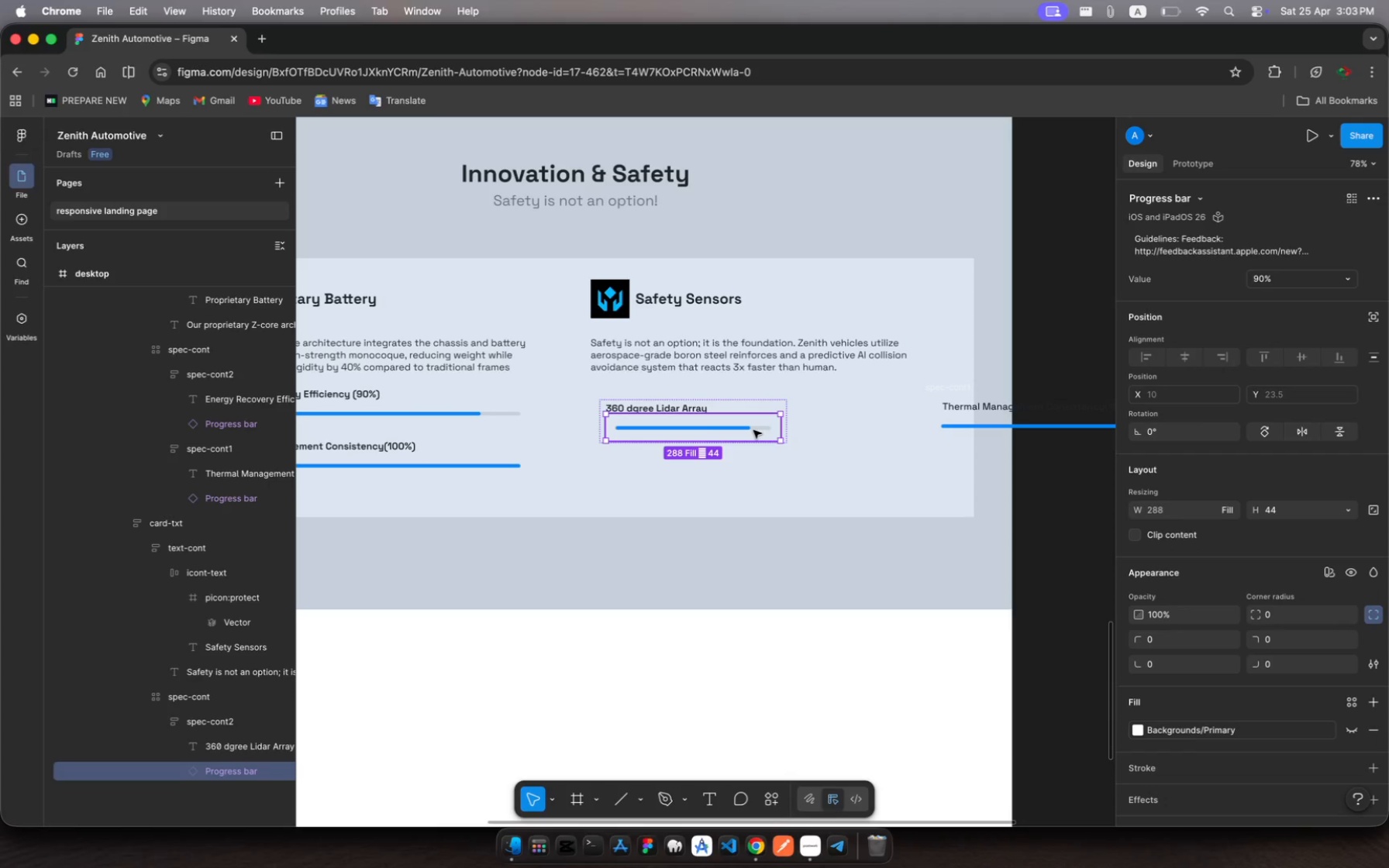 
key(Backspace)
 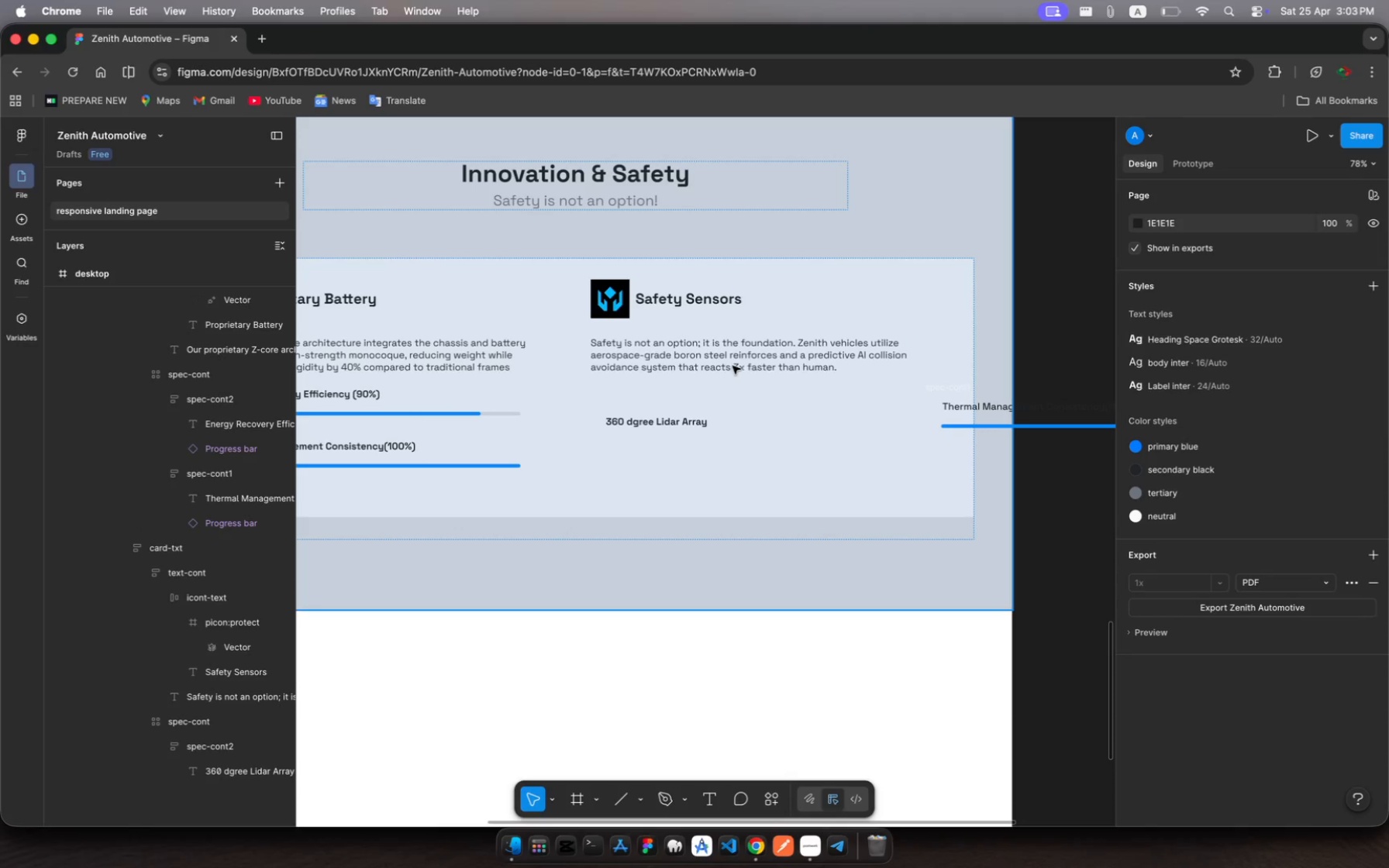 
left_click([713, 347])
 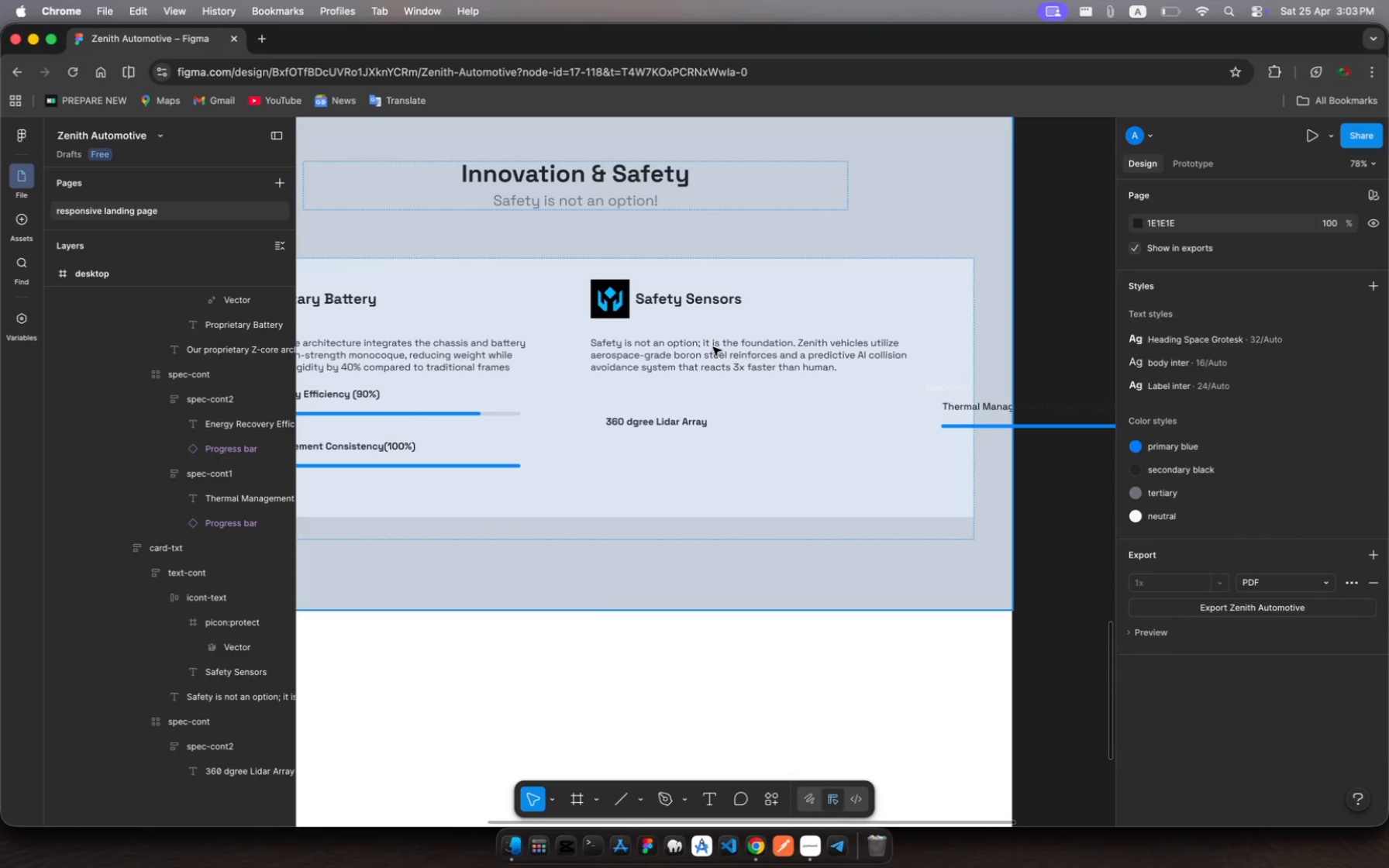 
left_click([713, 347])
 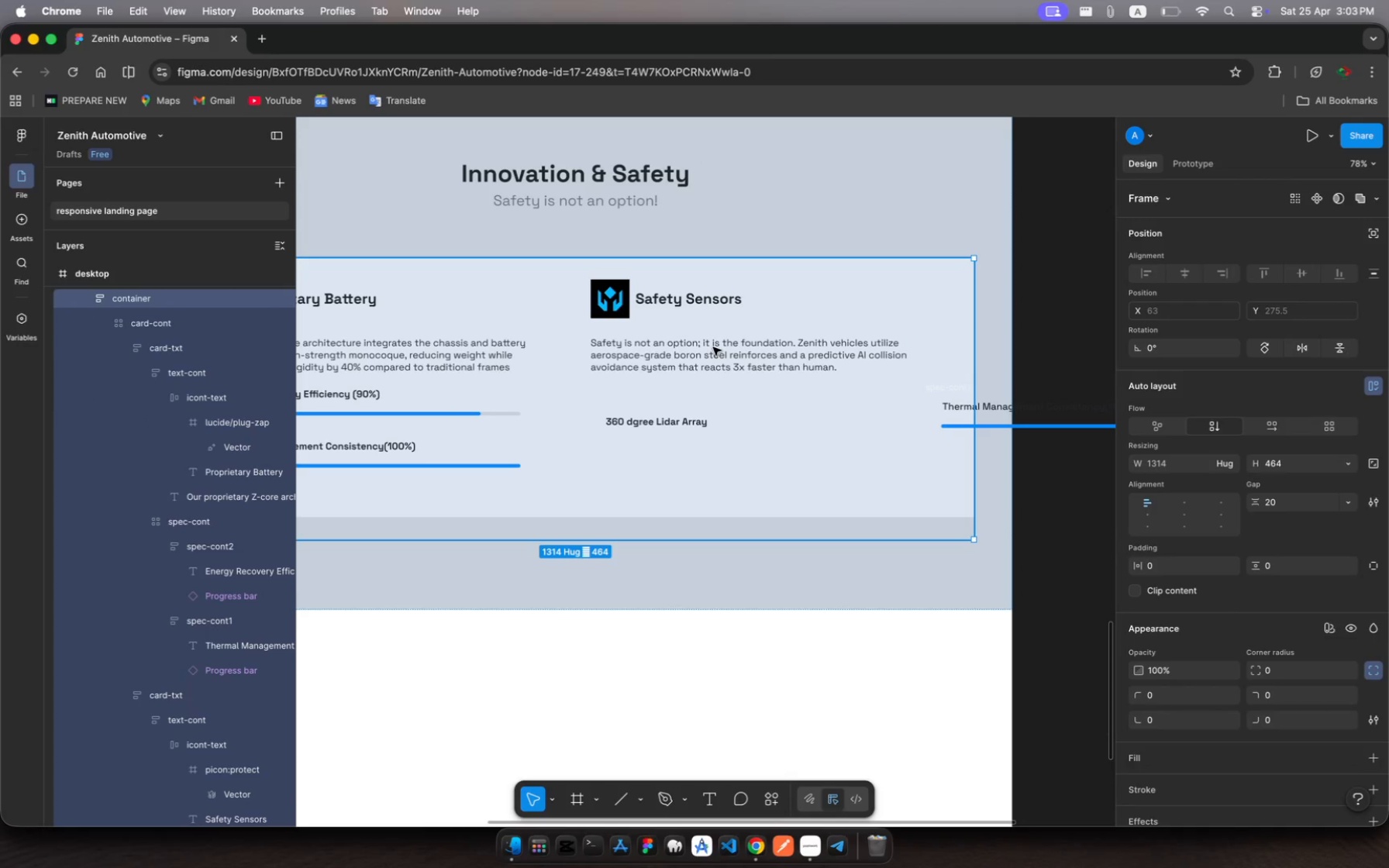 
left_click([713, 347])
 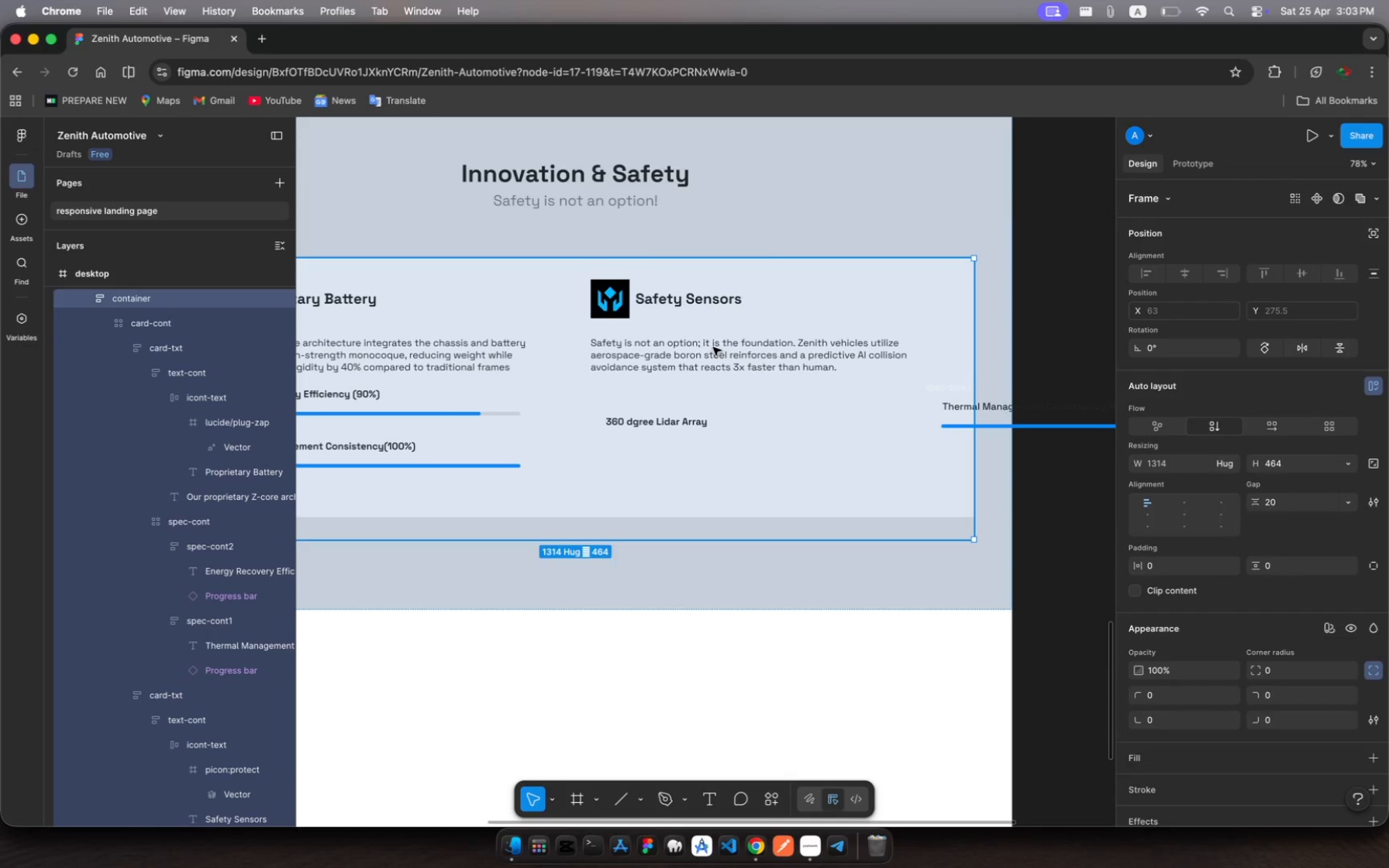 
left_click([713, 347])
 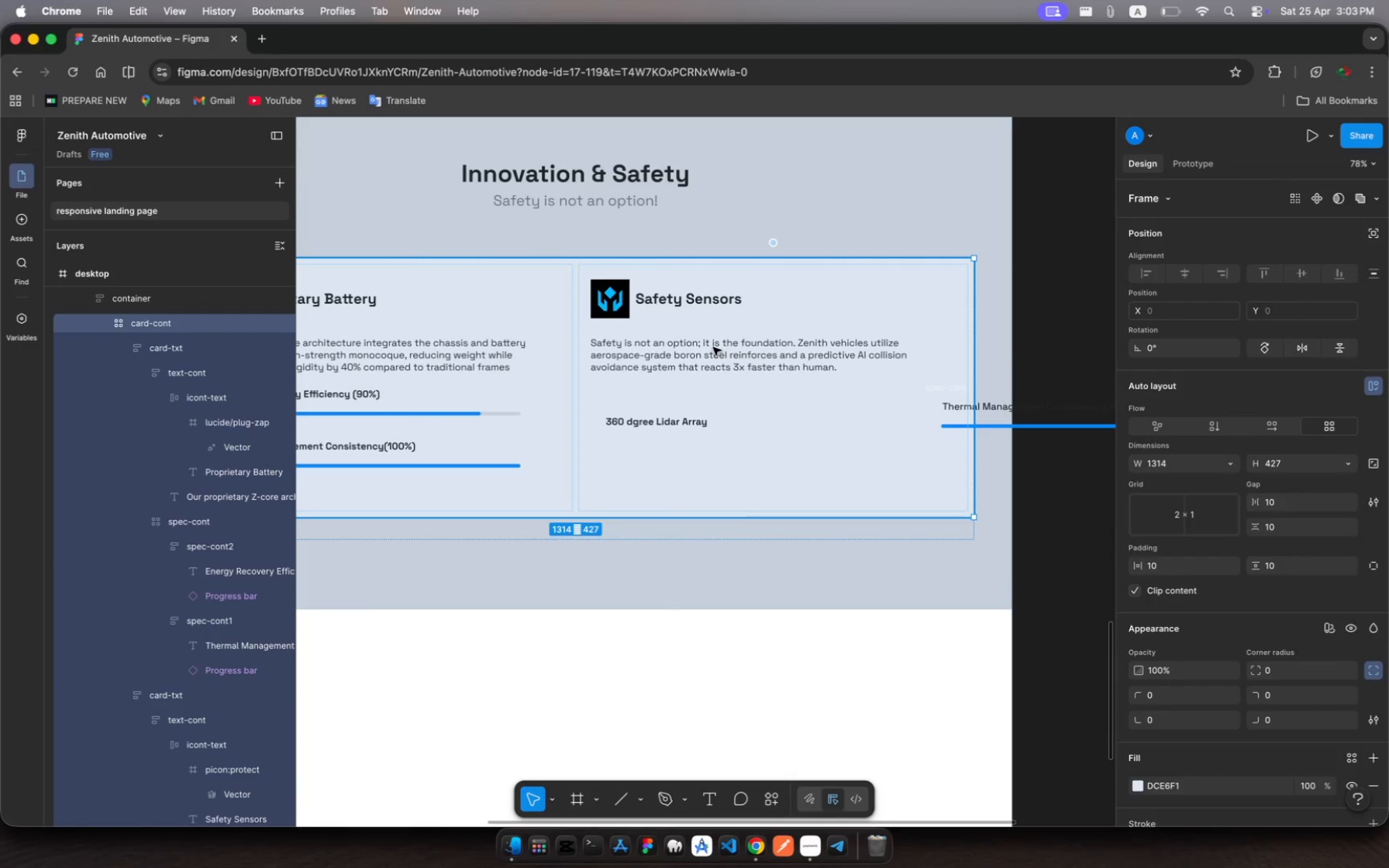 
left_click([713, 347])
 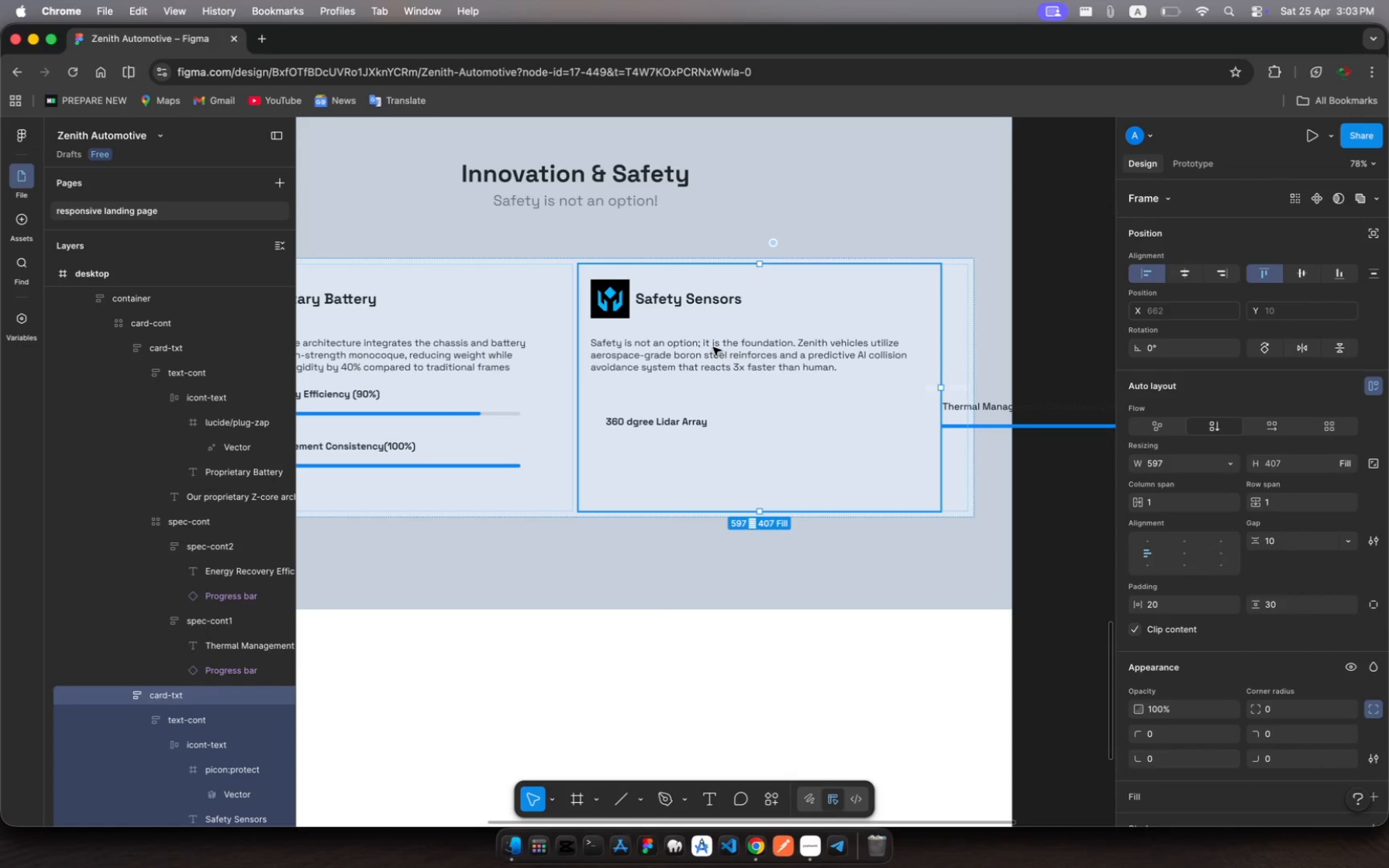 
left_click([713, 347])
 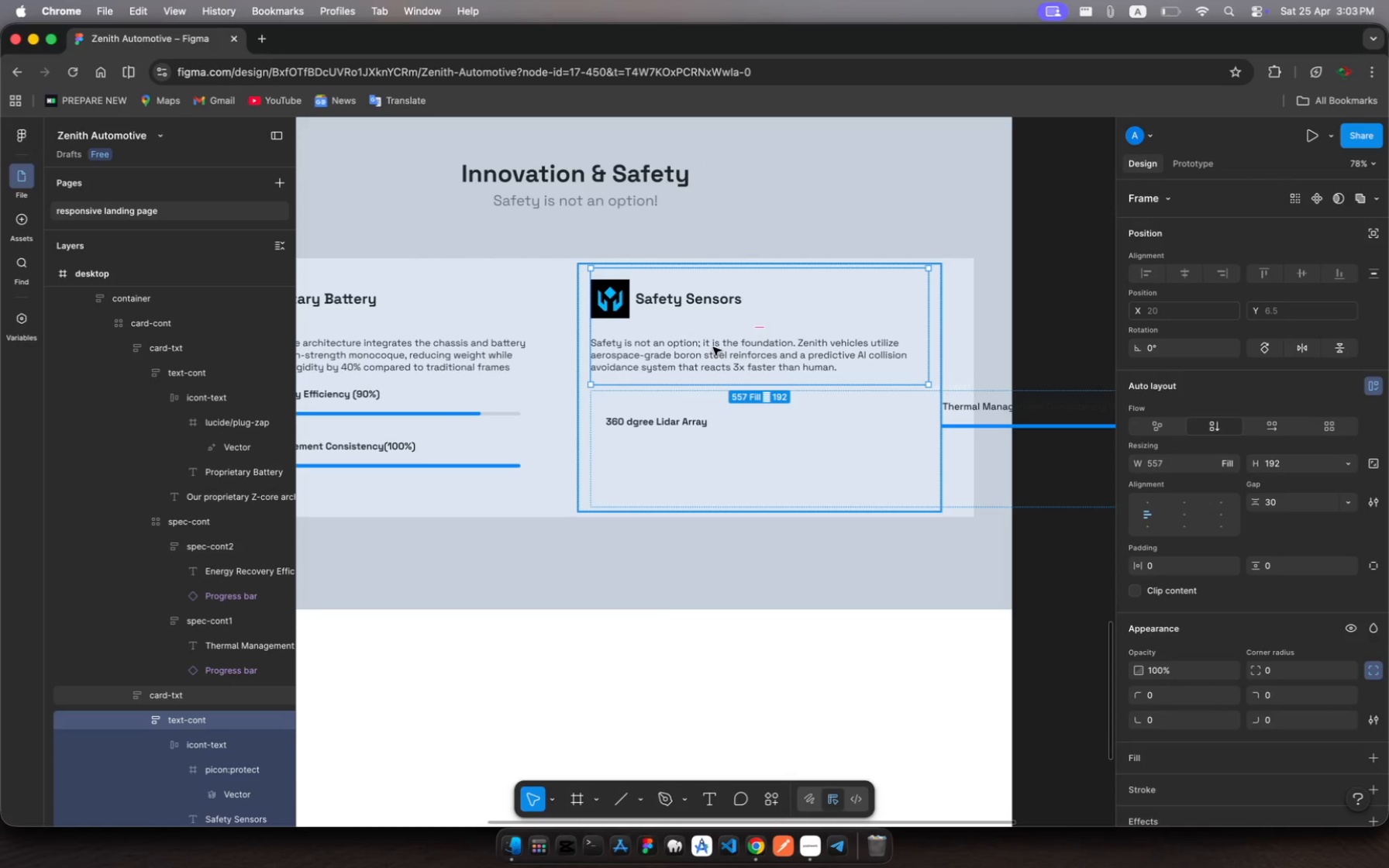 
left_click([713, 347])
 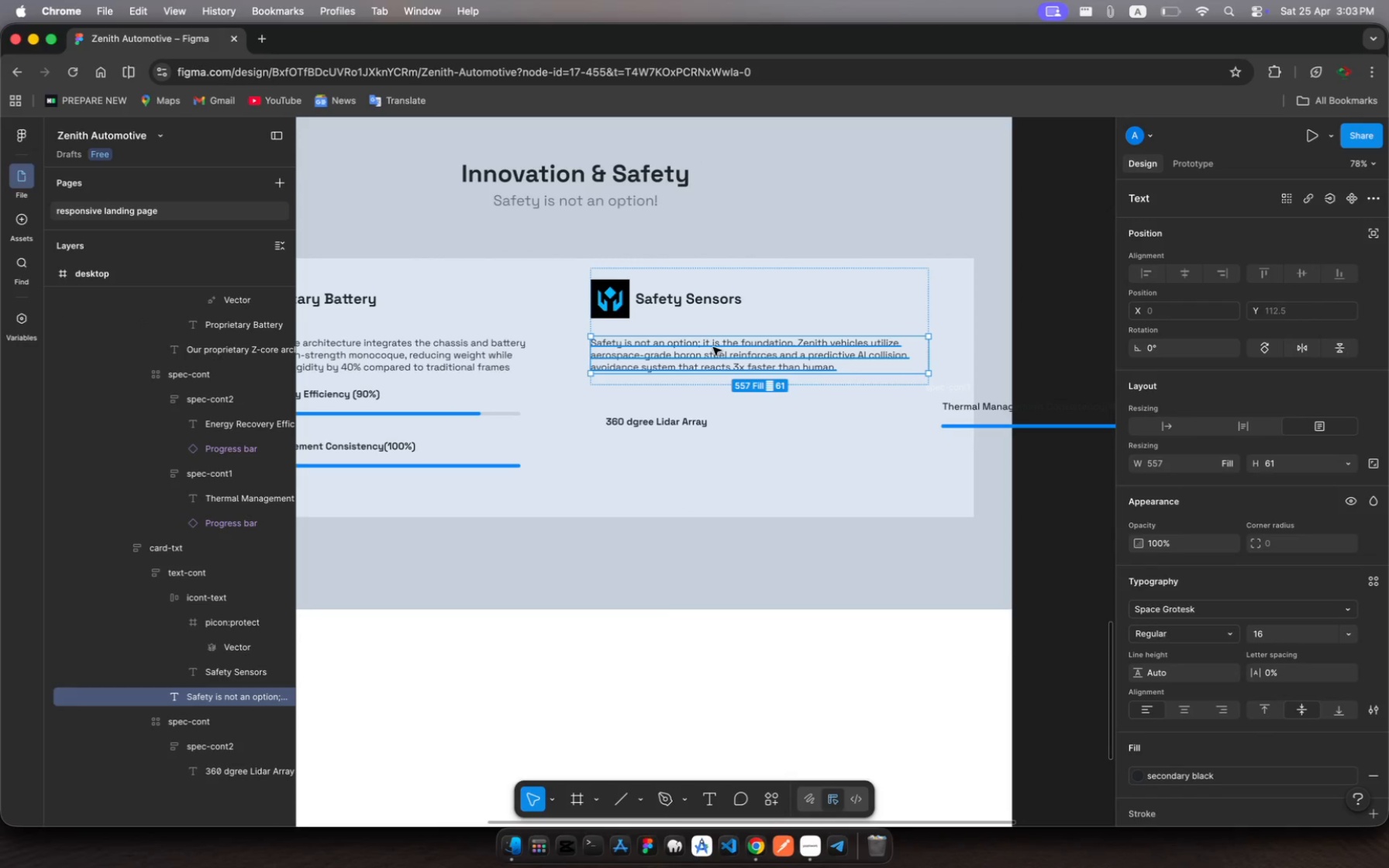 
key(Meta+C)
 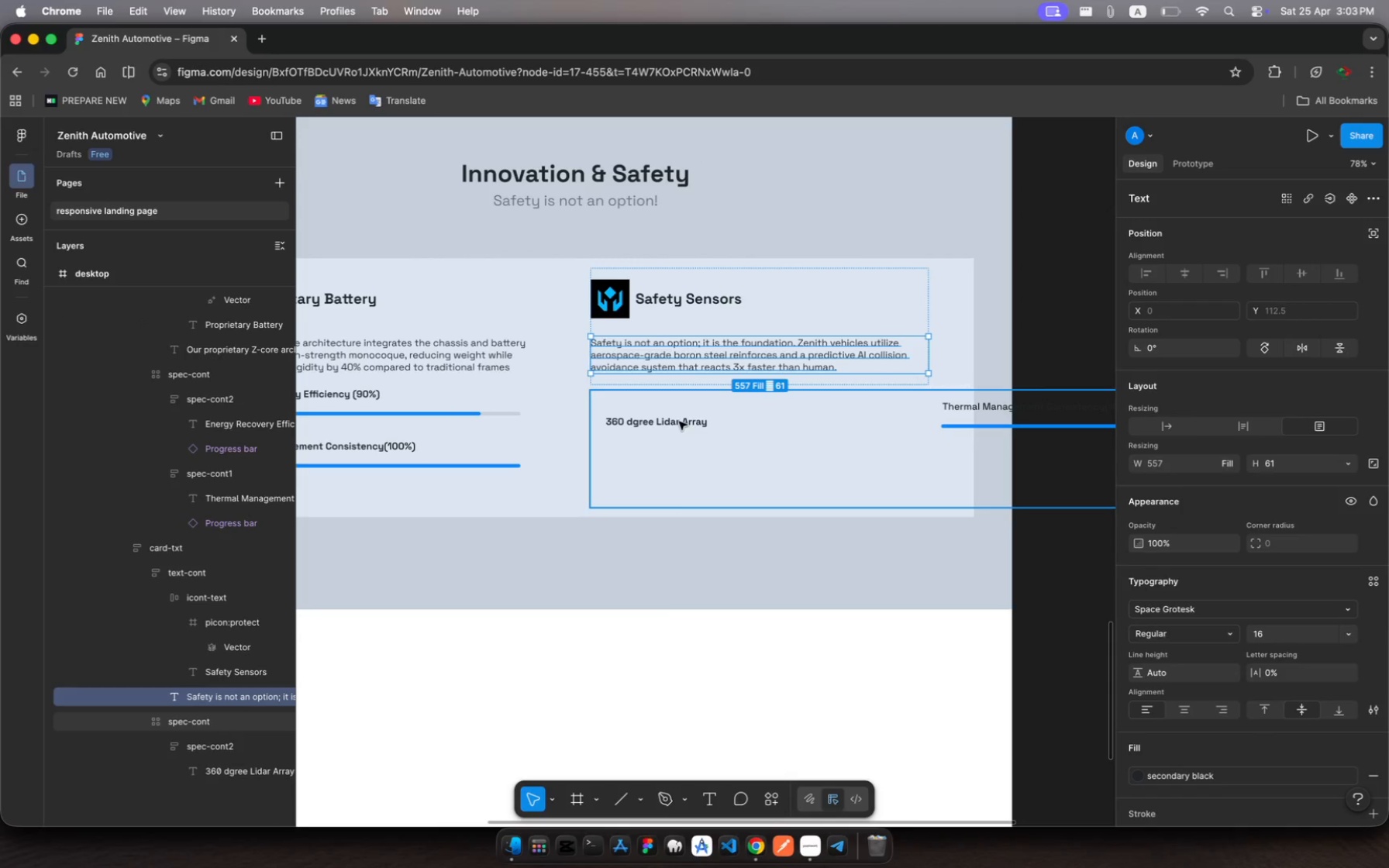 
double_click([678, 425])
 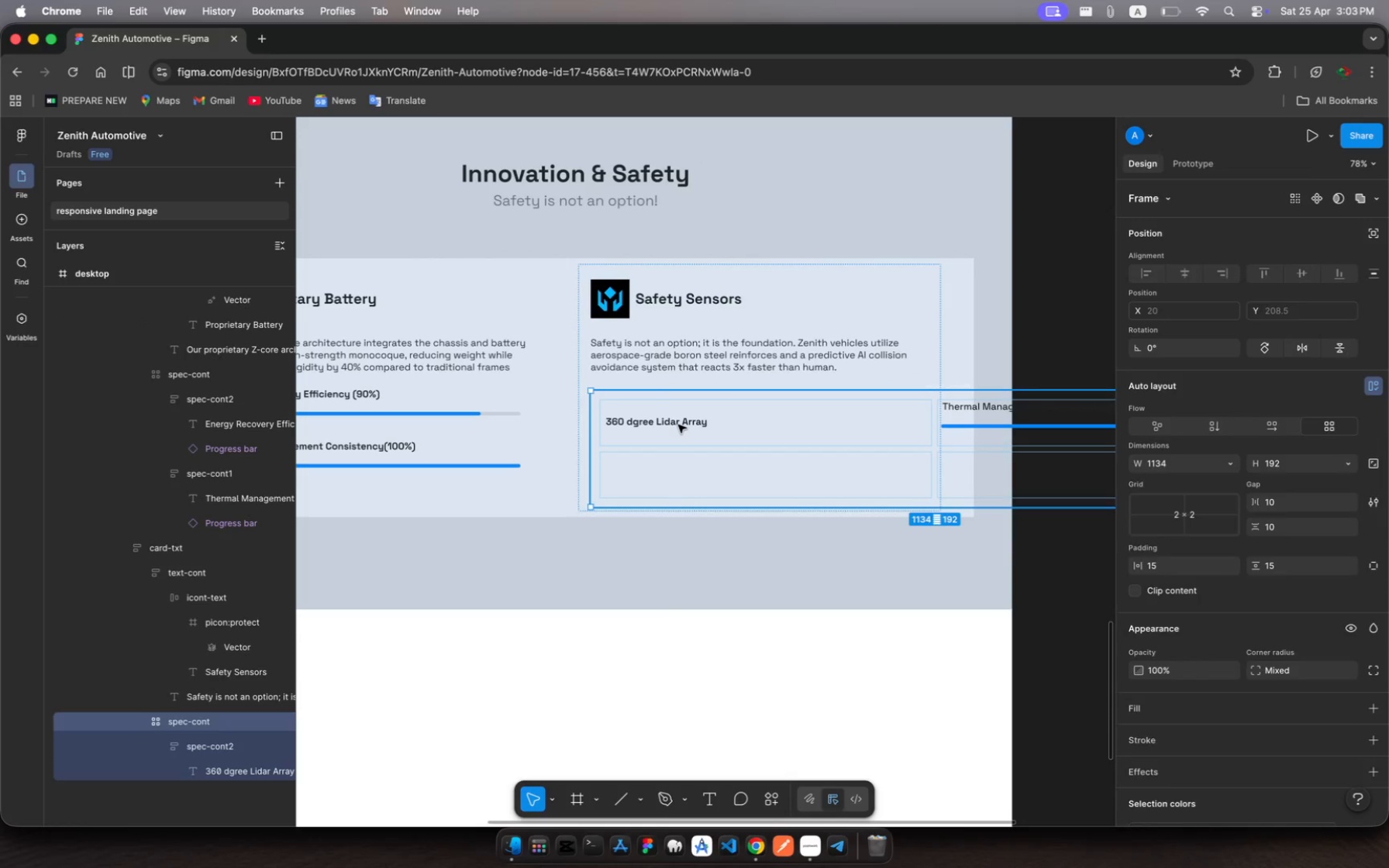 
triple_click([678, 425])
 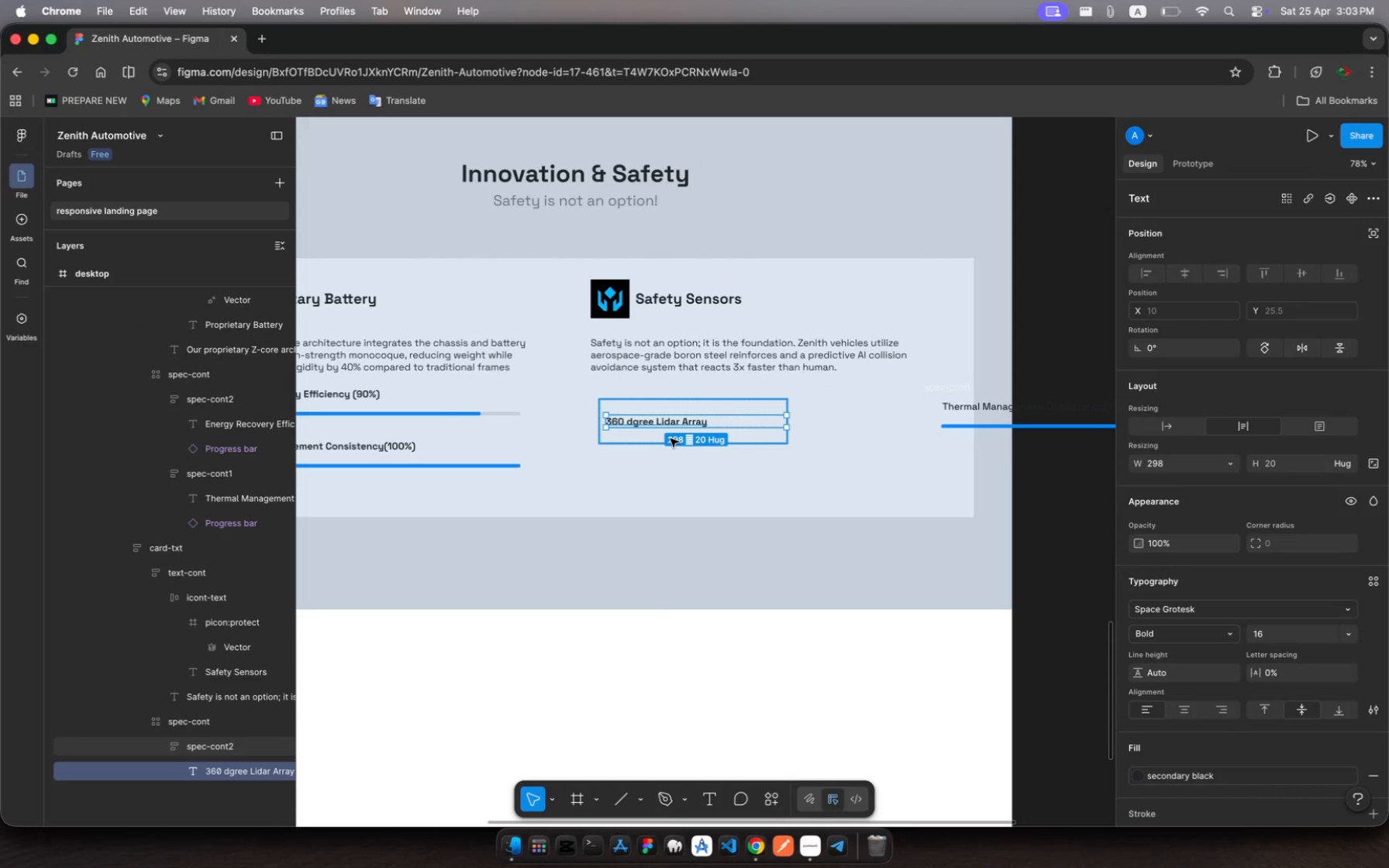 
left_click([639, 439])
 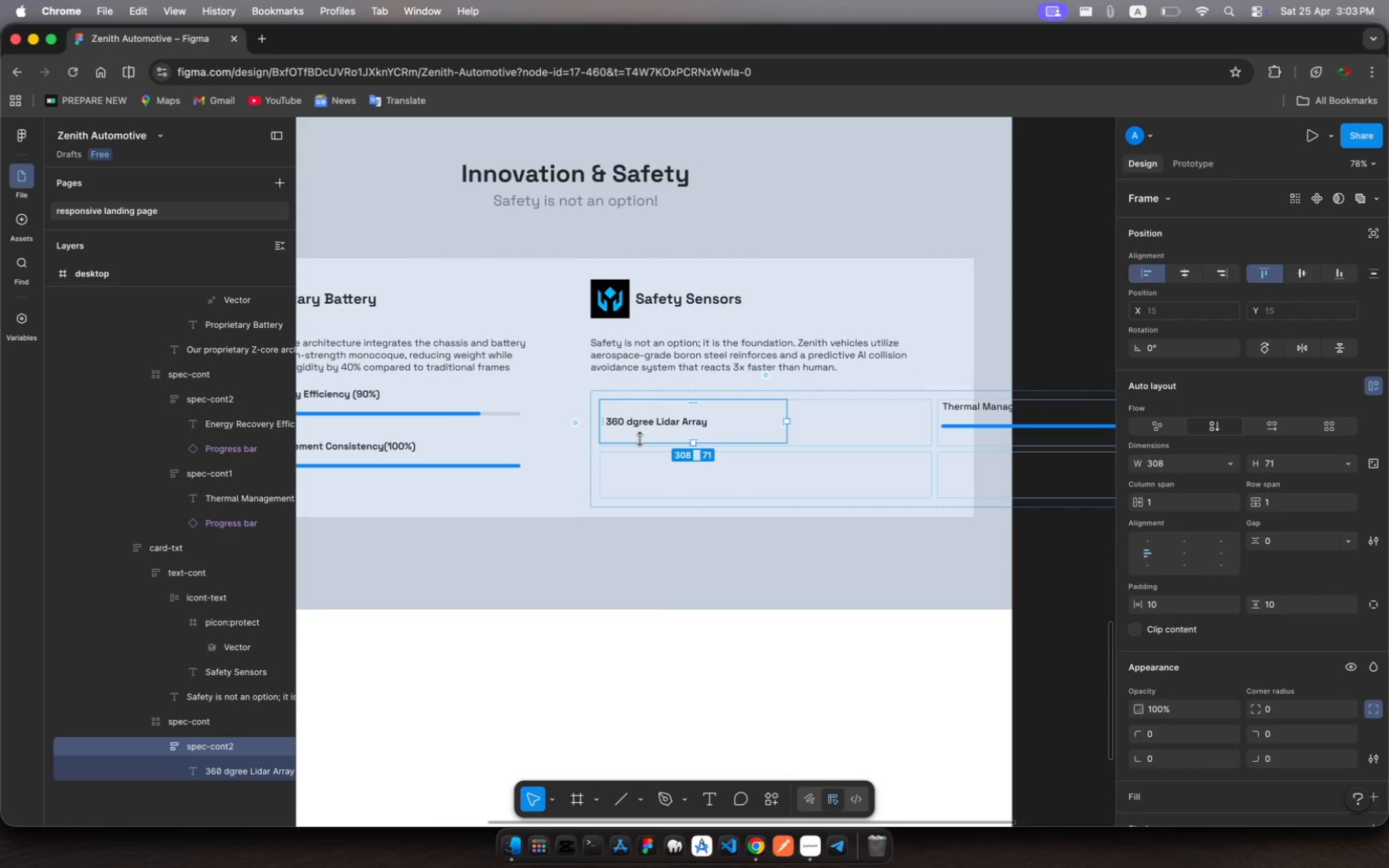 
key(Meta+V)
 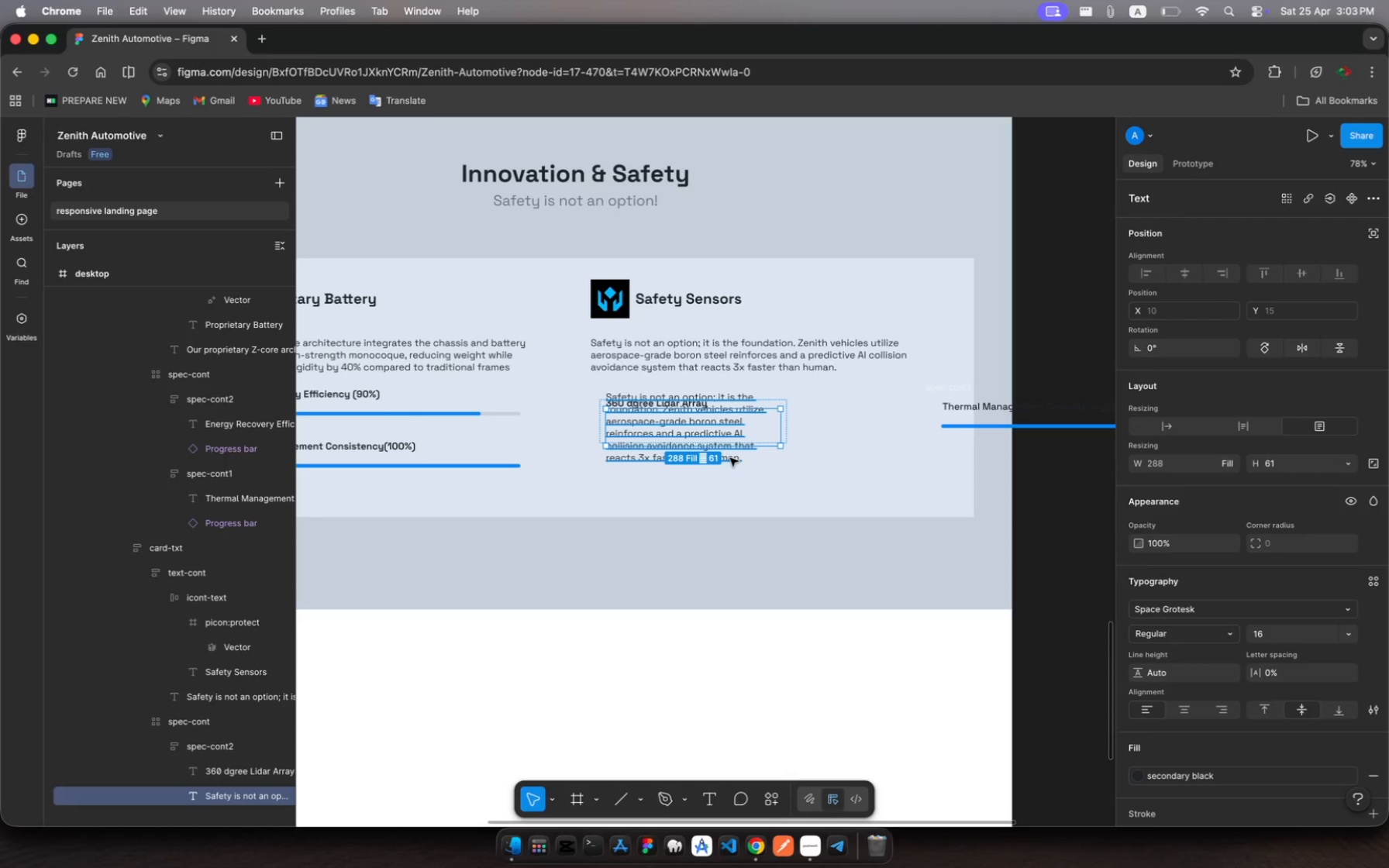 
wait(5.89)
 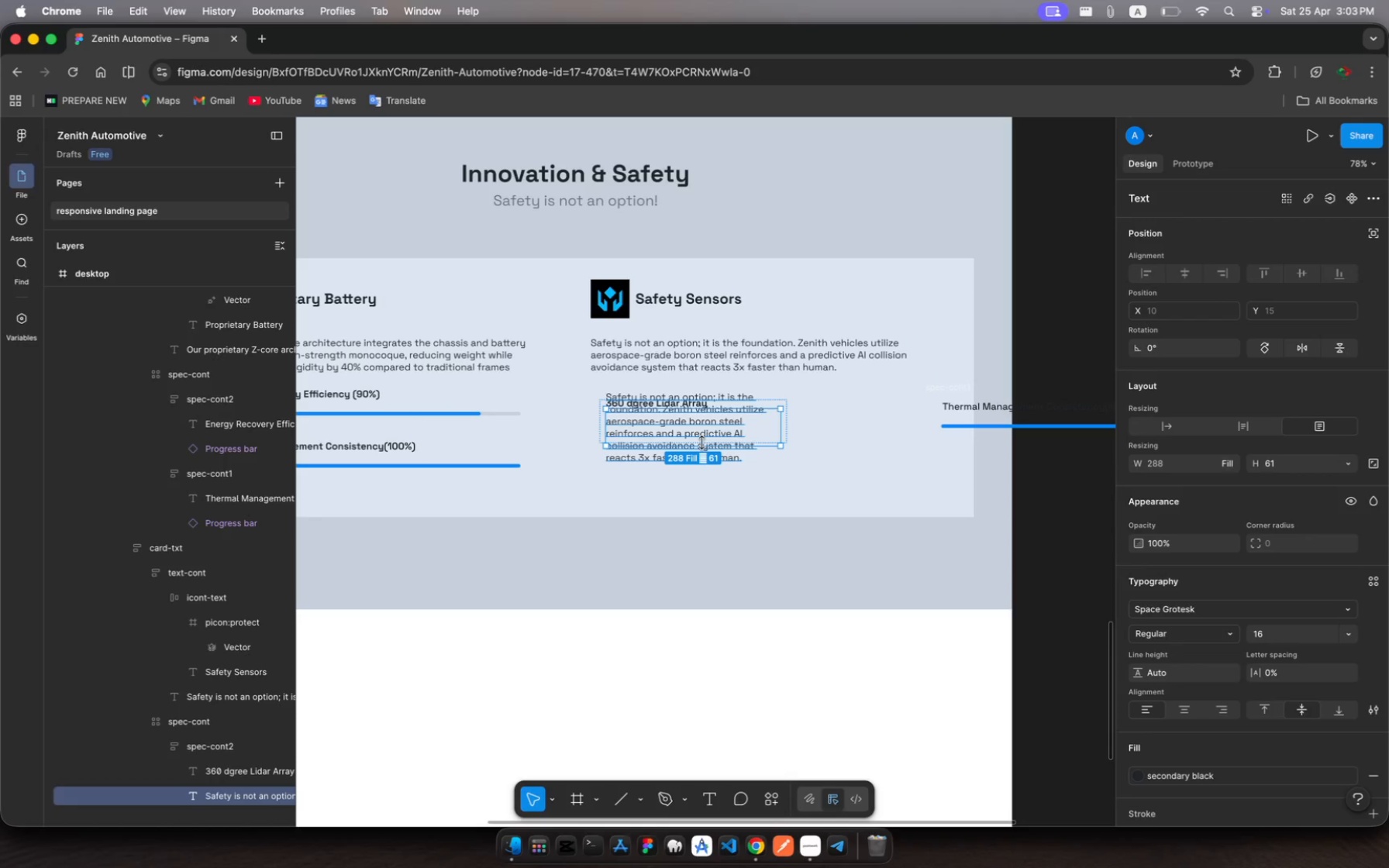 
double_click([738, 427])
 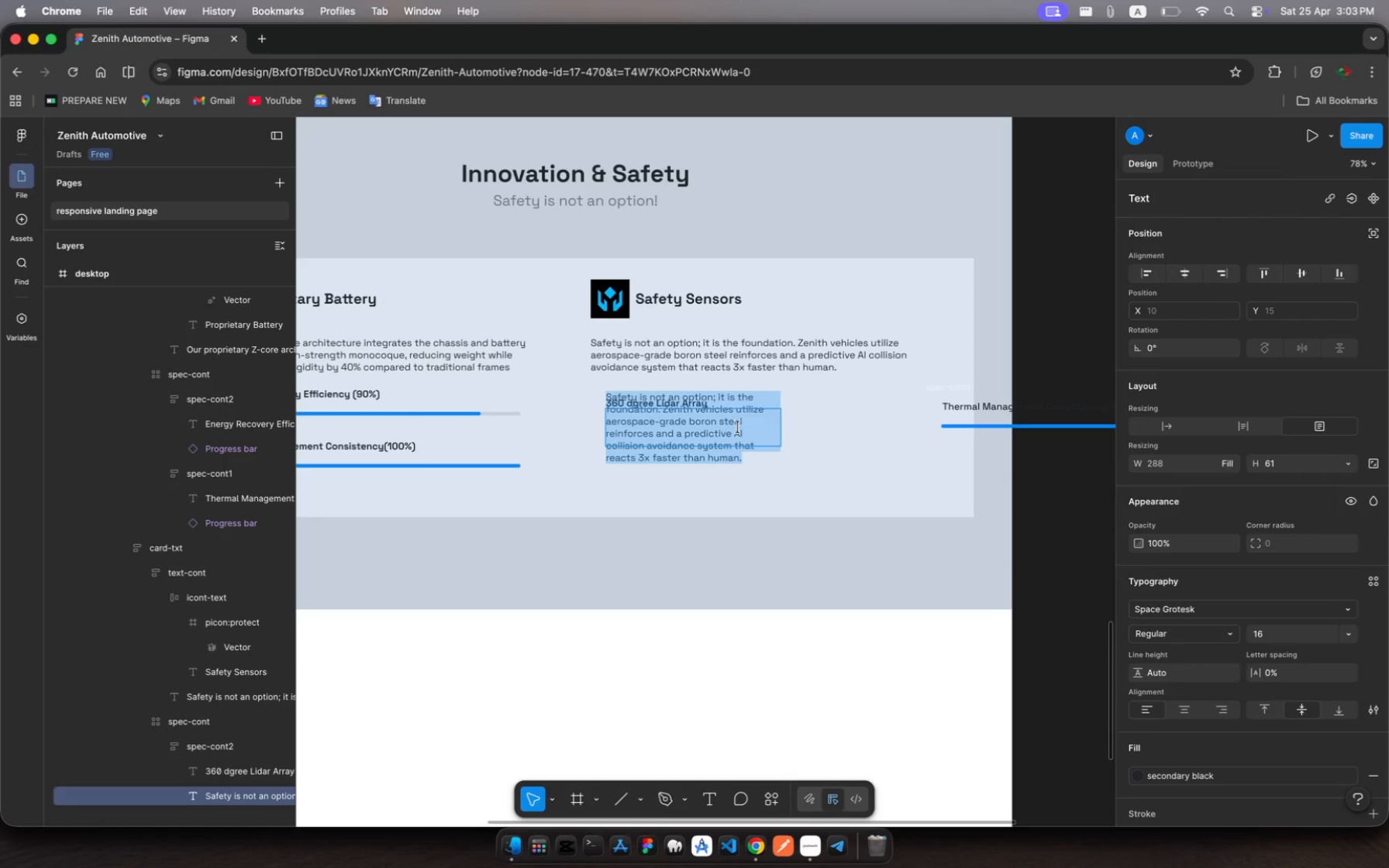 
type(Real time)
 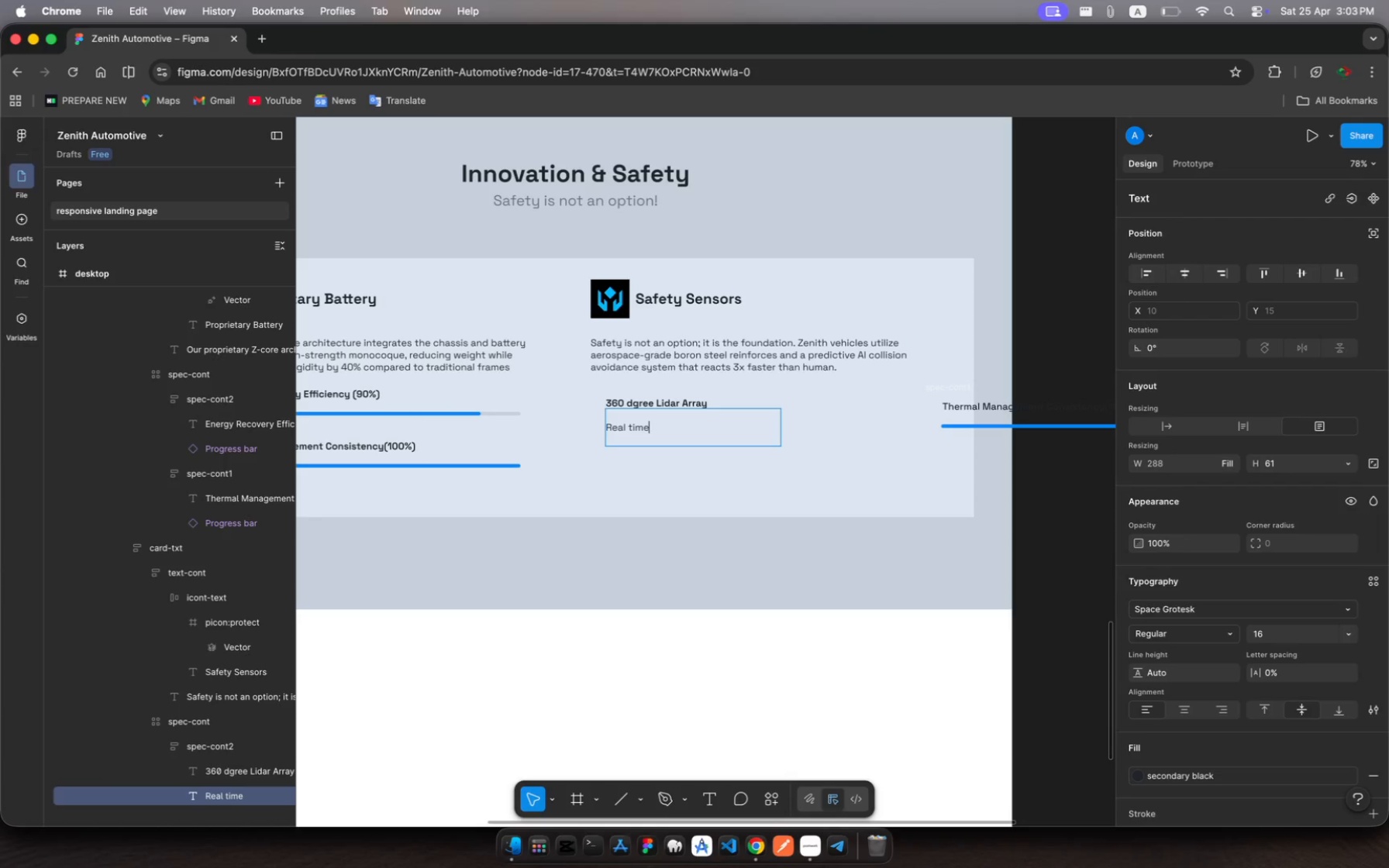 
key(ArrowLeft)
 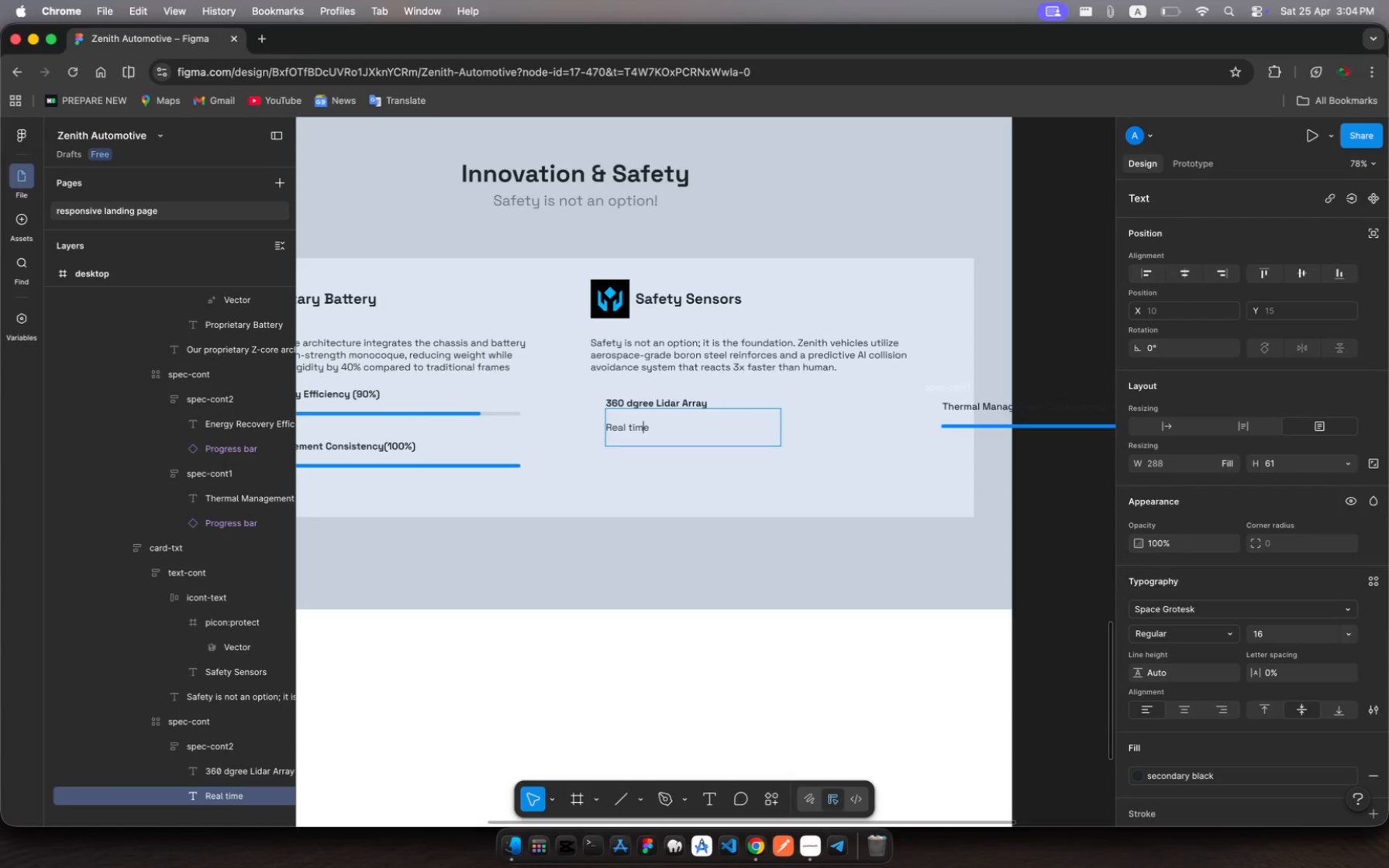 
key(ArrowLeft)
 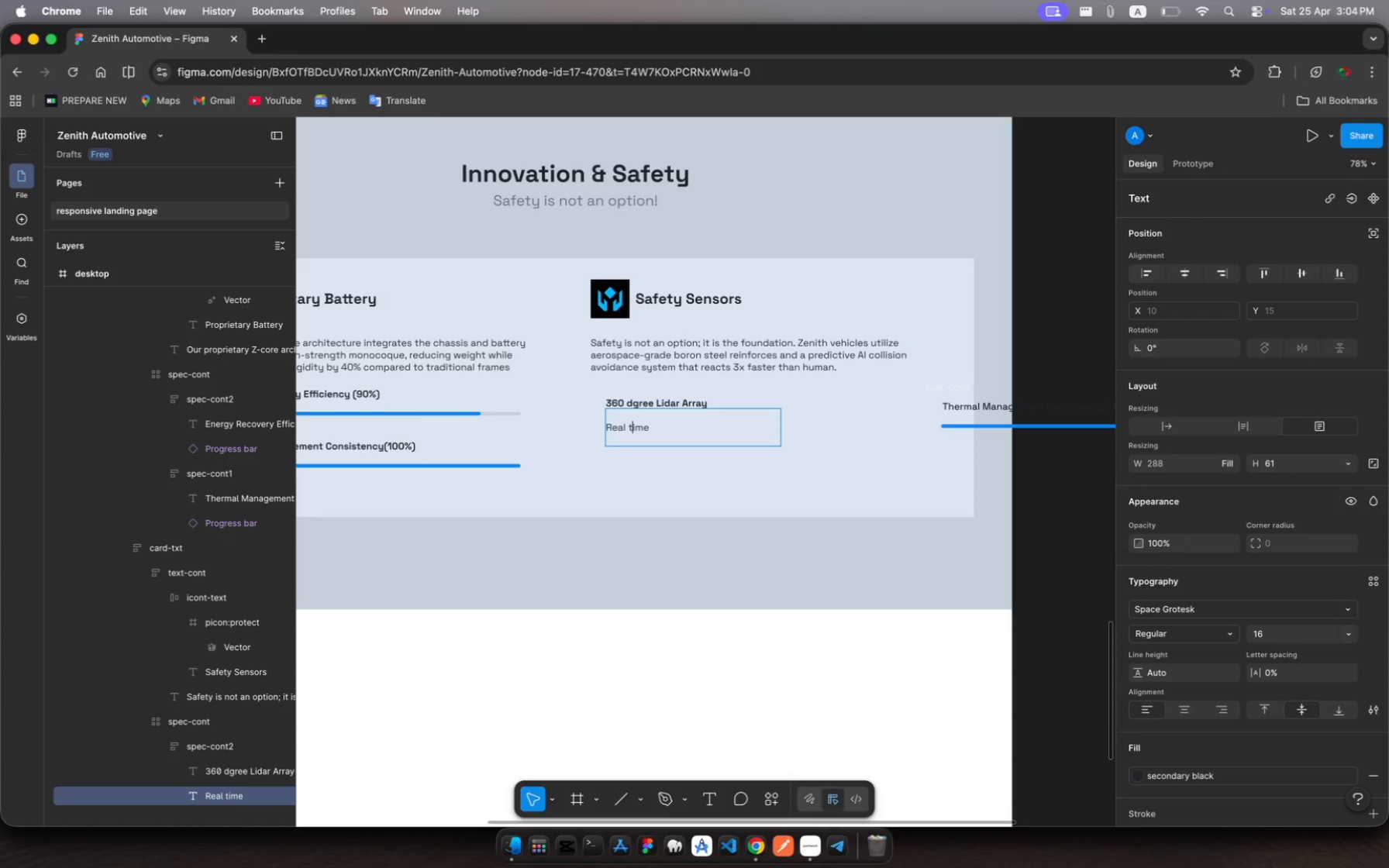 
key(ArrowLeft)
 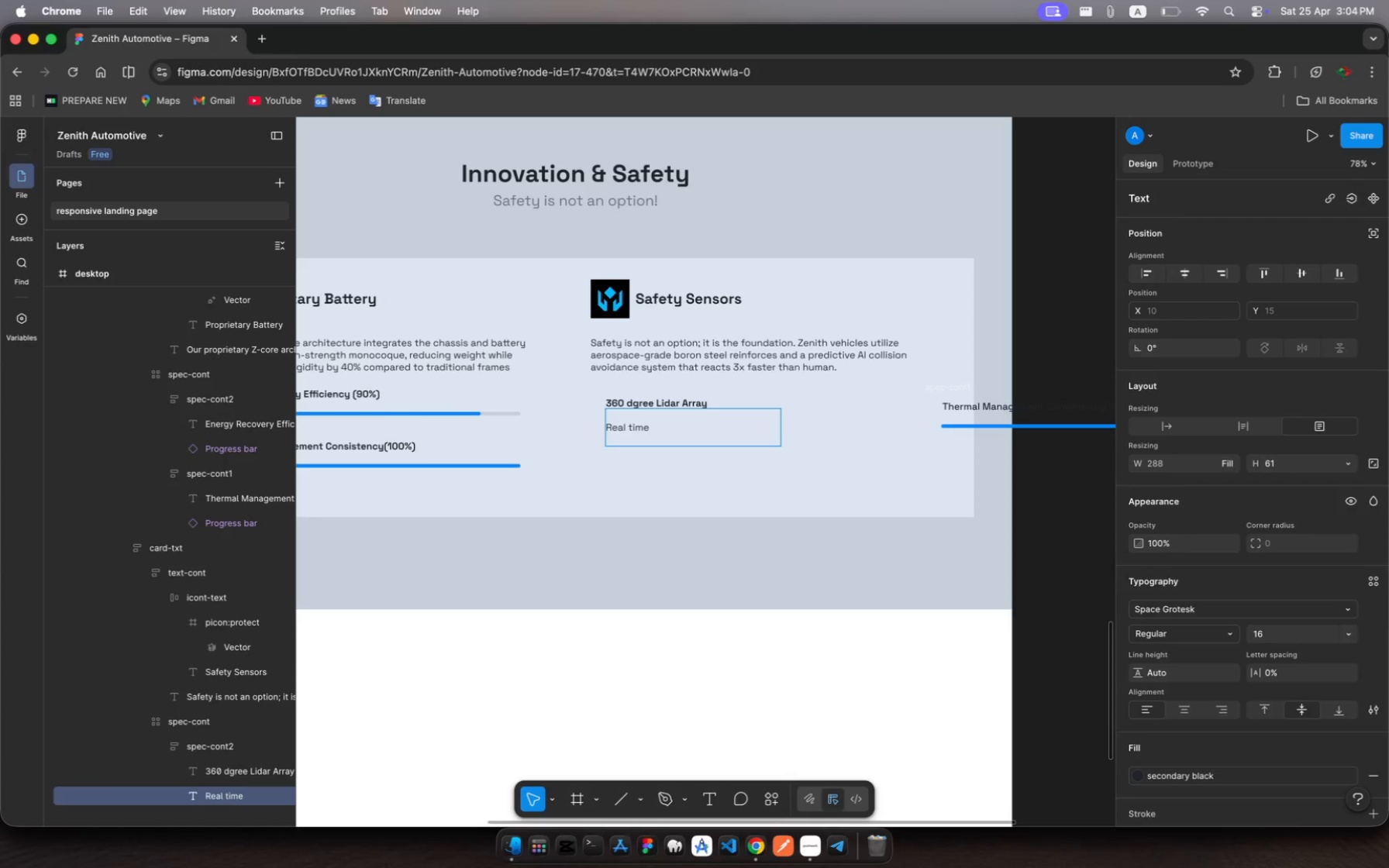 
key(ArrowLeft)
 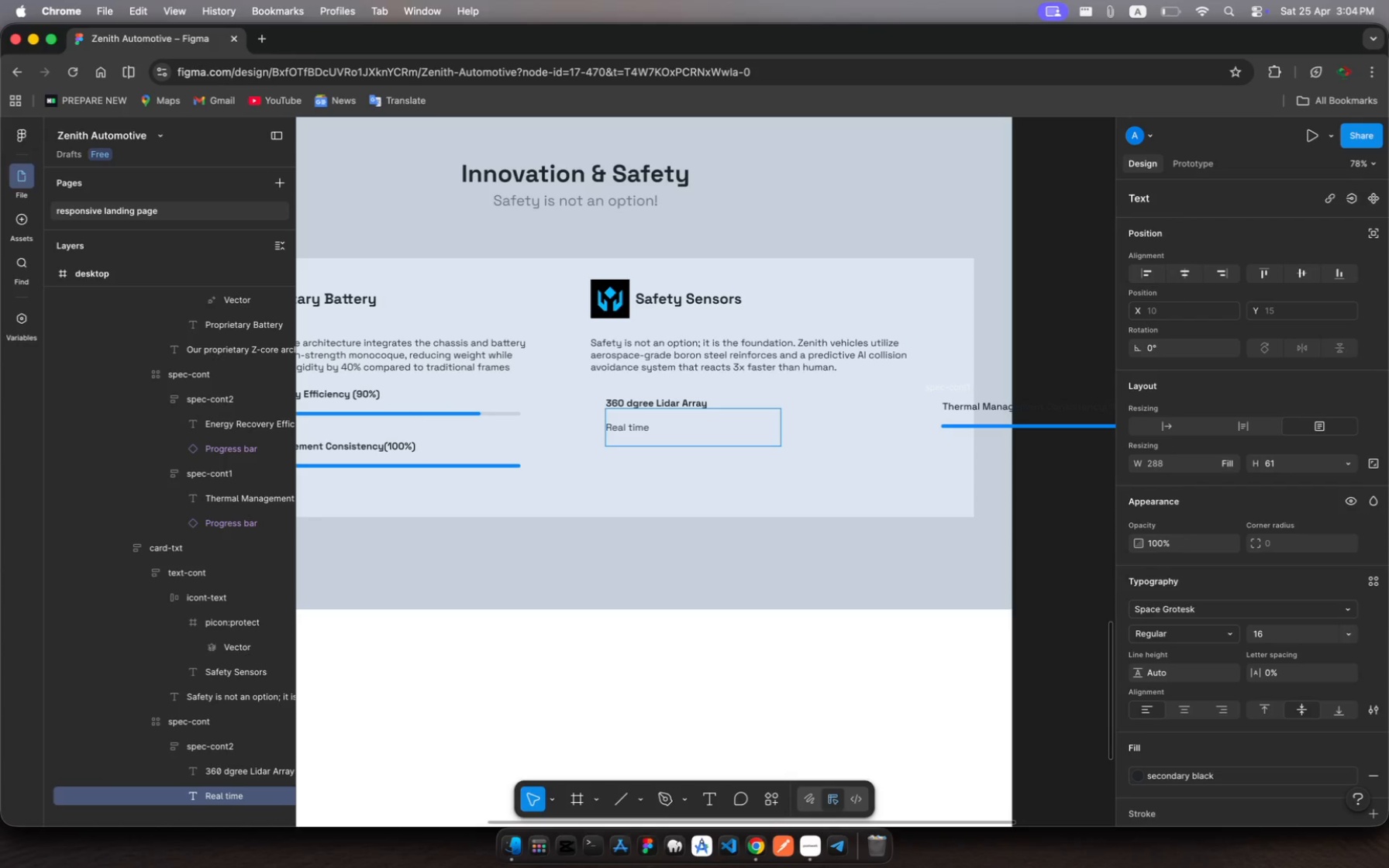 
key(Backspace)
 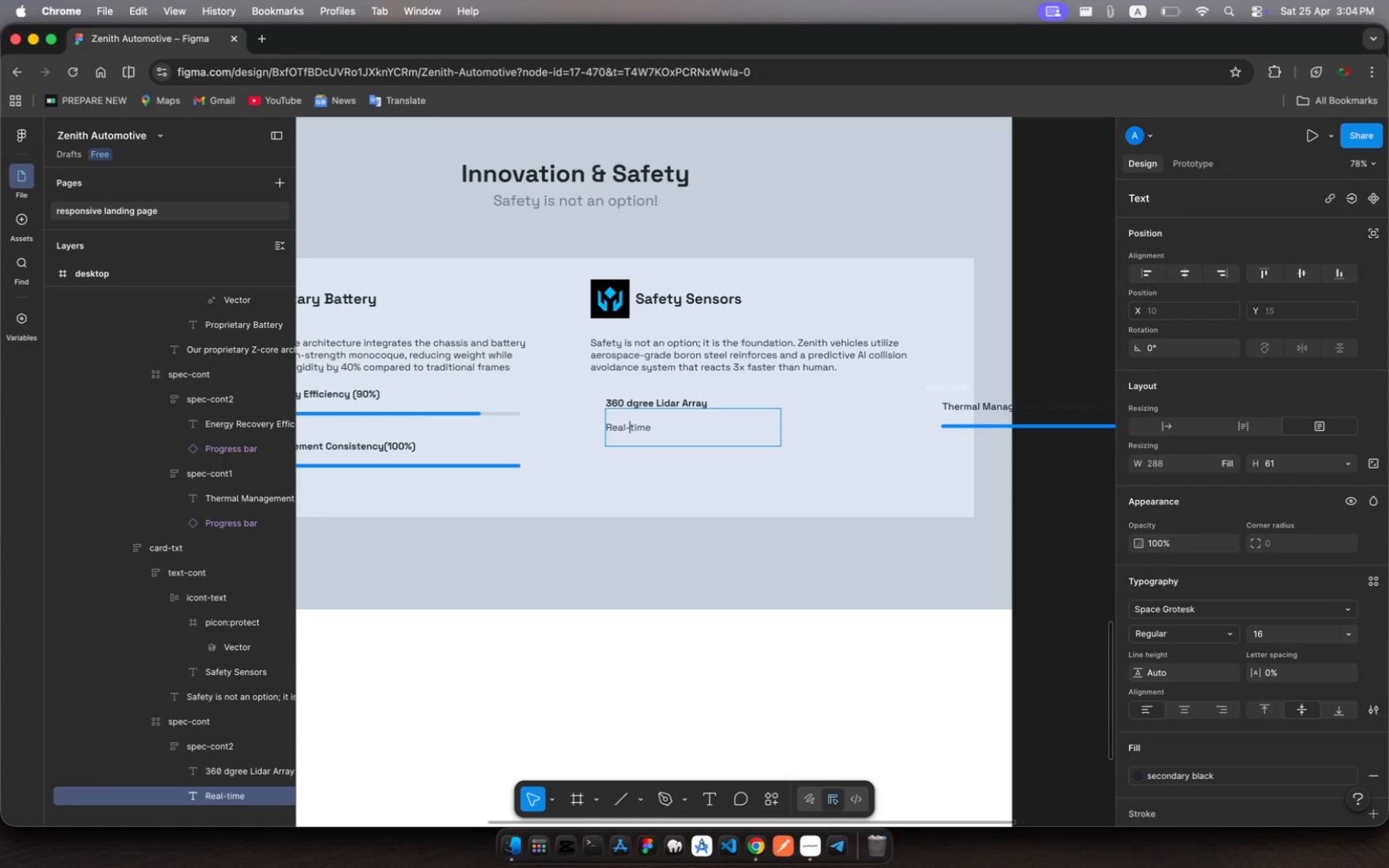 
key(Minus)
 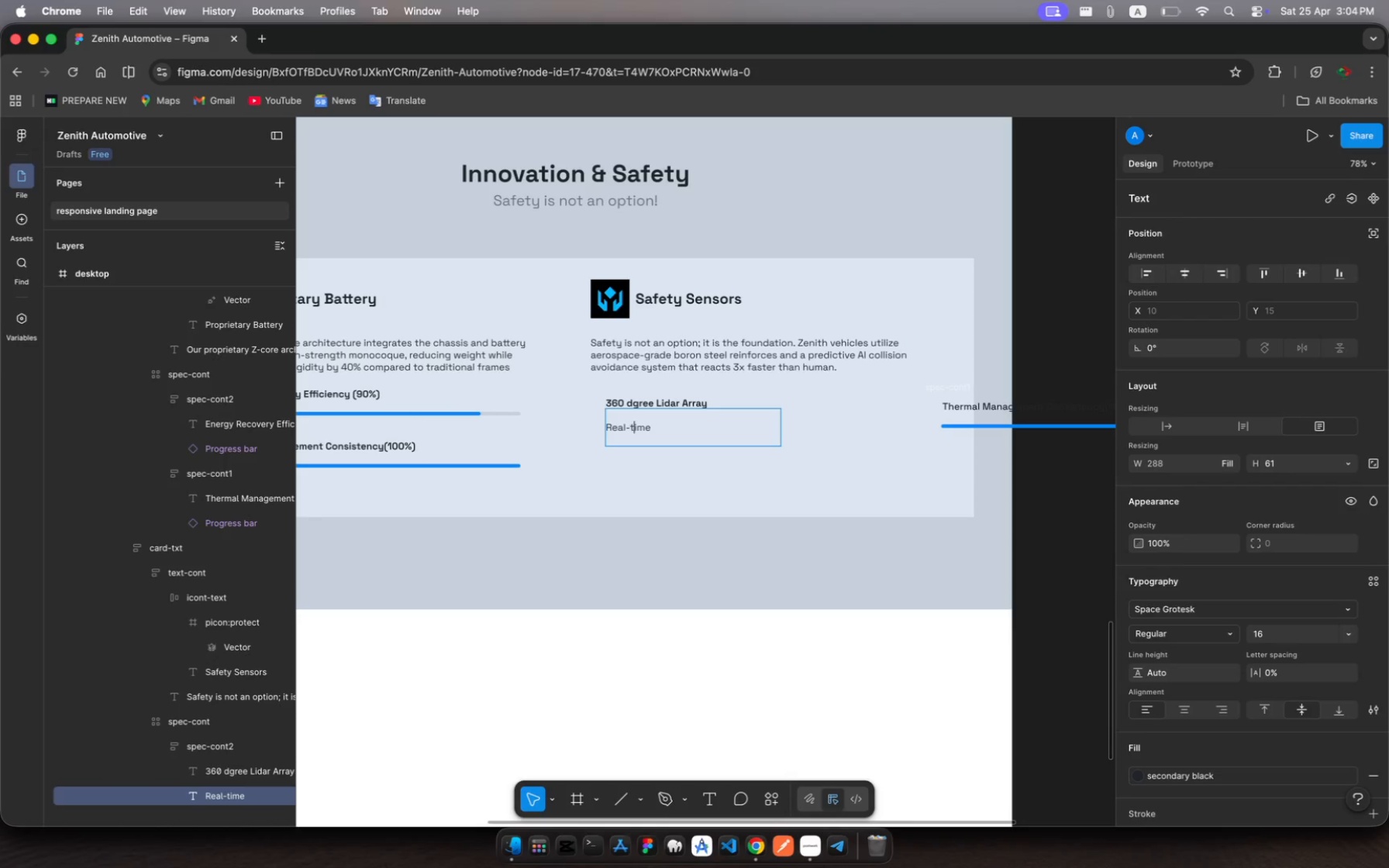 
hold_key(key=ArrowRight, duration=0.95)
 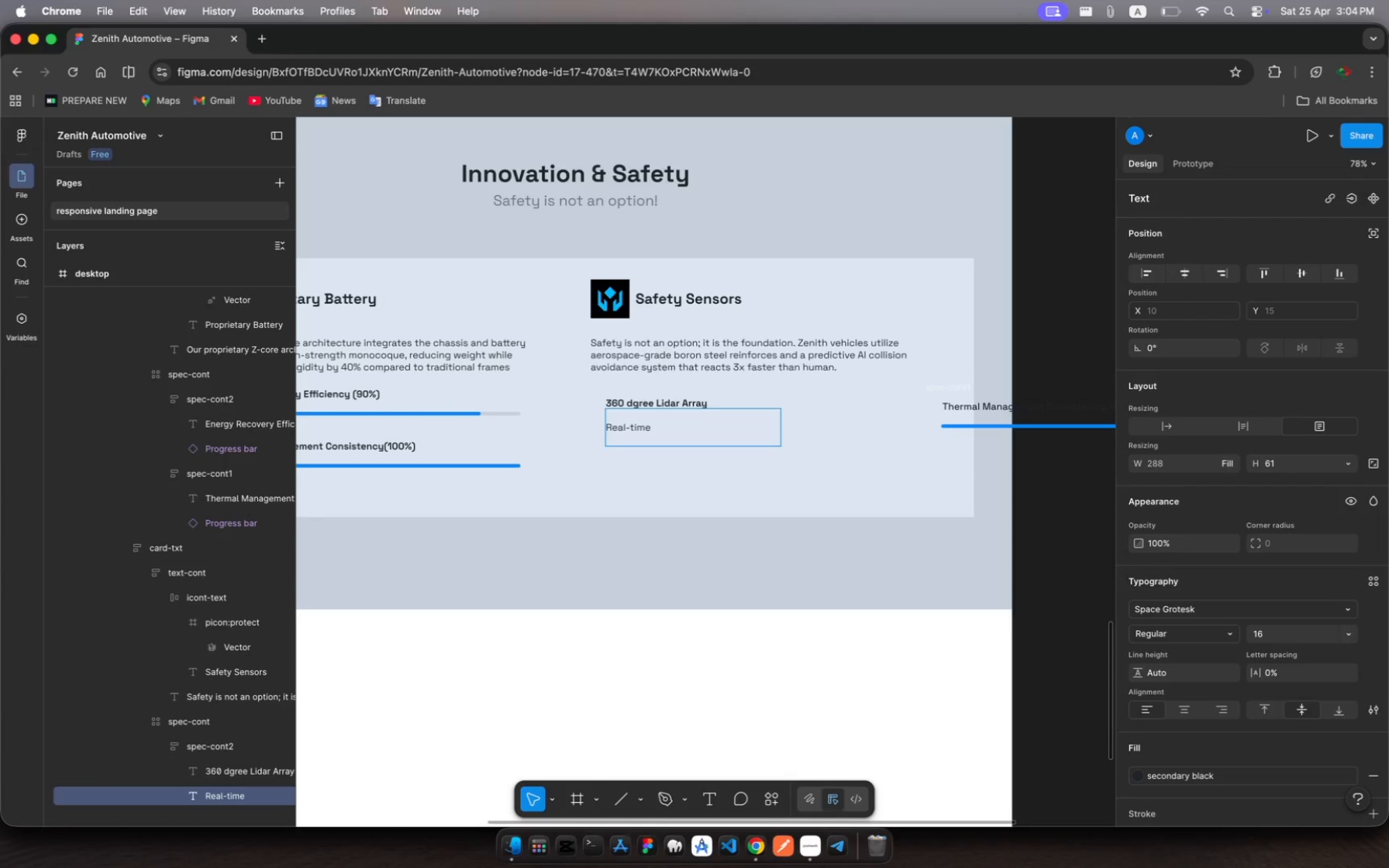 
key(Space)
 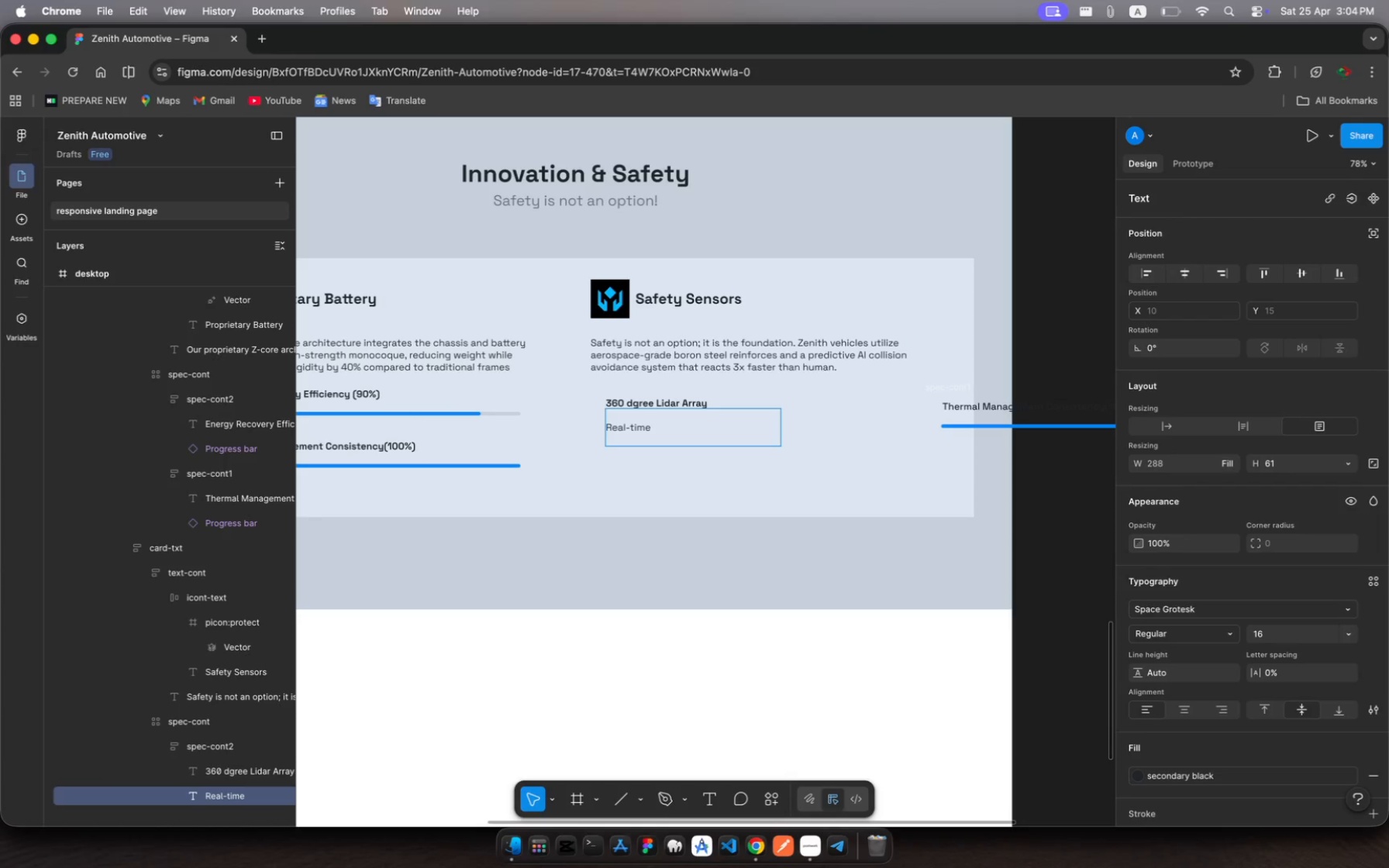 
wait(12.12)
 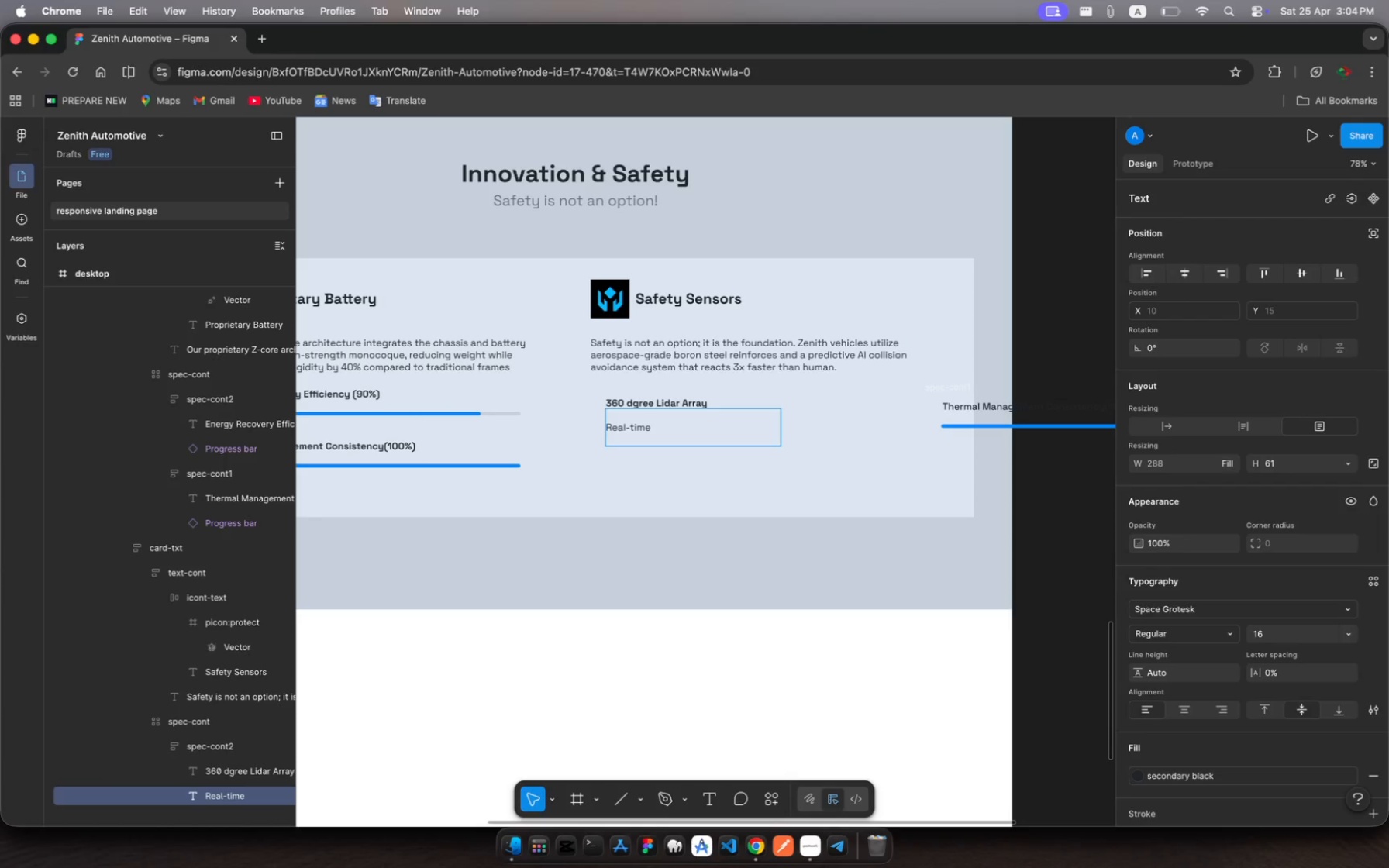 
type(environment mapping.)
key(Escape)
 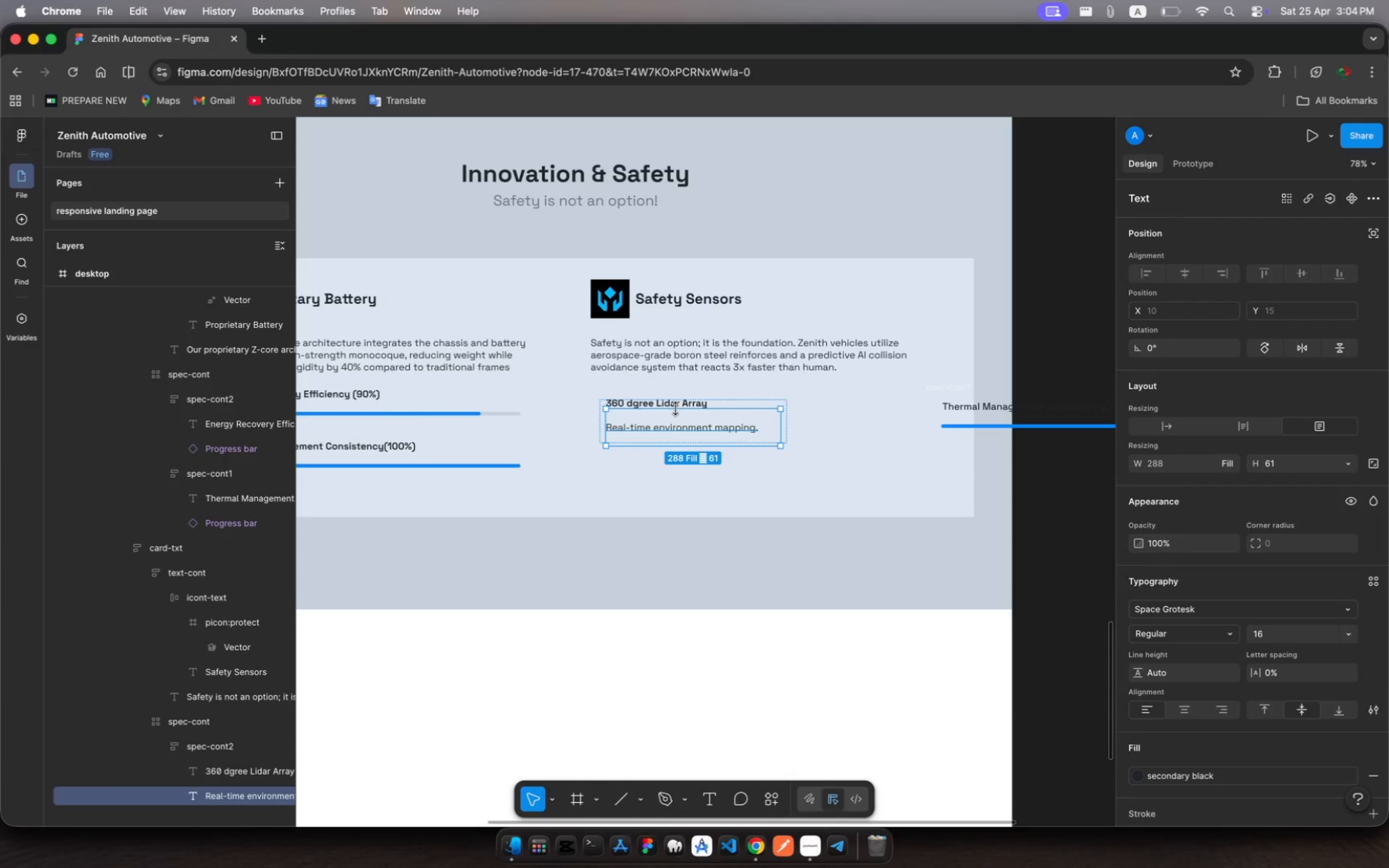 
left_click_drag(start_coordinate=[676, 408], to_coordinate=[682, 430])
 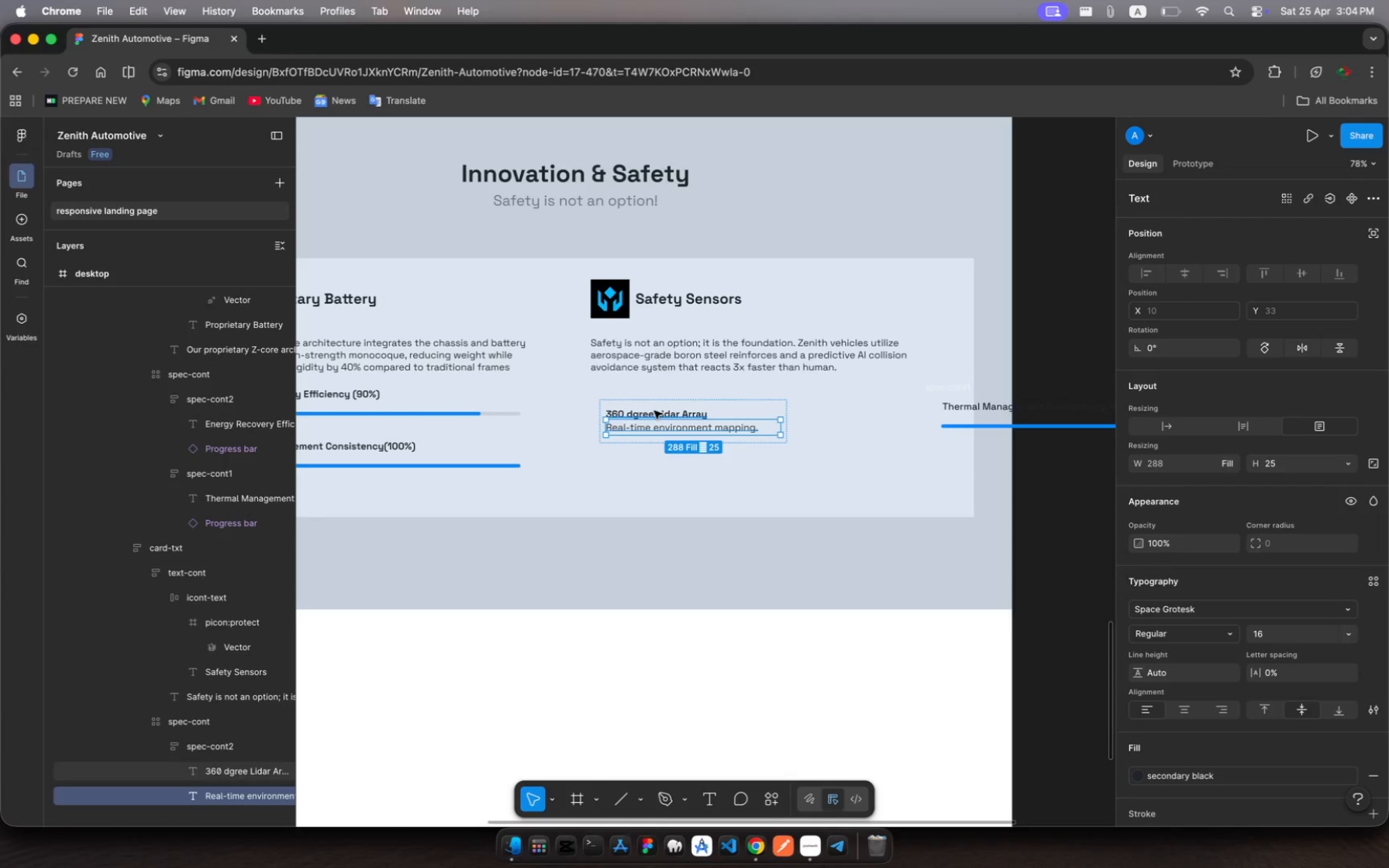 
left_click([654, 411])
 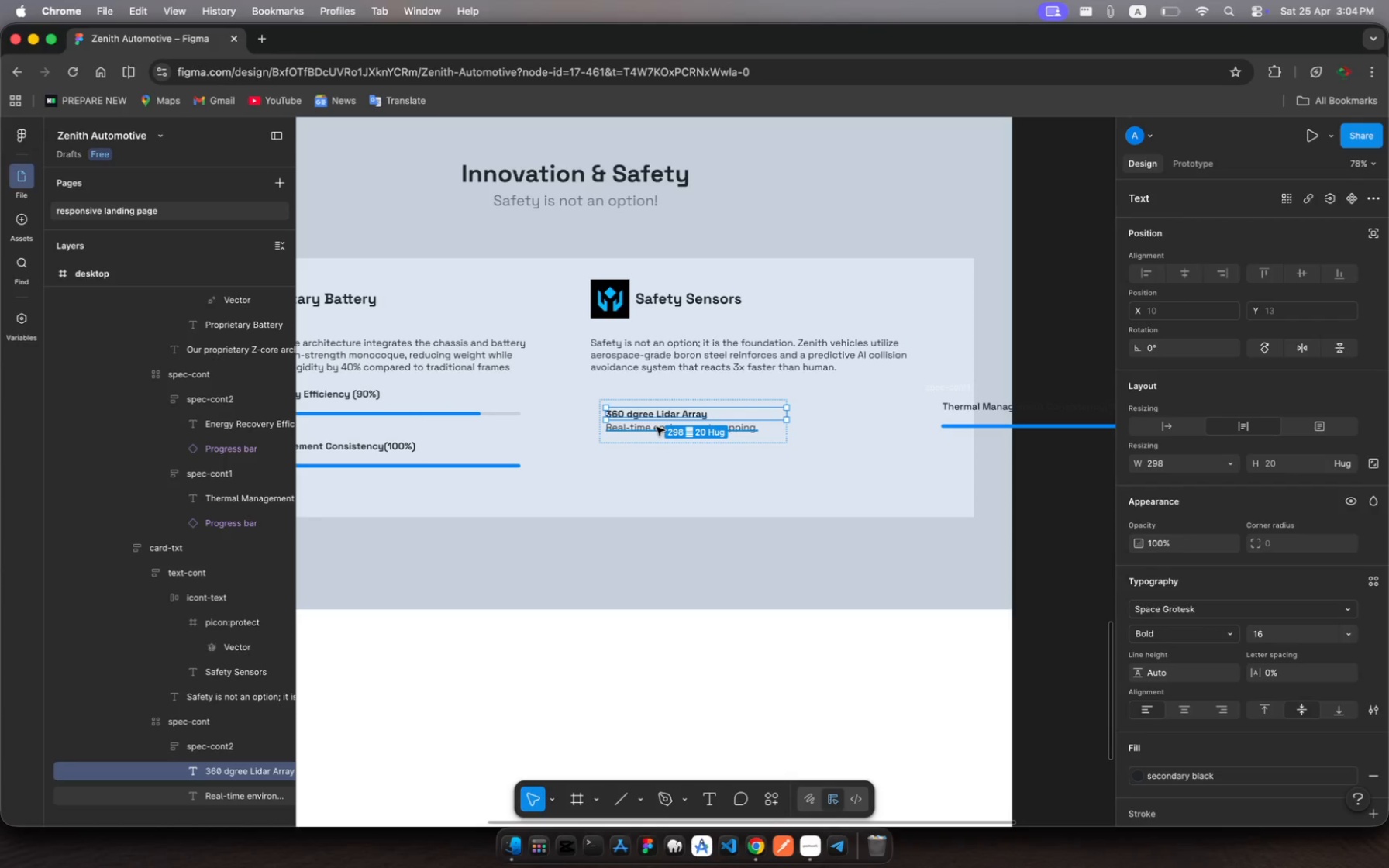 
left_click([653, 429])
 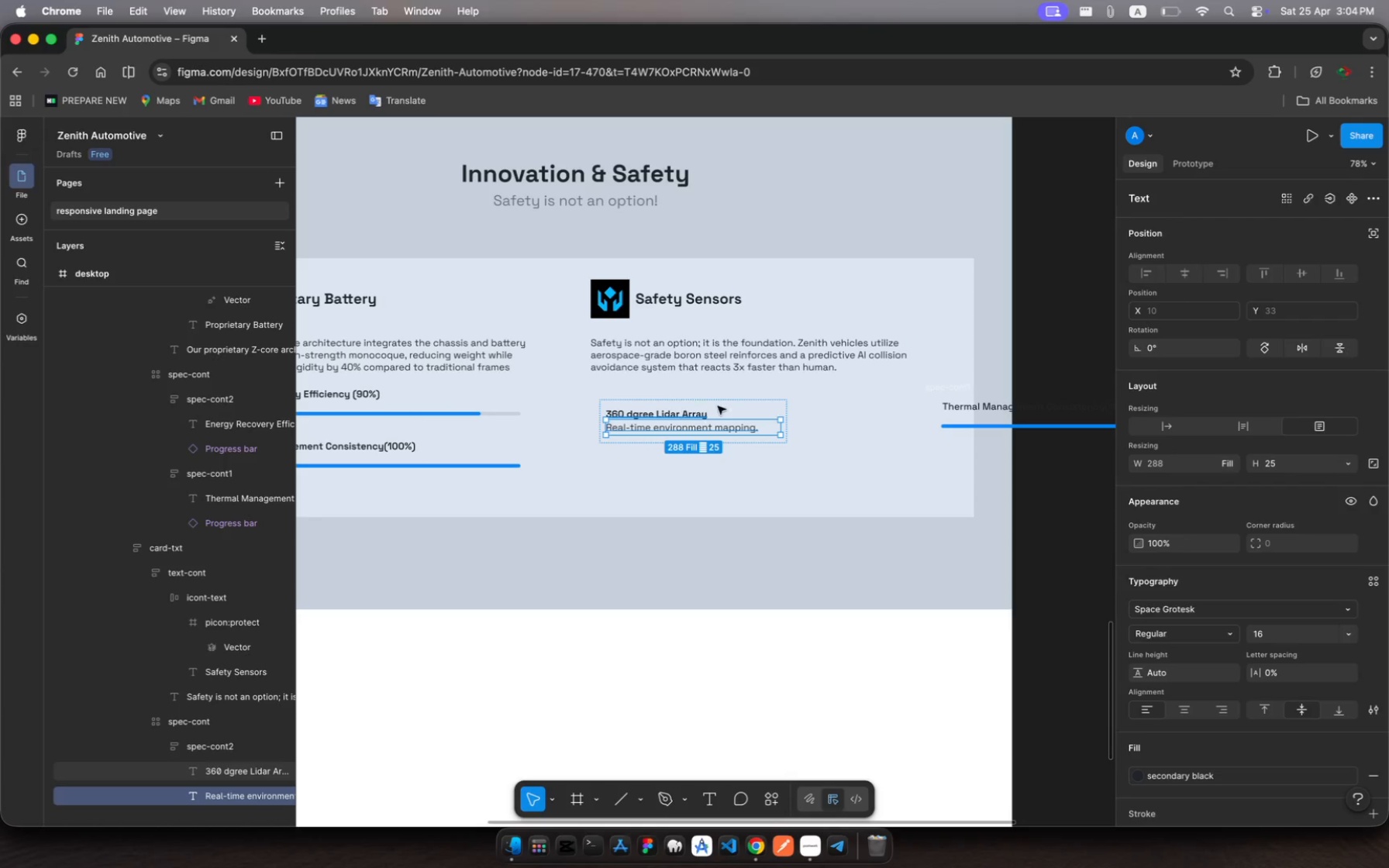 
left_click([740, 412])
 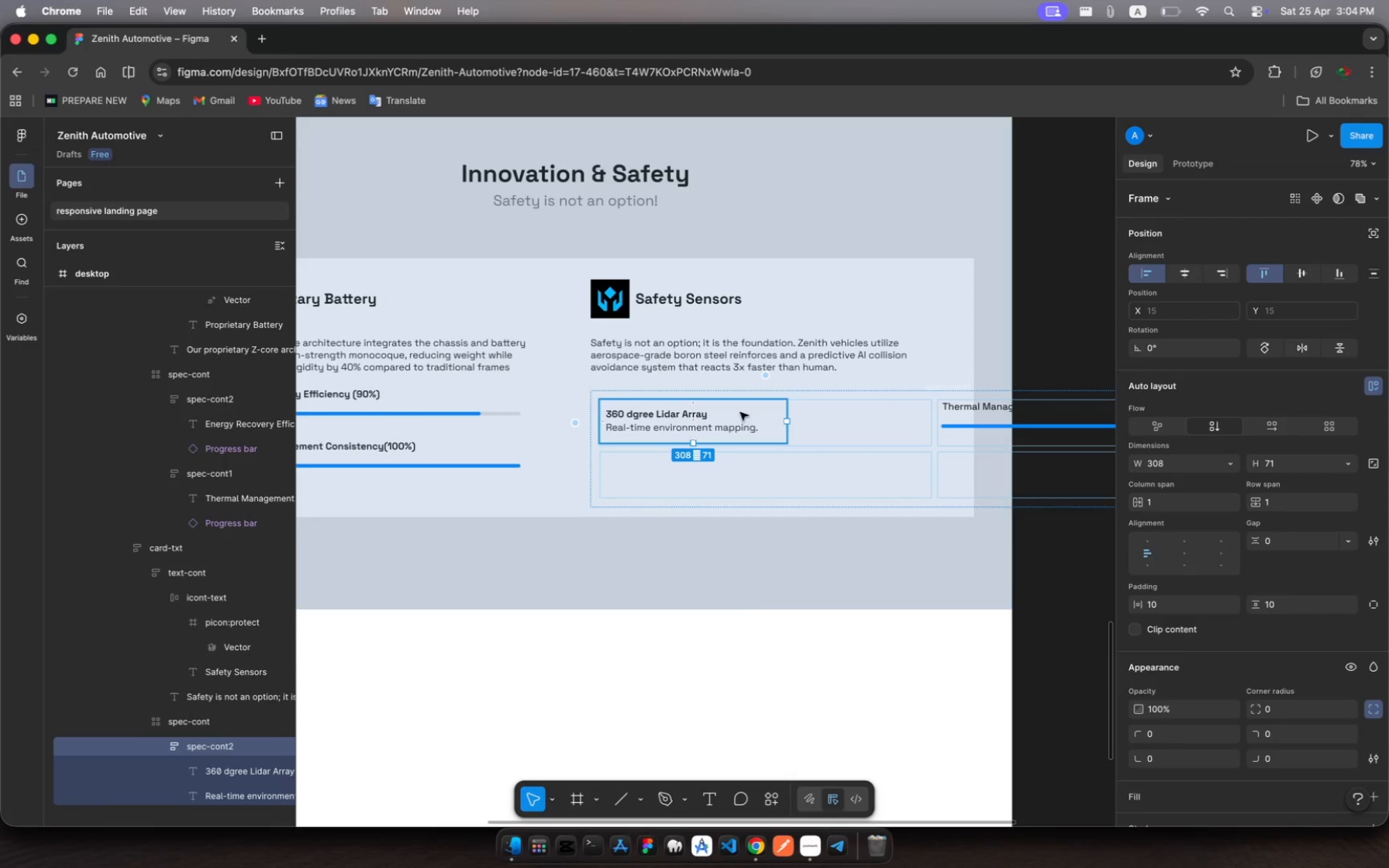 
wait(7.09)
 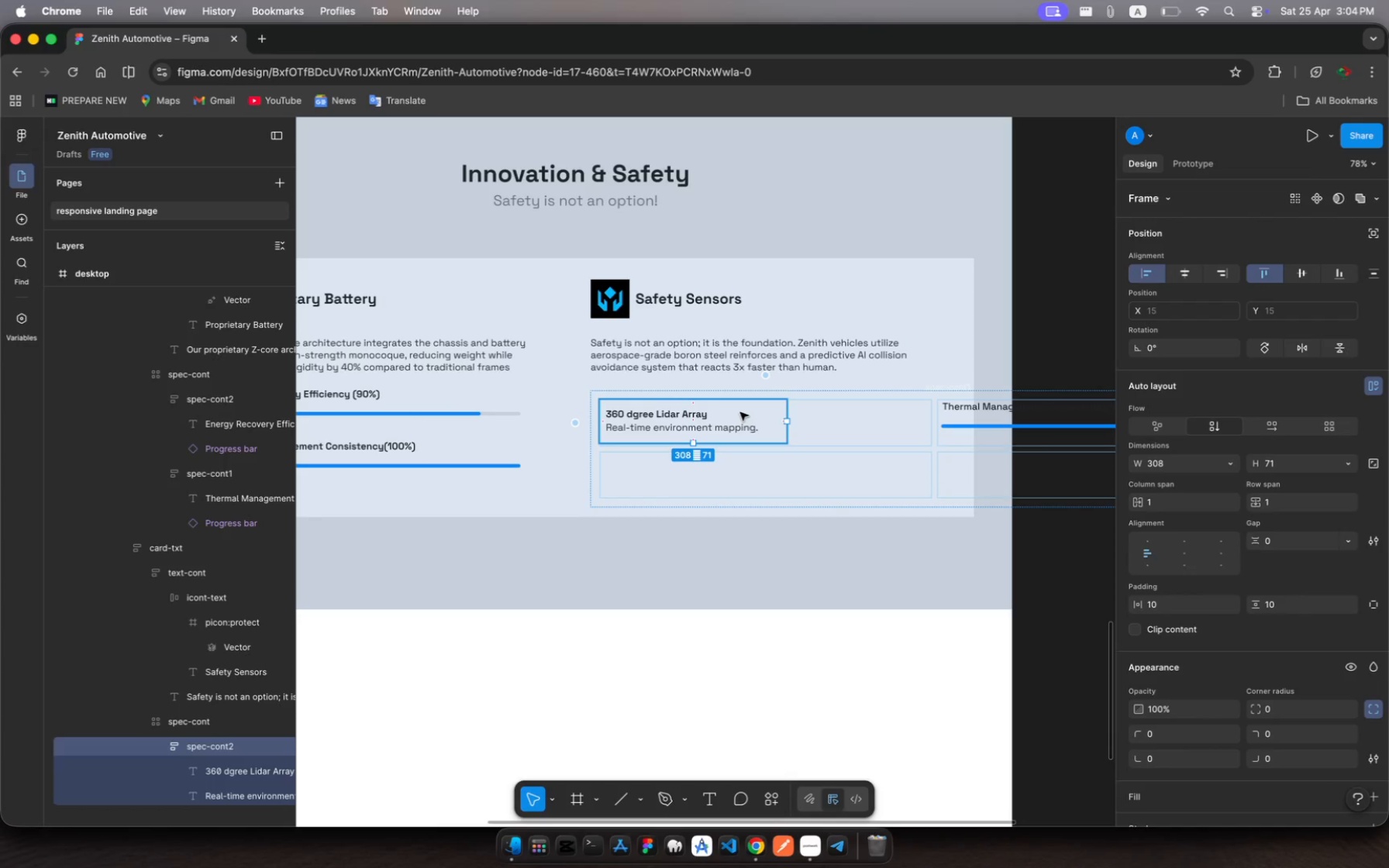 
left_click([772, 809])
 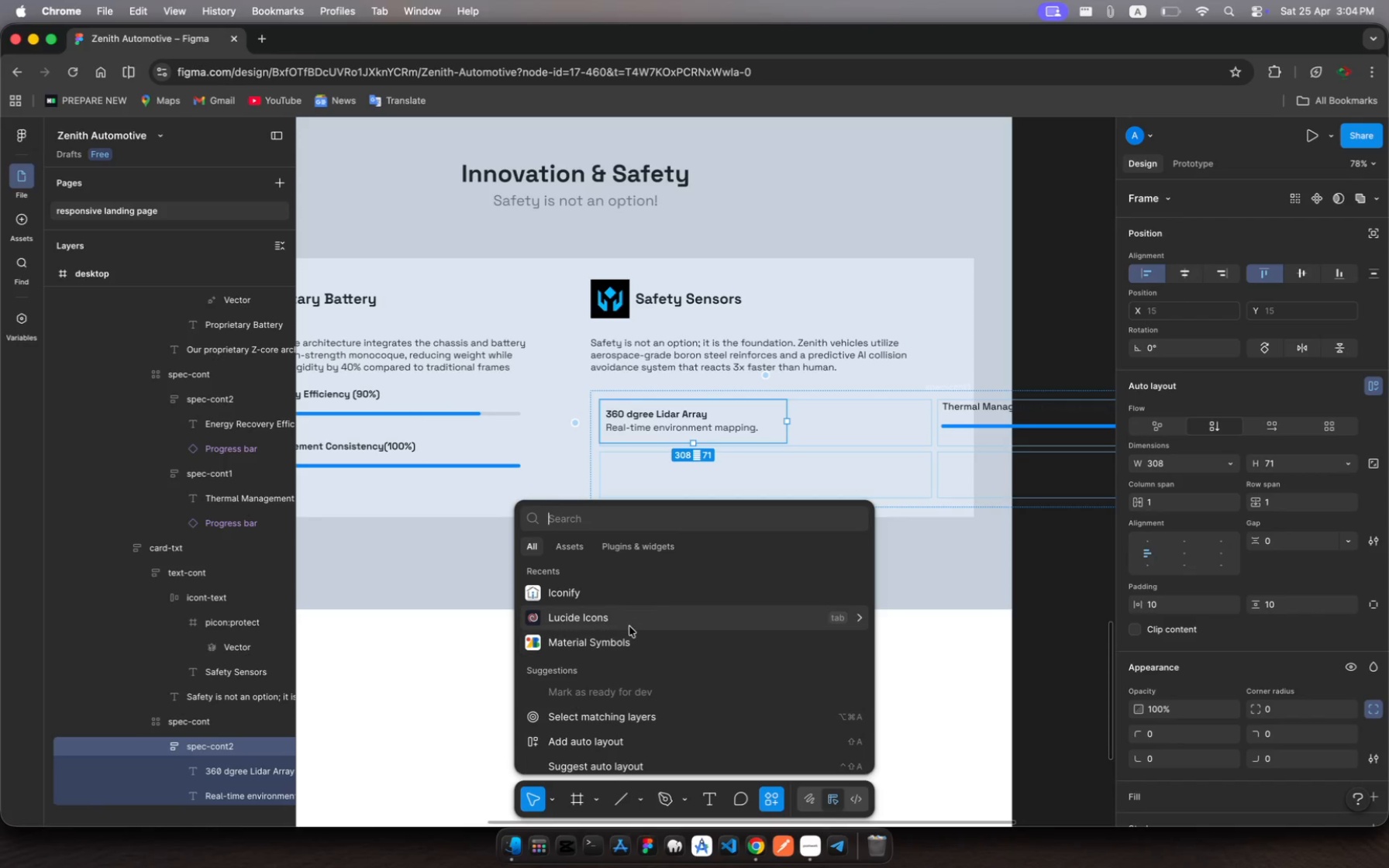 
left_click([627, 618])
 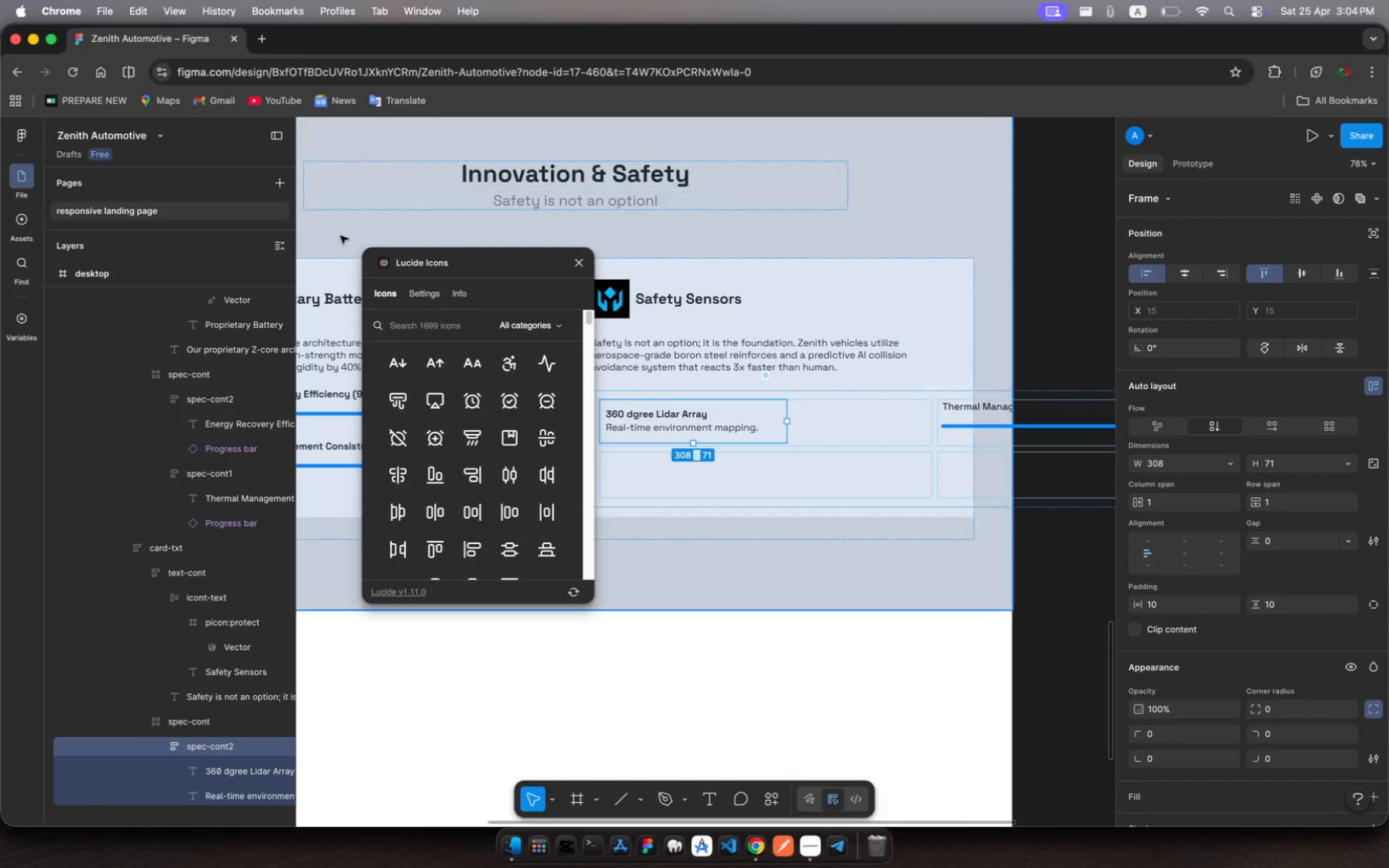 
left_click([424, 325])
 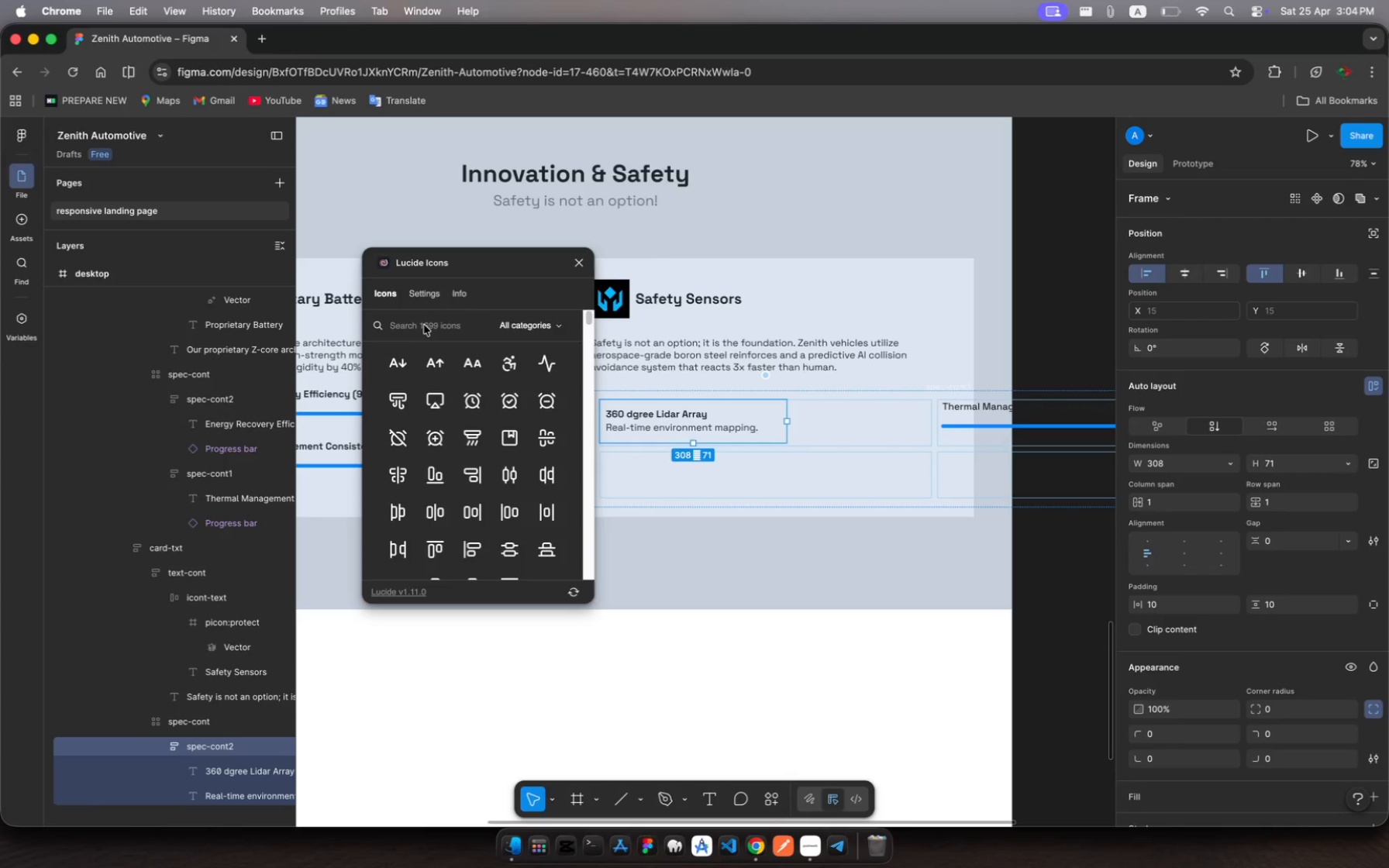 
type(hot)
 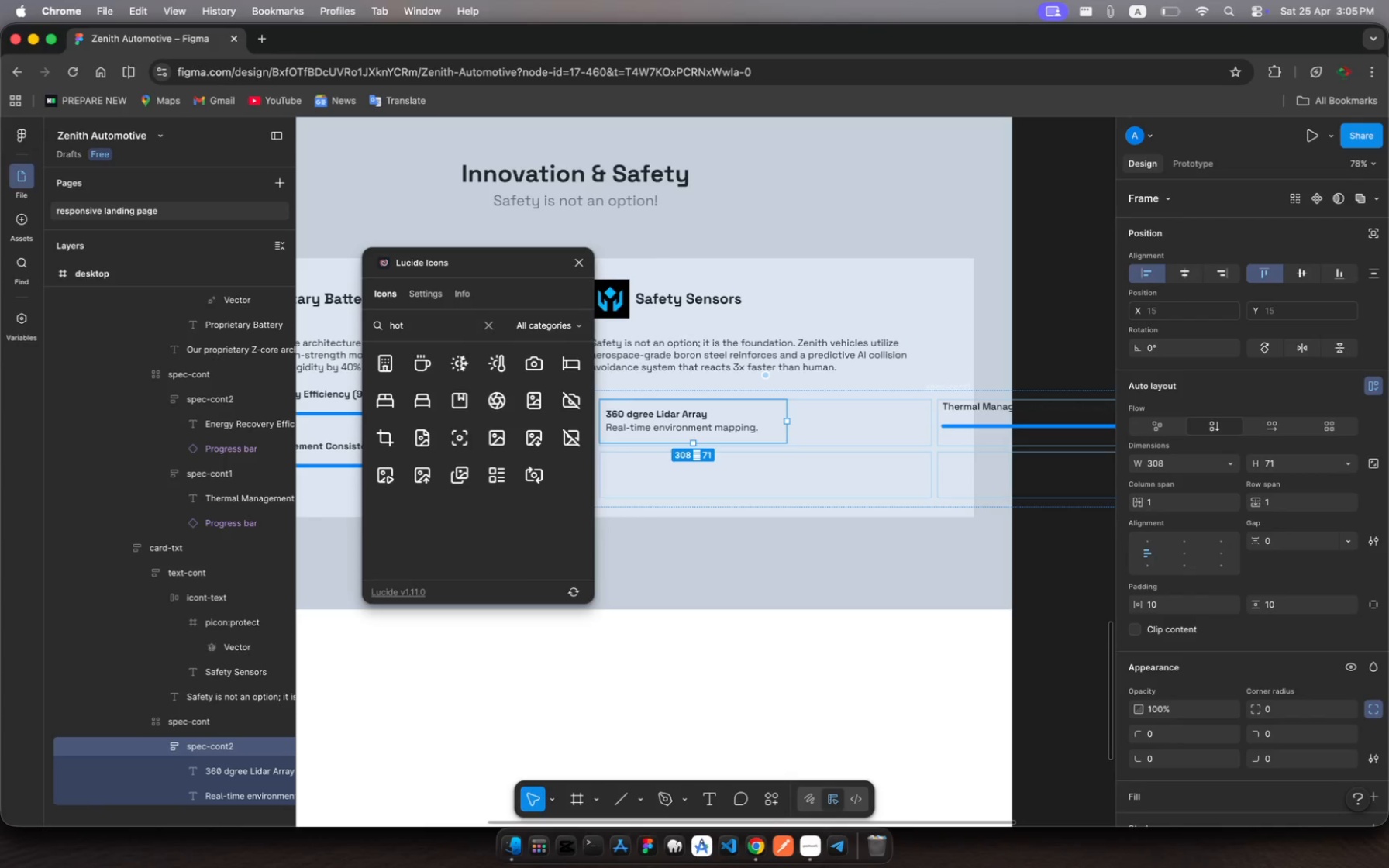 
key(S)
 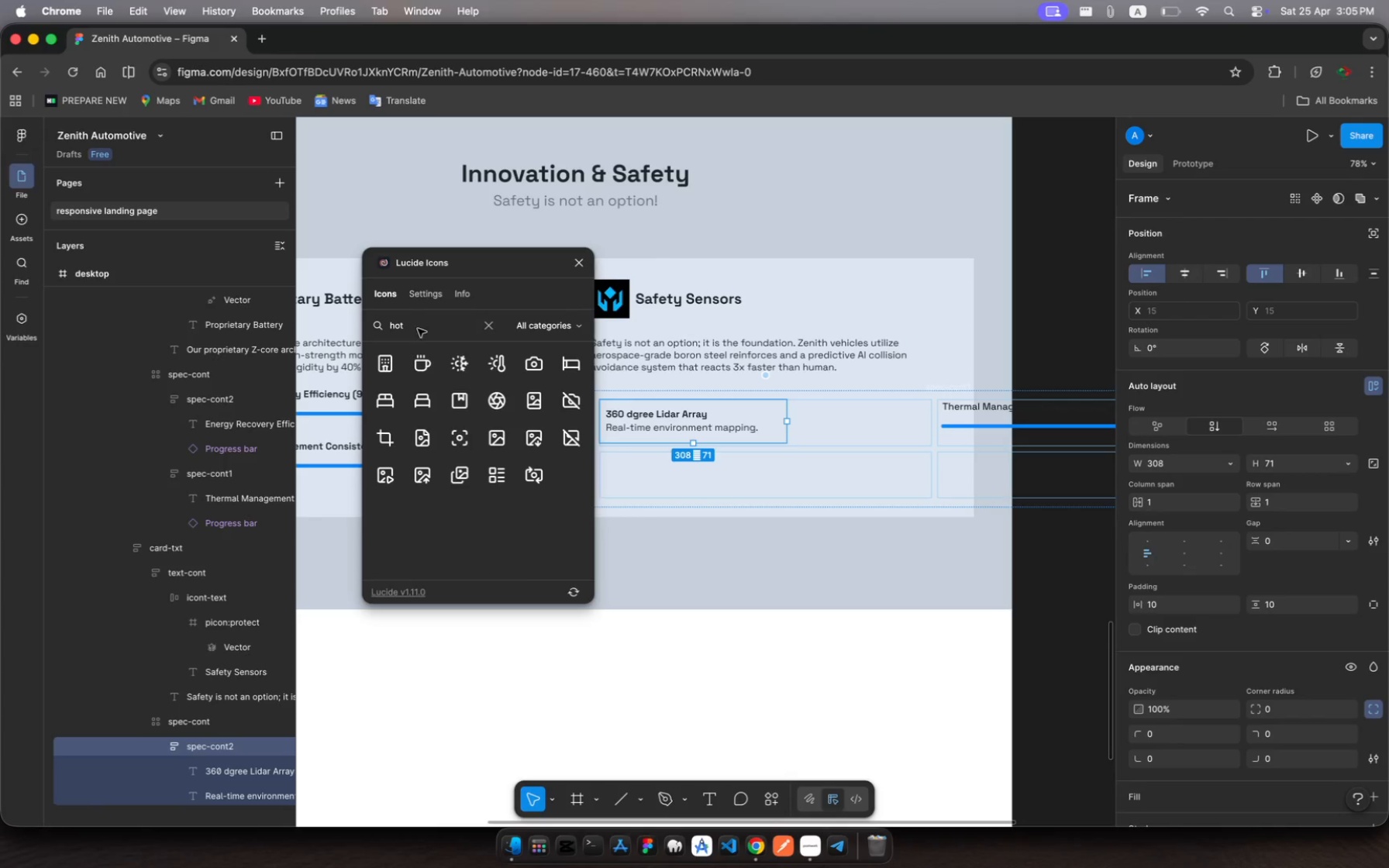 
left_click([418, 335])
 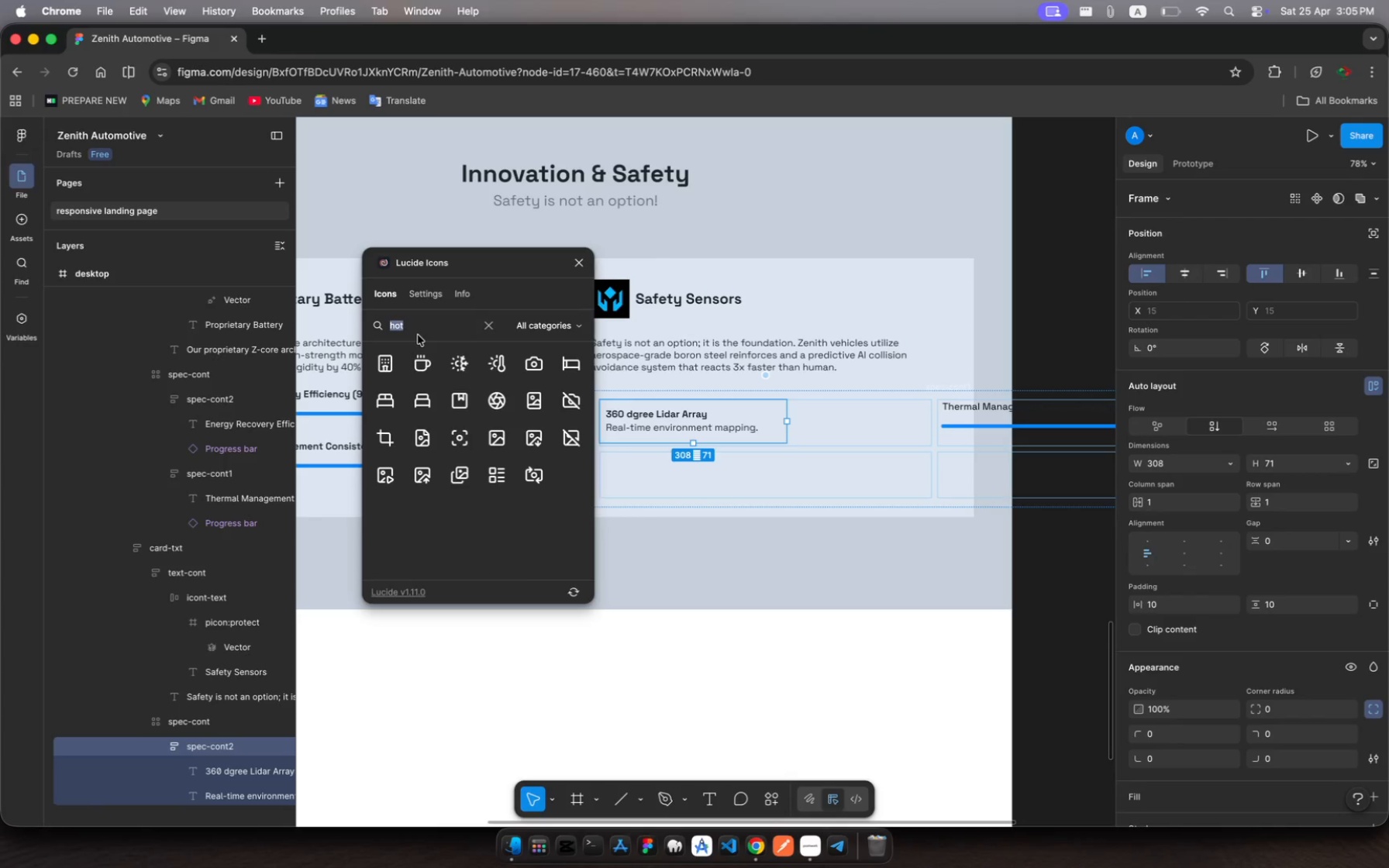 
type(hots)
key(Backspace)
key(Backspace)
key(Backspace)
key(Backspace)
key(Backspace)
type(wireles)
 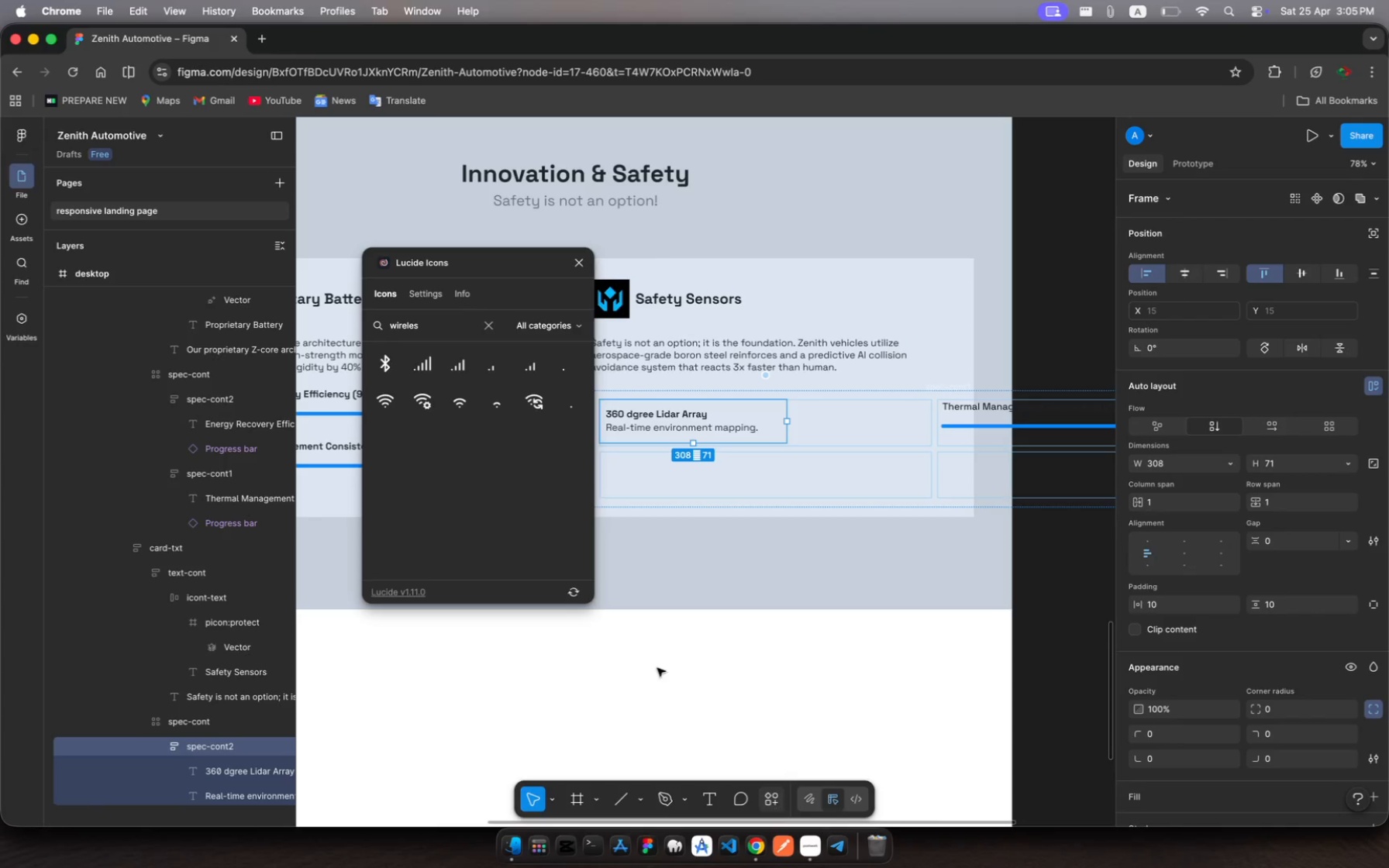 
wait(6.2)
 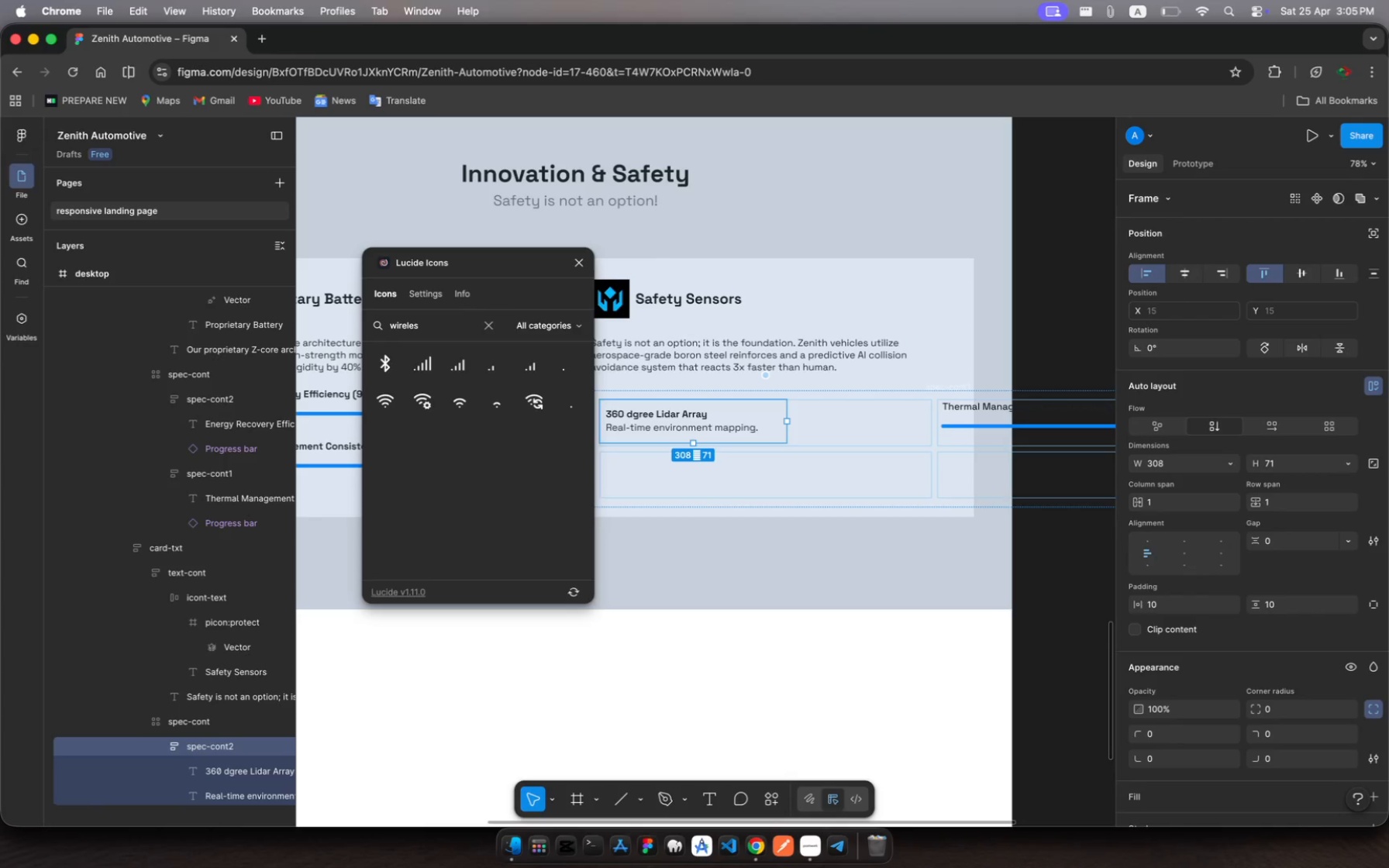 
left_click([581, 261])
 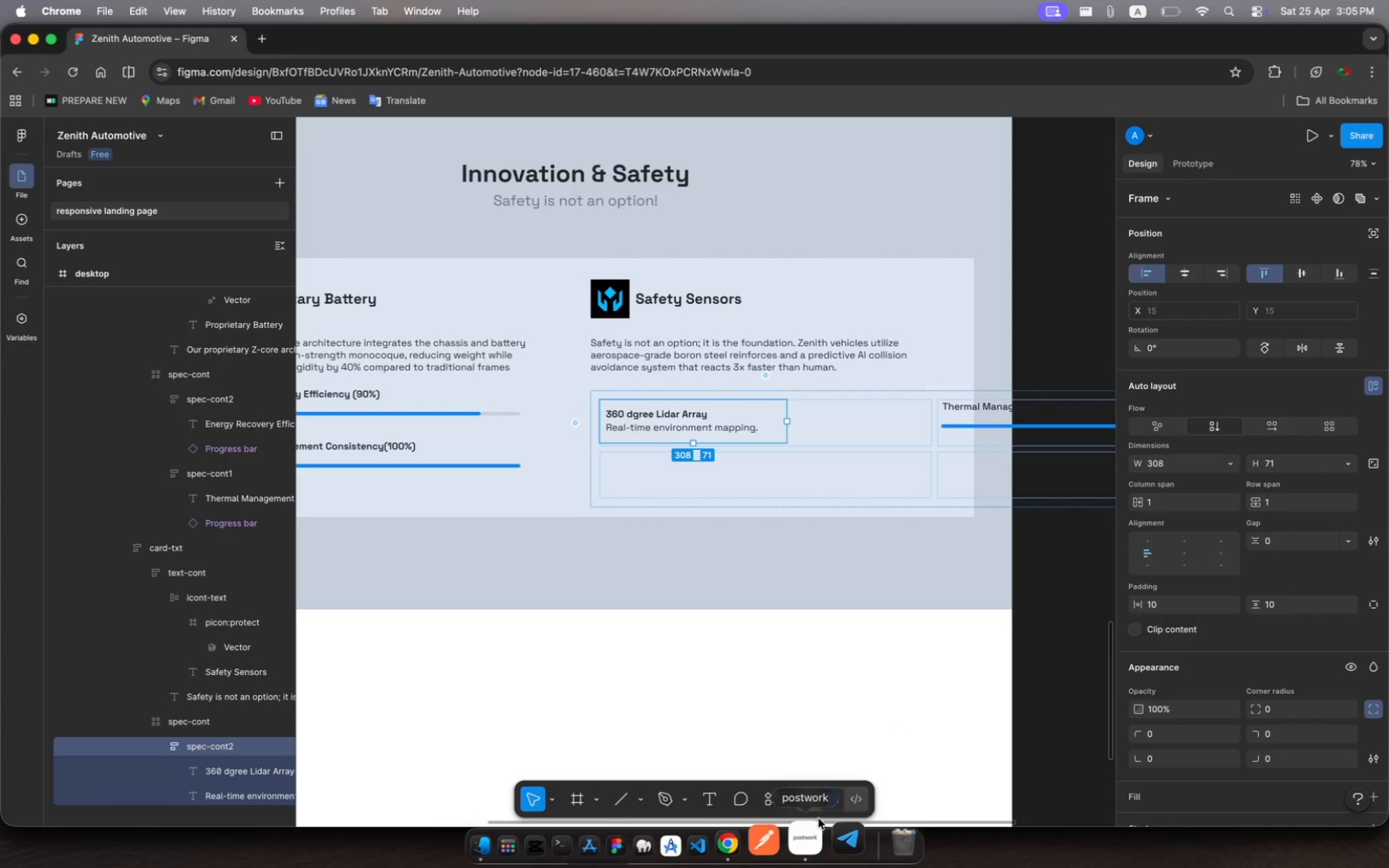 
left_click([773, 799])
 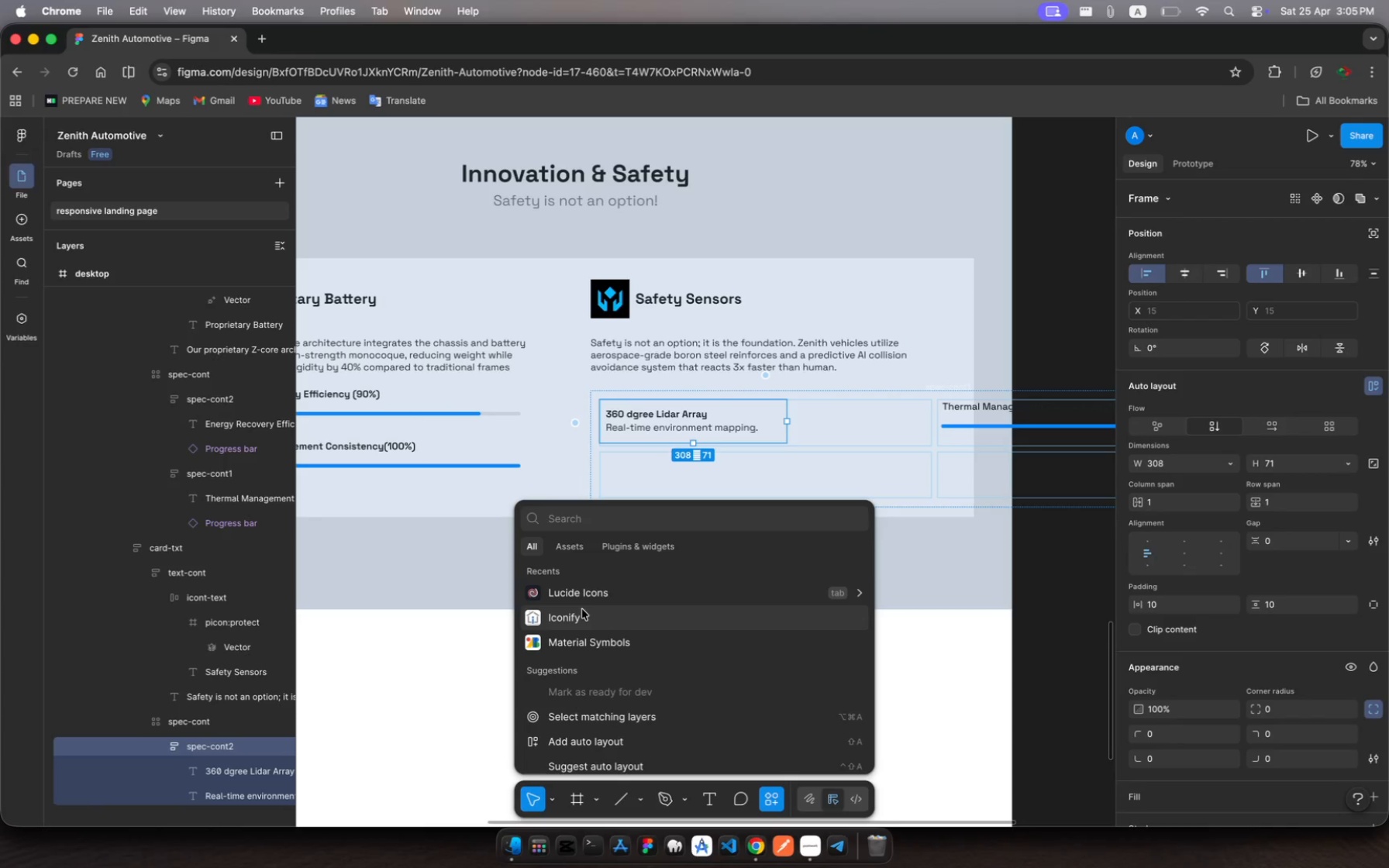 
wait(7.51)
 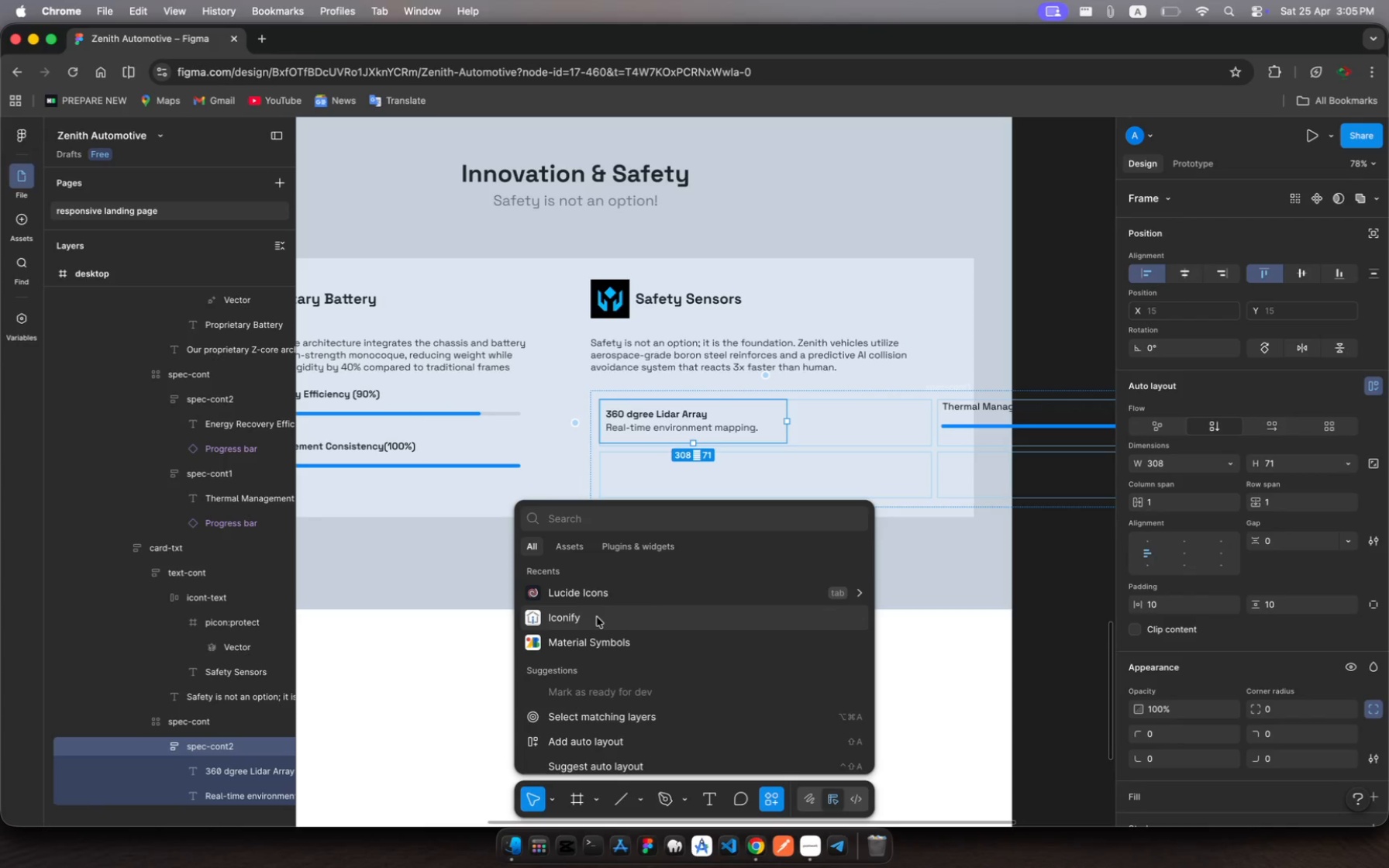 
left_click([586, 642])
 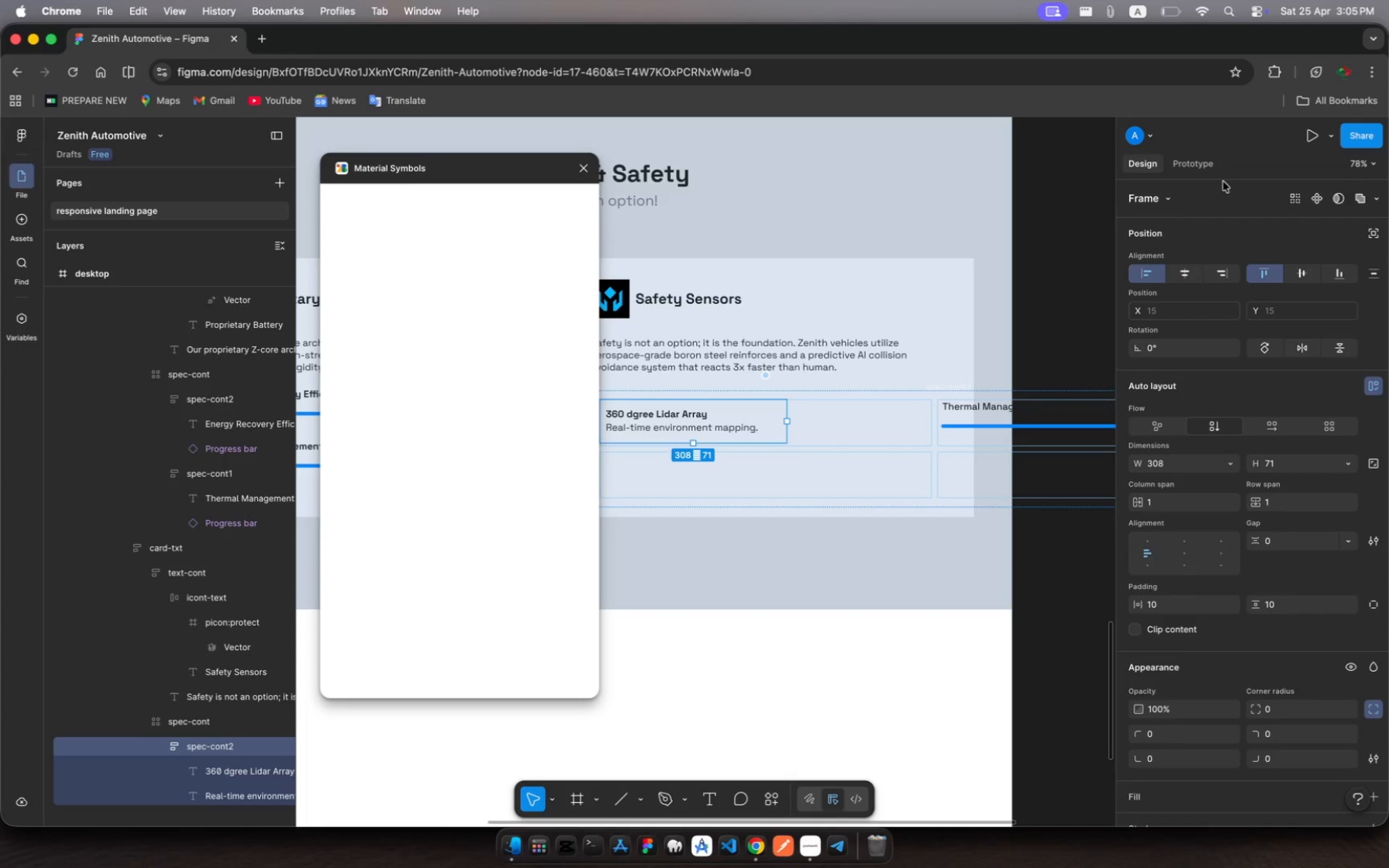 
wait(7.87)
 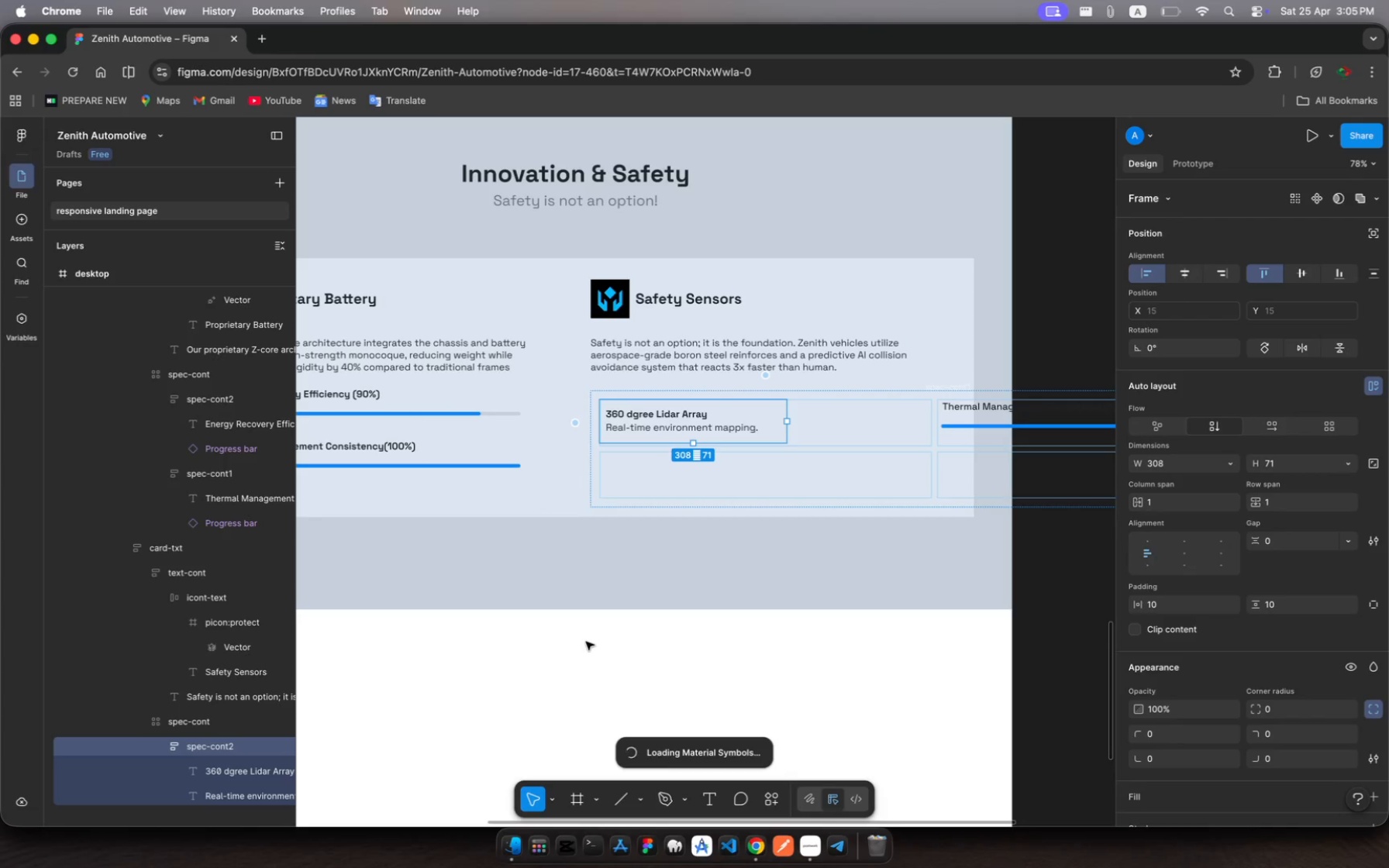 
left_click([1169, 9])
 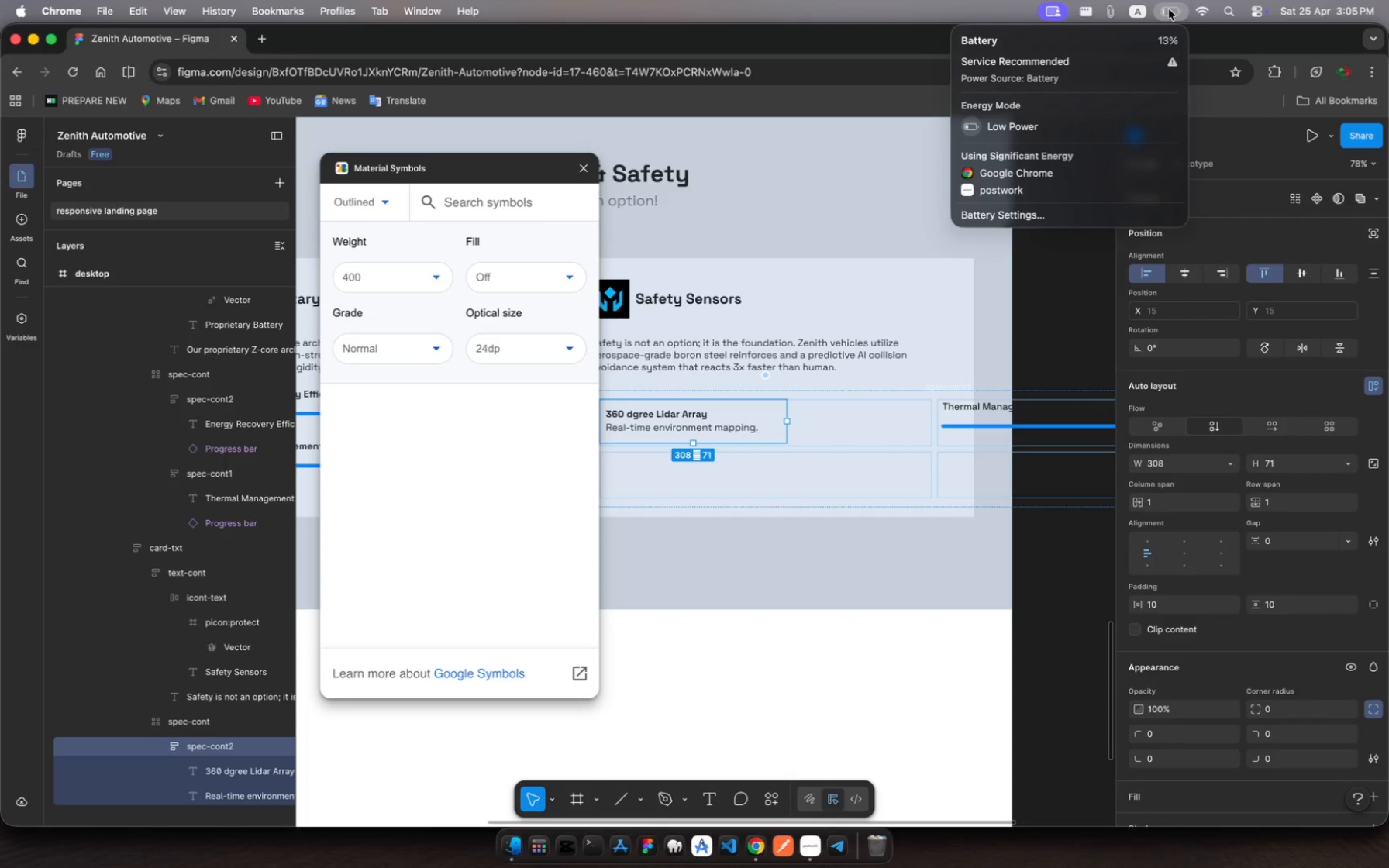 
left_click([1169, 9])
 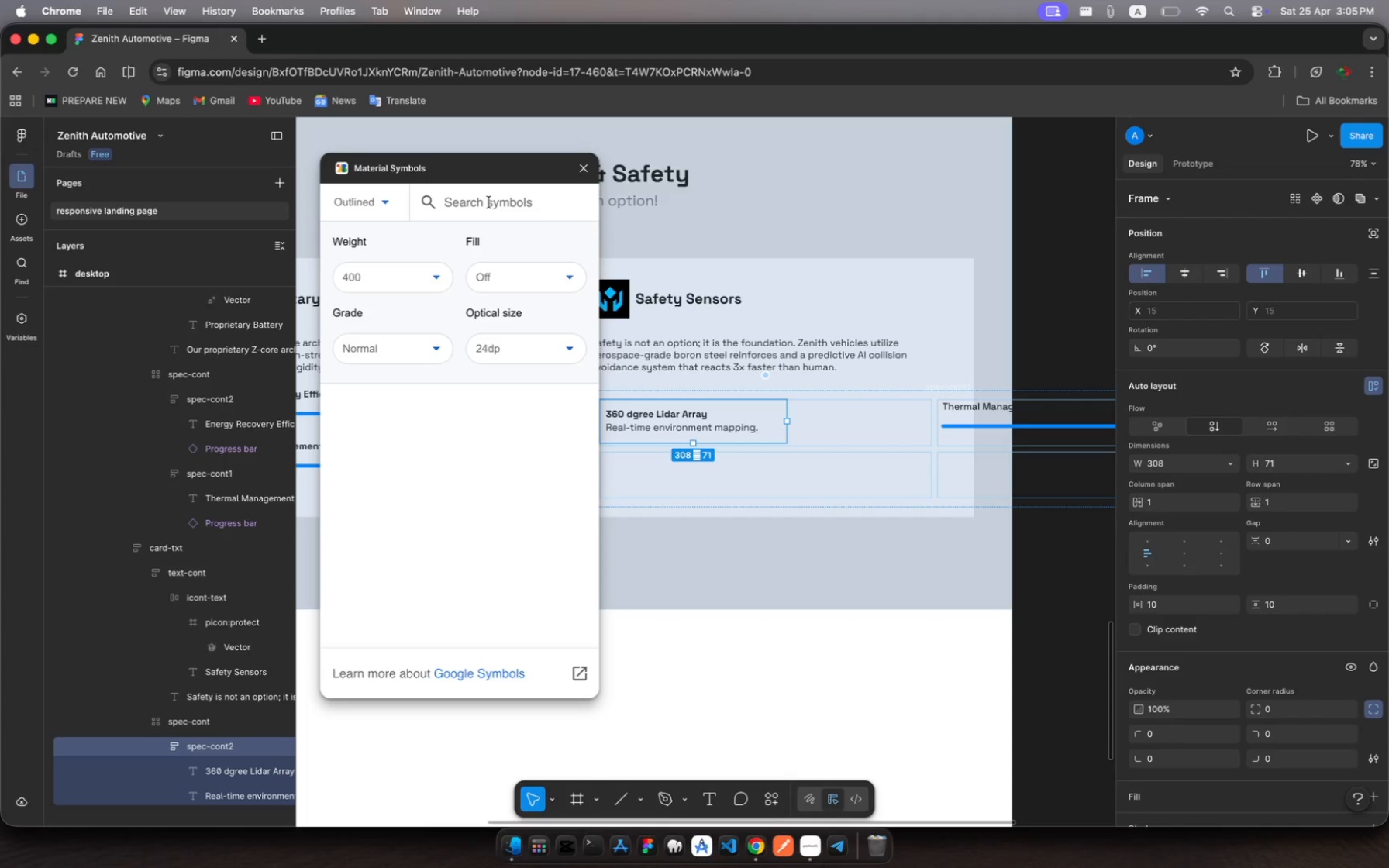 
left_click([488, 202])
 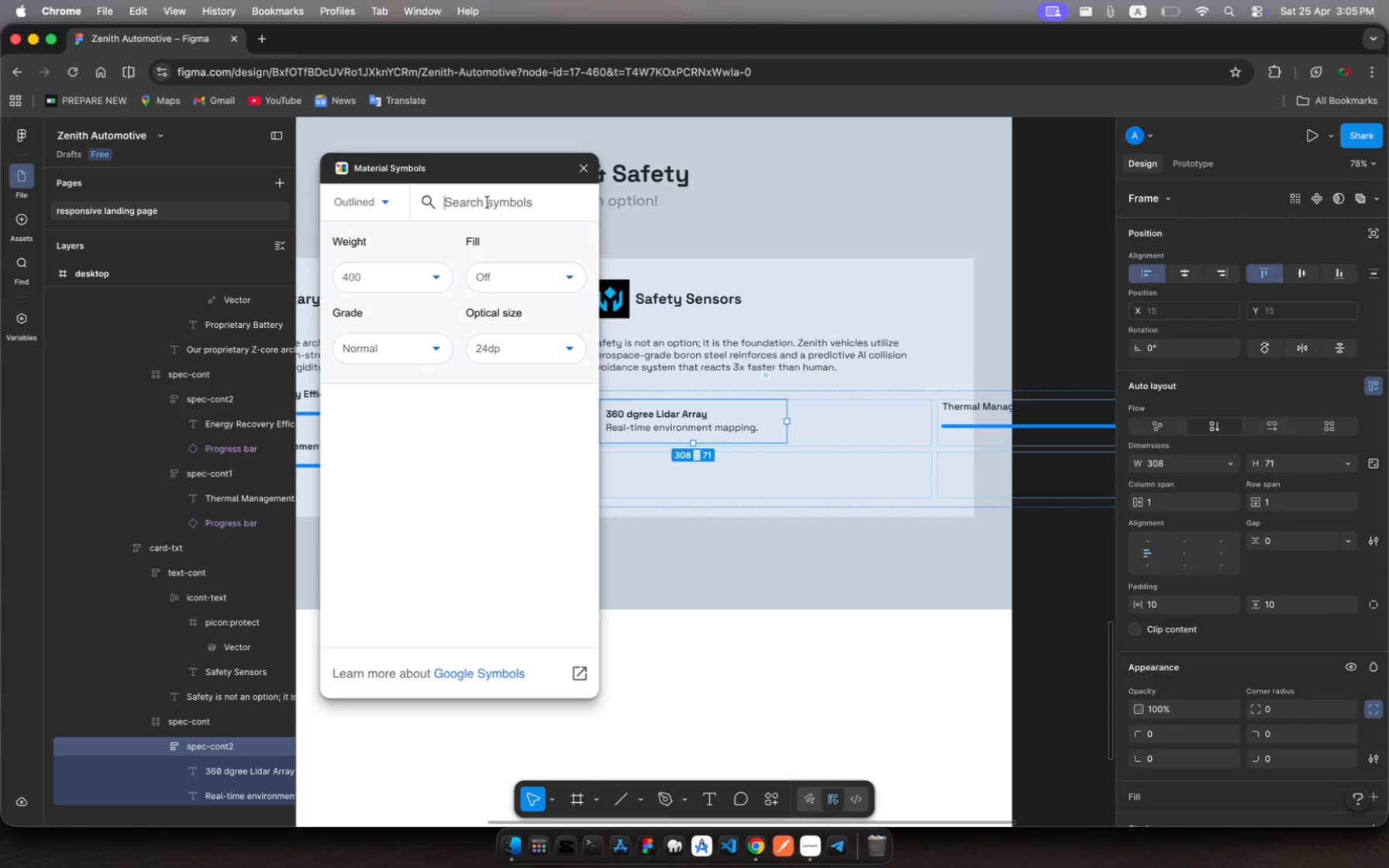 
type(wireless)
 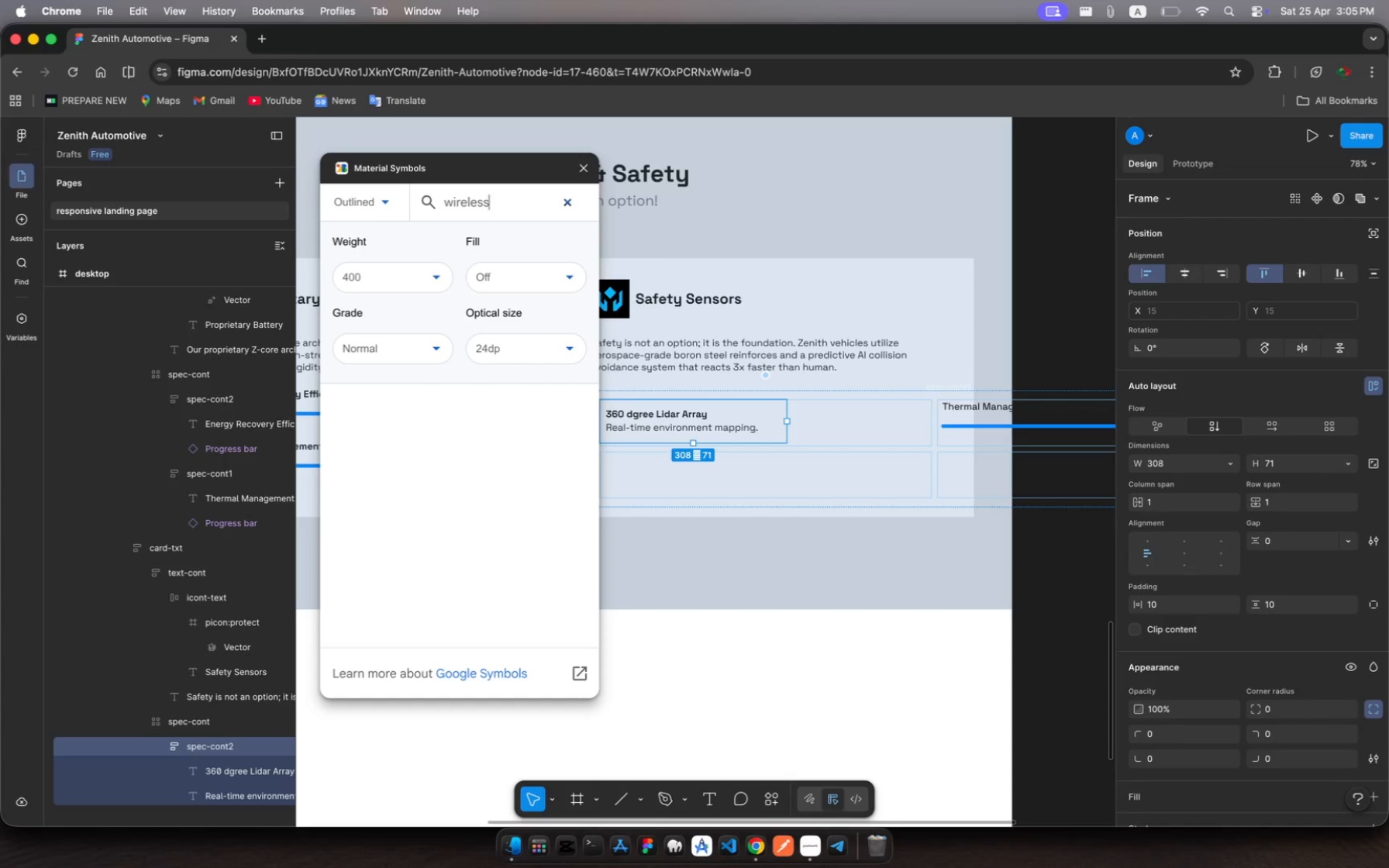 
wait(7.97)
 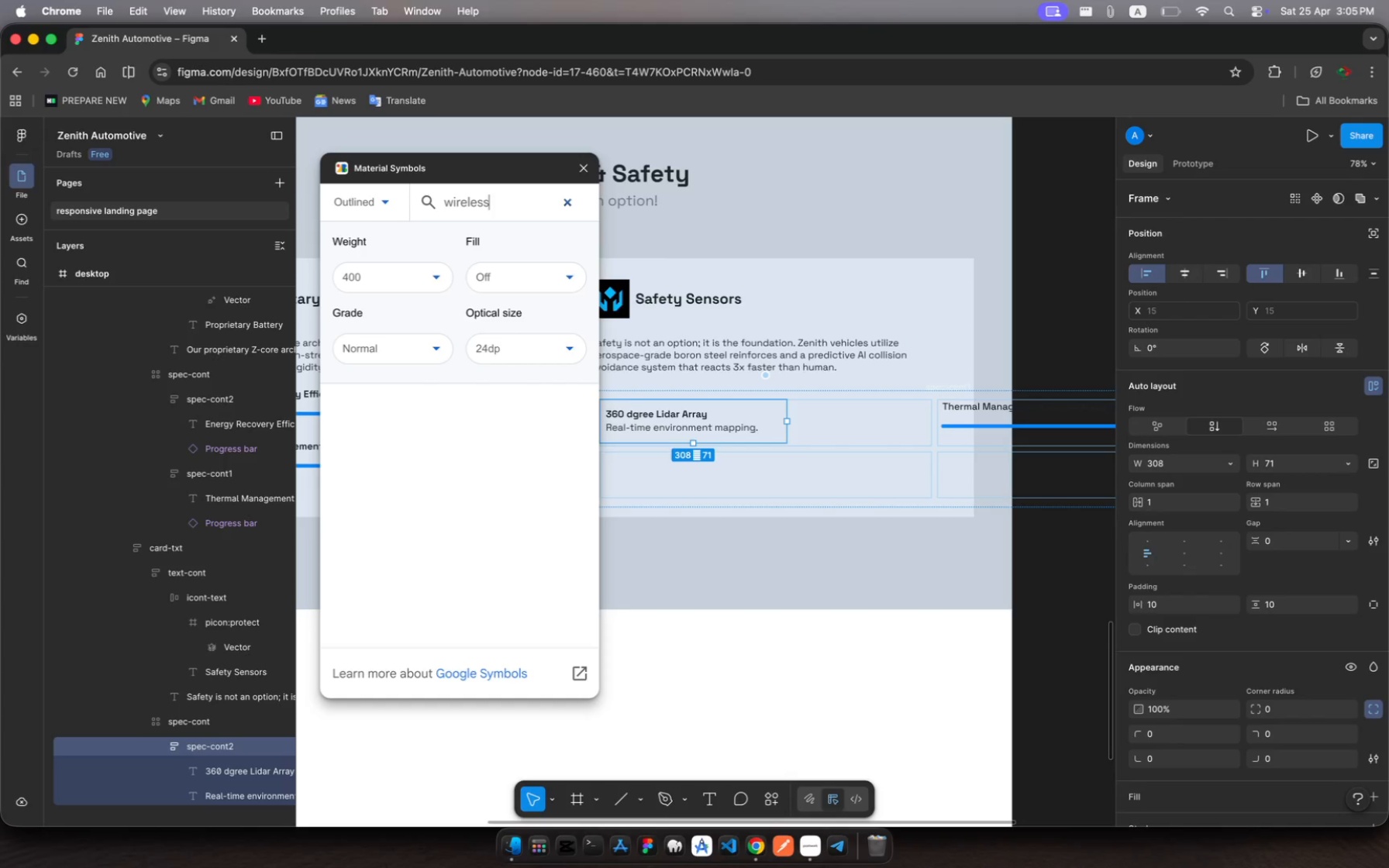 
left_click_drag(start_coordinate=[586, 58], to_coordinate=[681, 67])
 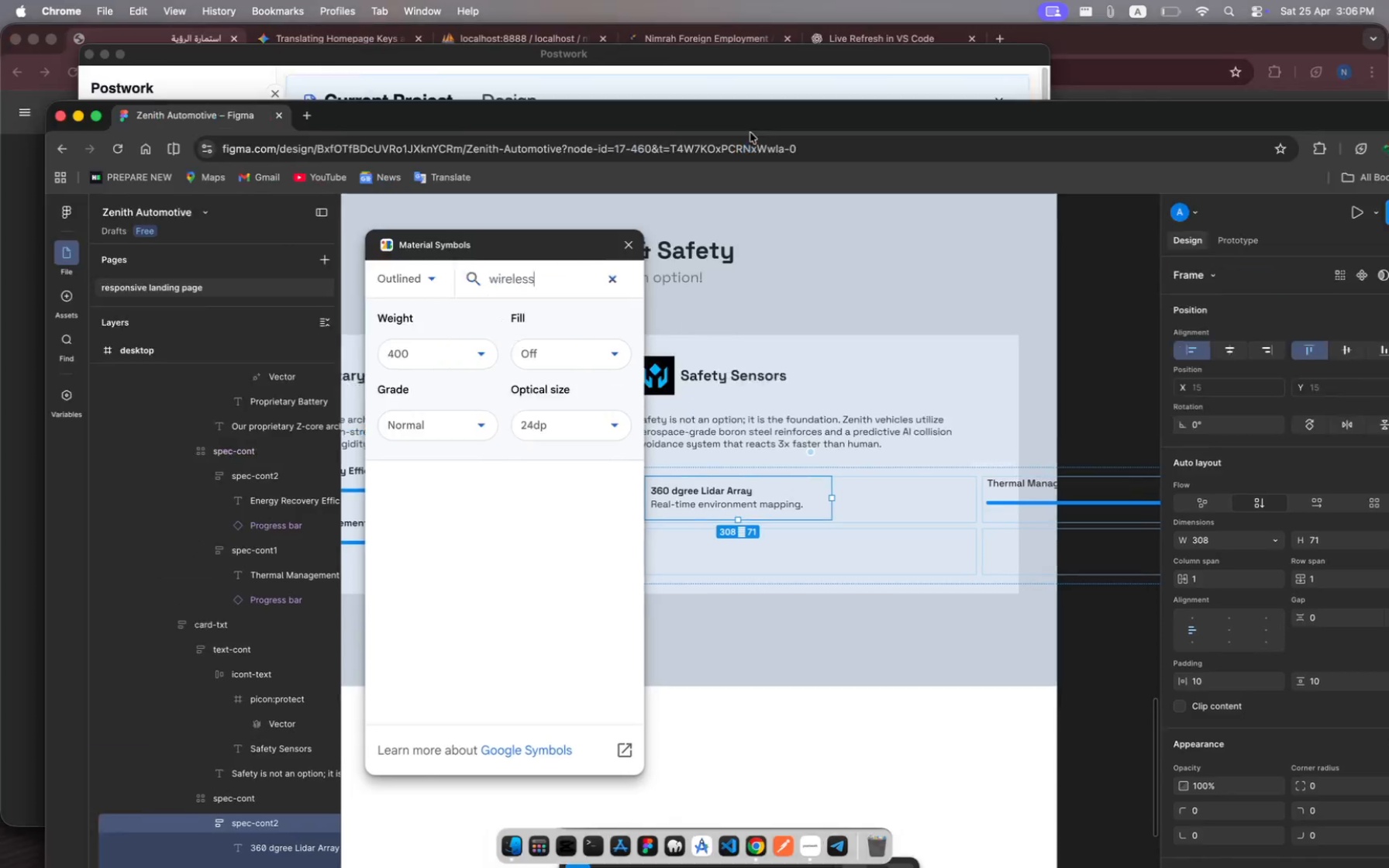 
scroll: coordinate [682, 50], scroll_direction: down, amount: 2.0
 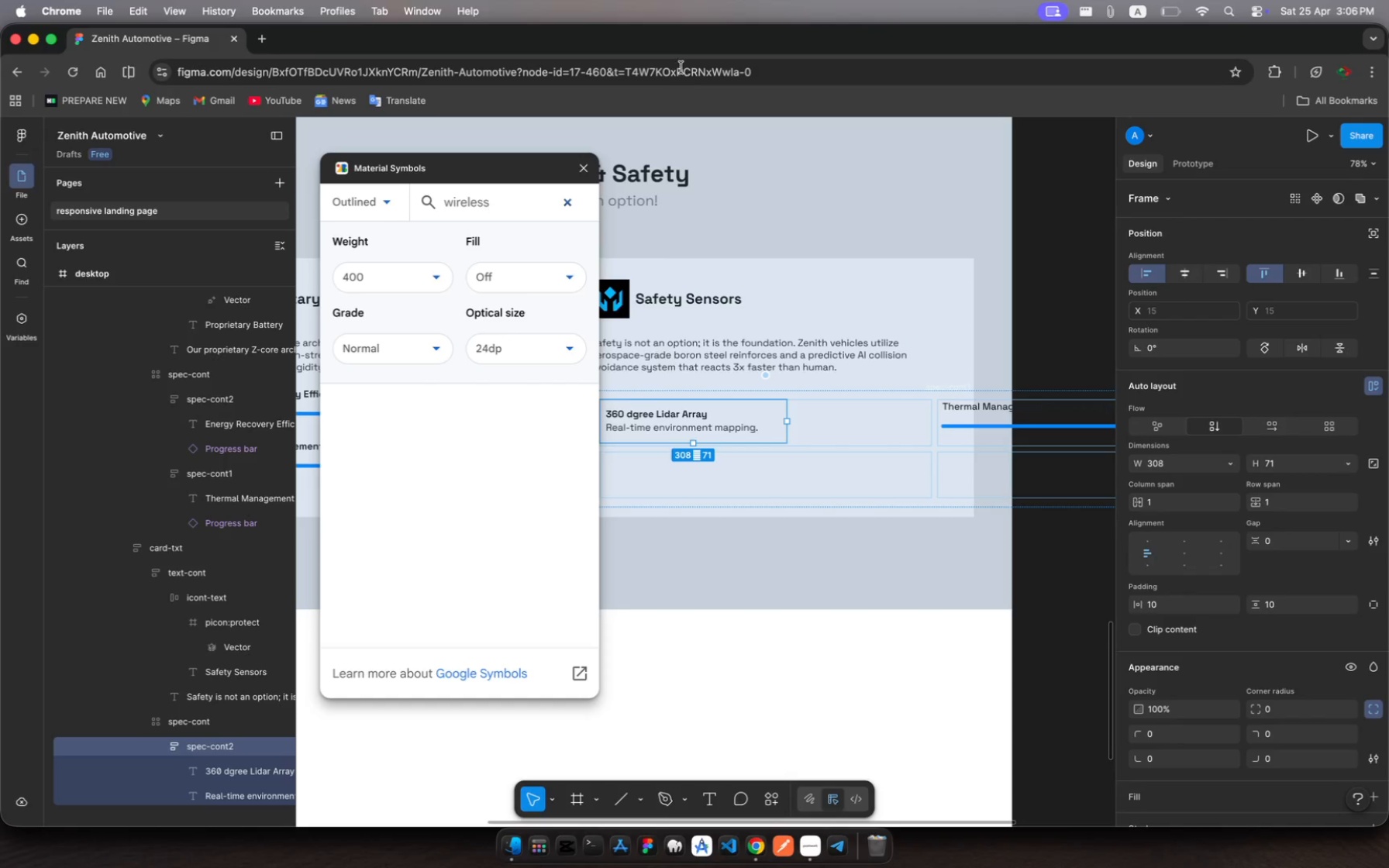 
left_click_drag(start_coordinate=[694, 44], to_coordinate=[793, 247])
 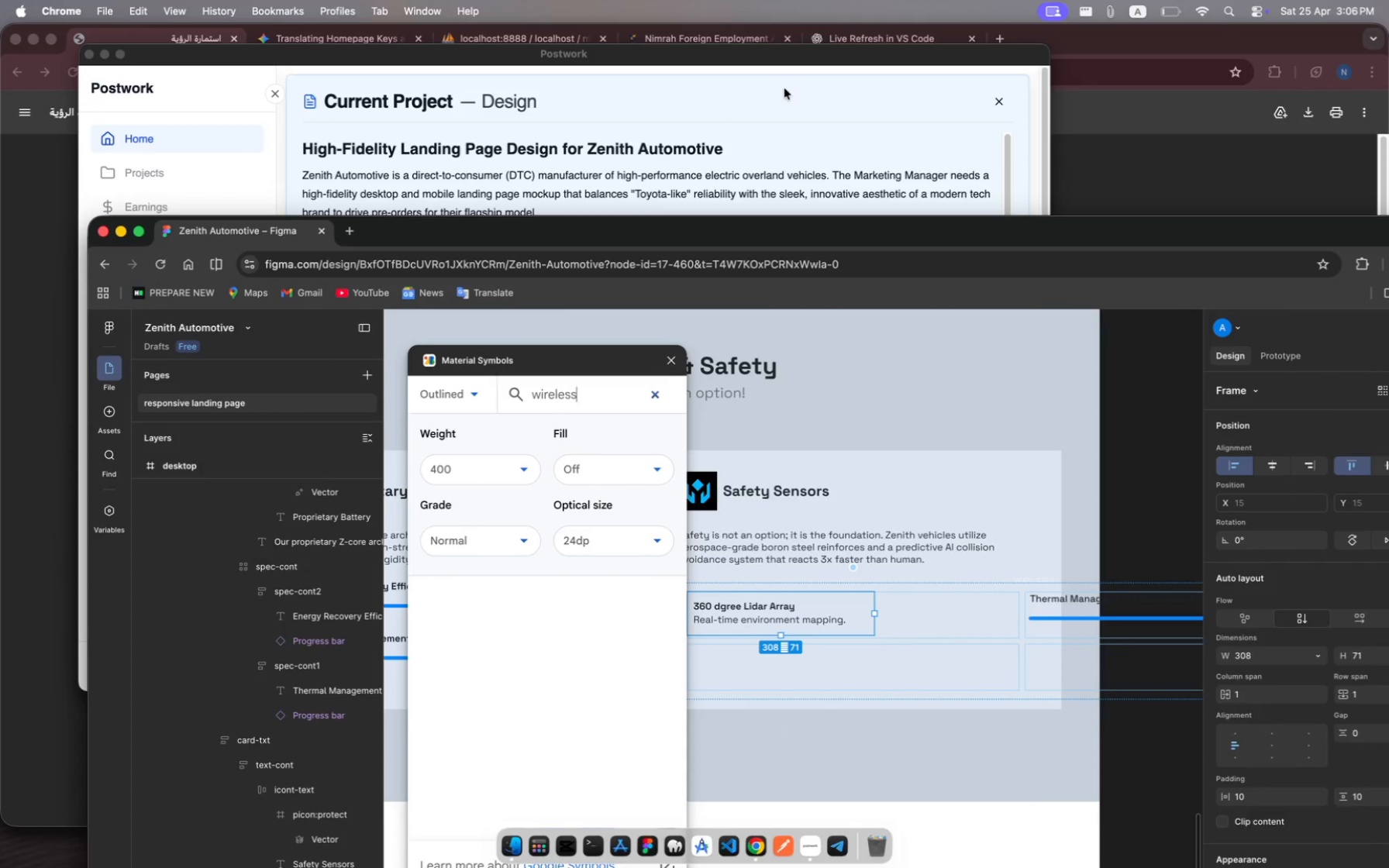 
wait(9.85)
 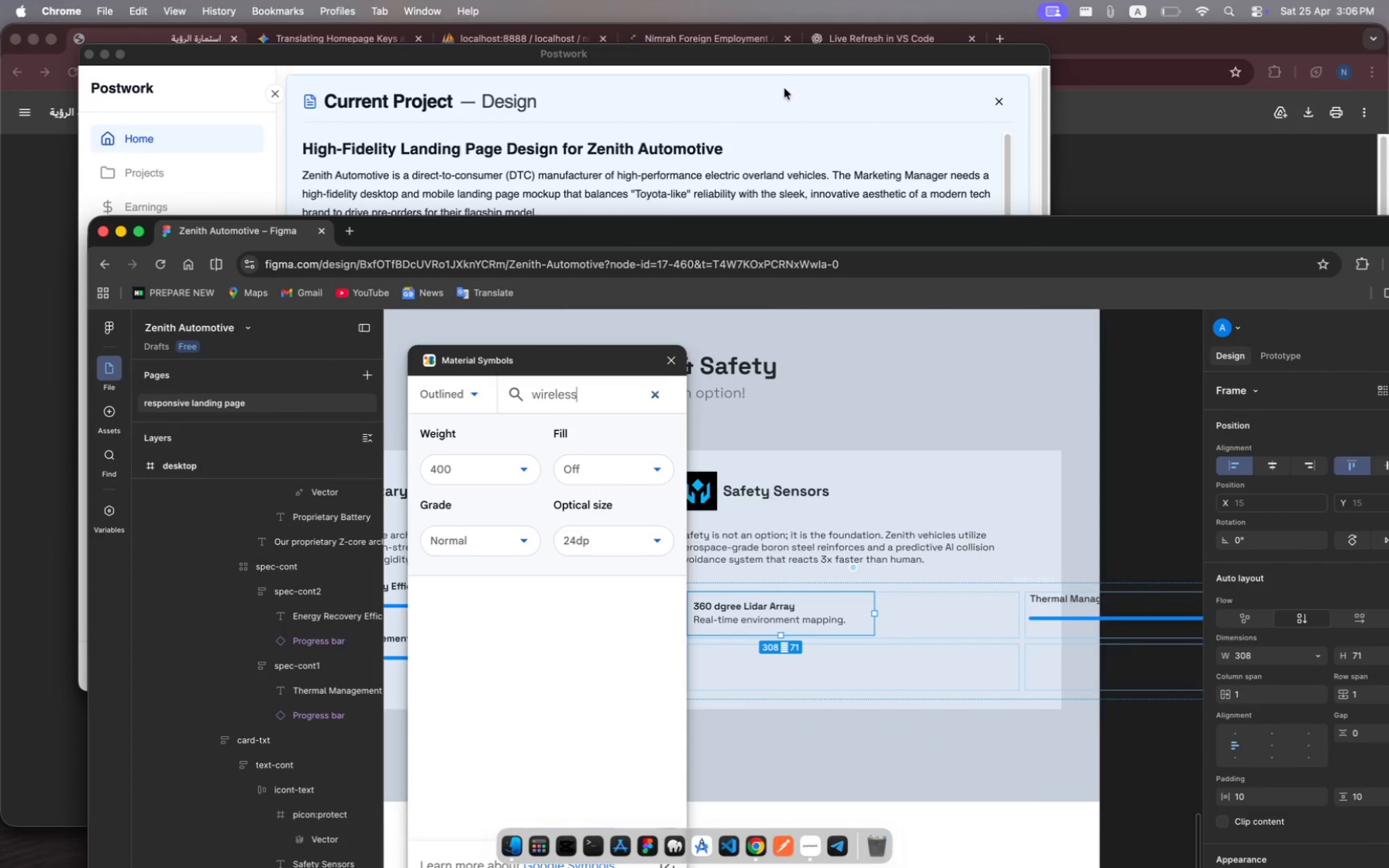 
left_click([877, 232])
 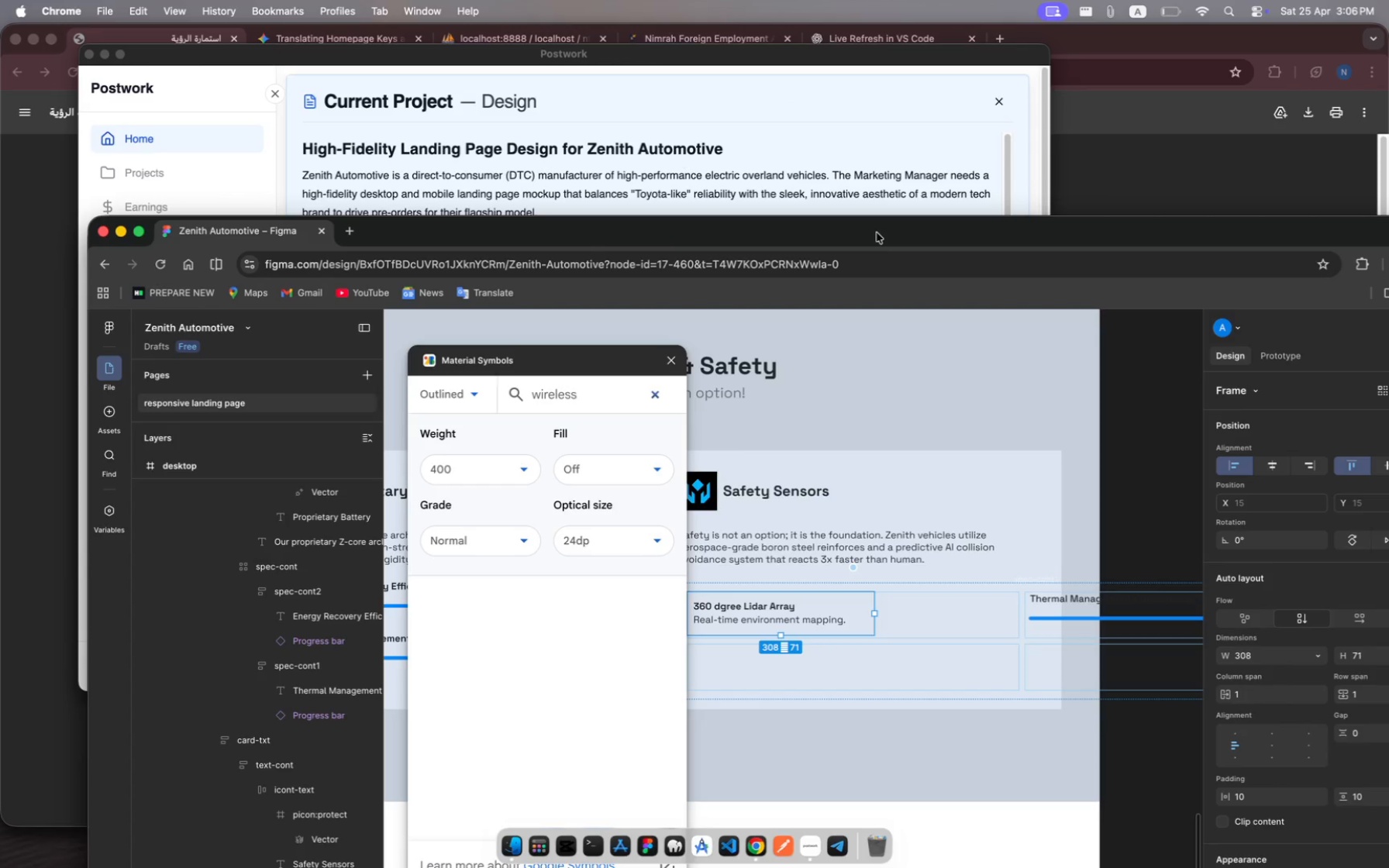 
key(Alt+Control+Enter)
 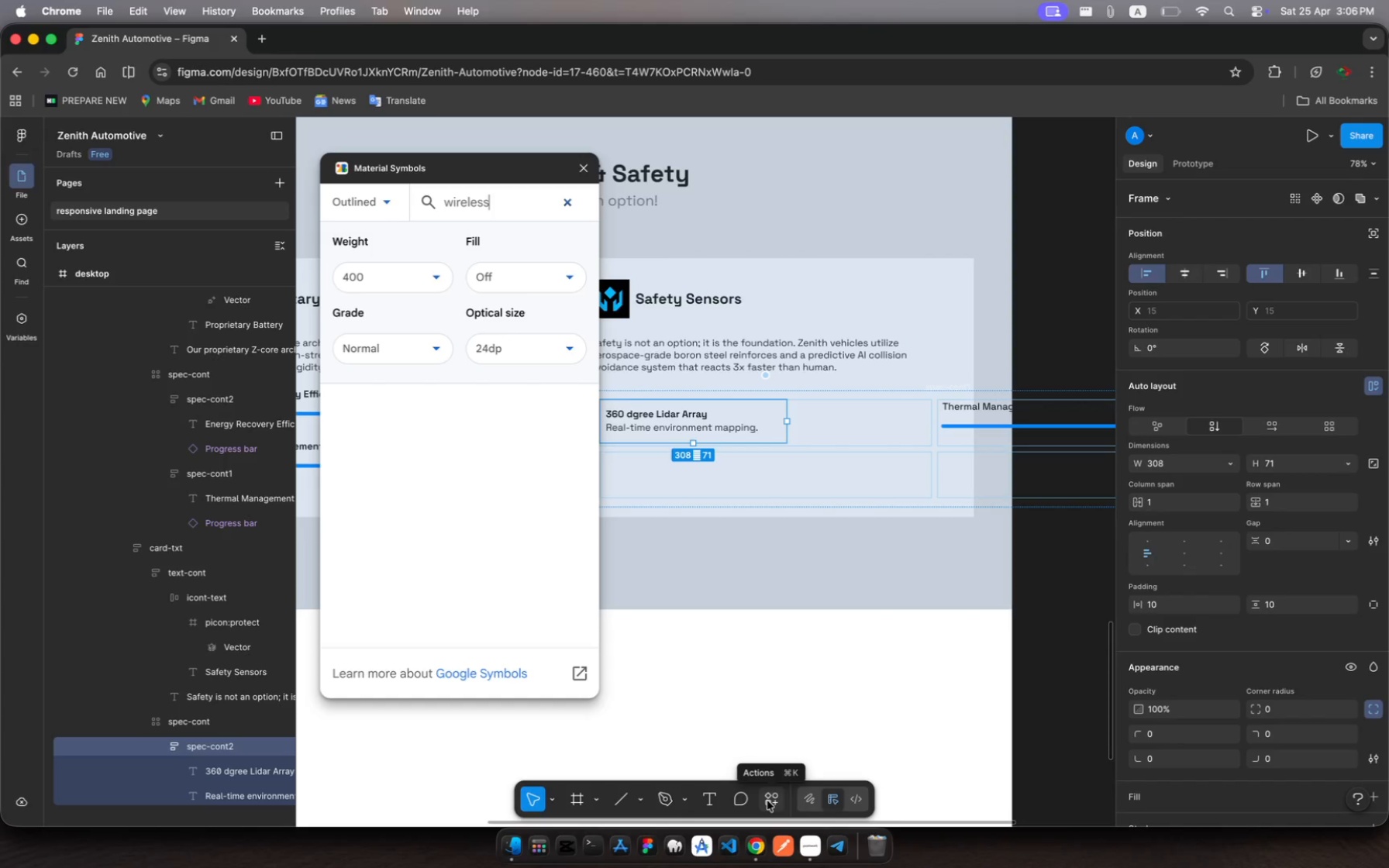 
wait(5.49)
 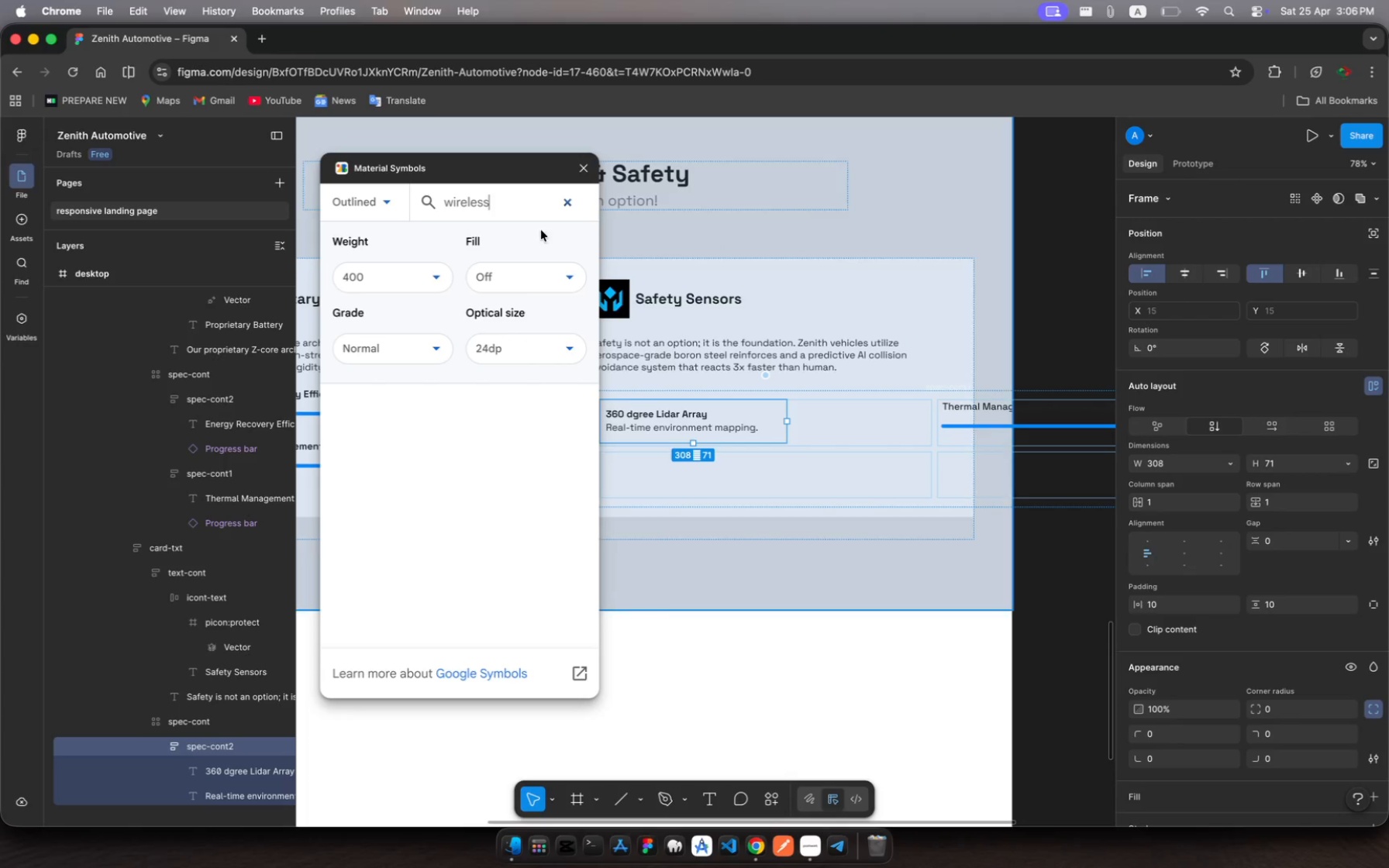 
left_click([768, 801])
 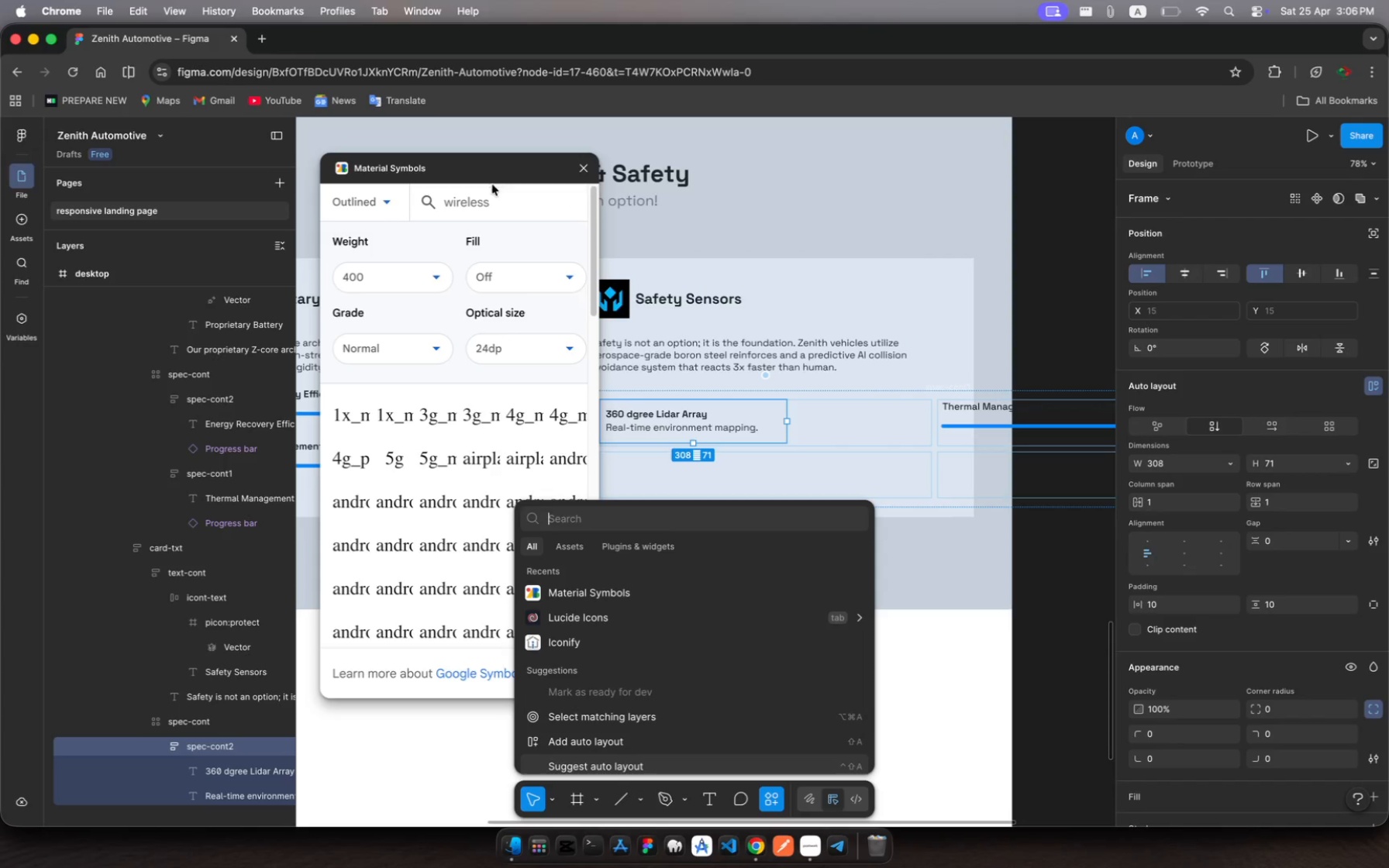 
left_click([495, 199])
 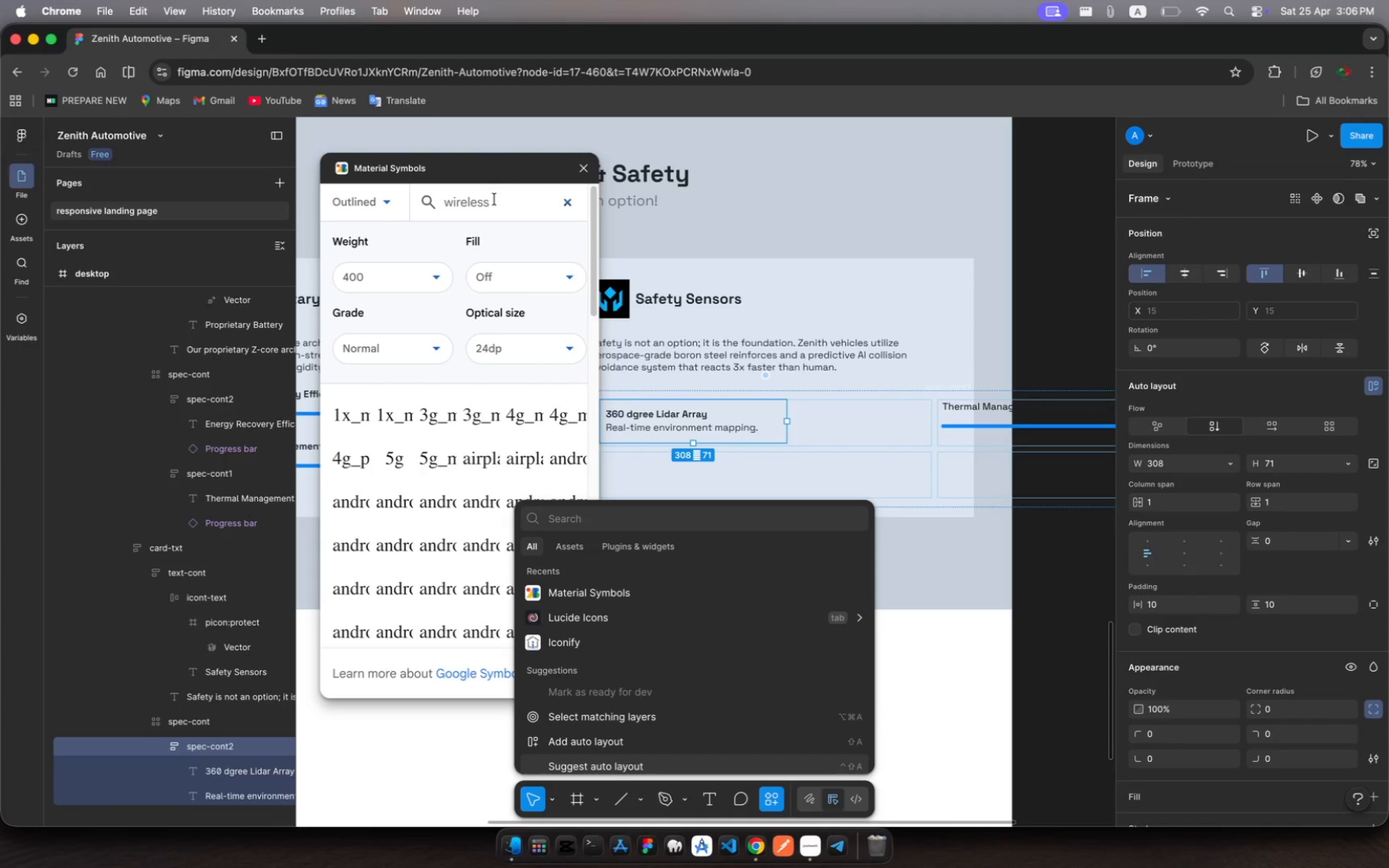 
key(Enter)
 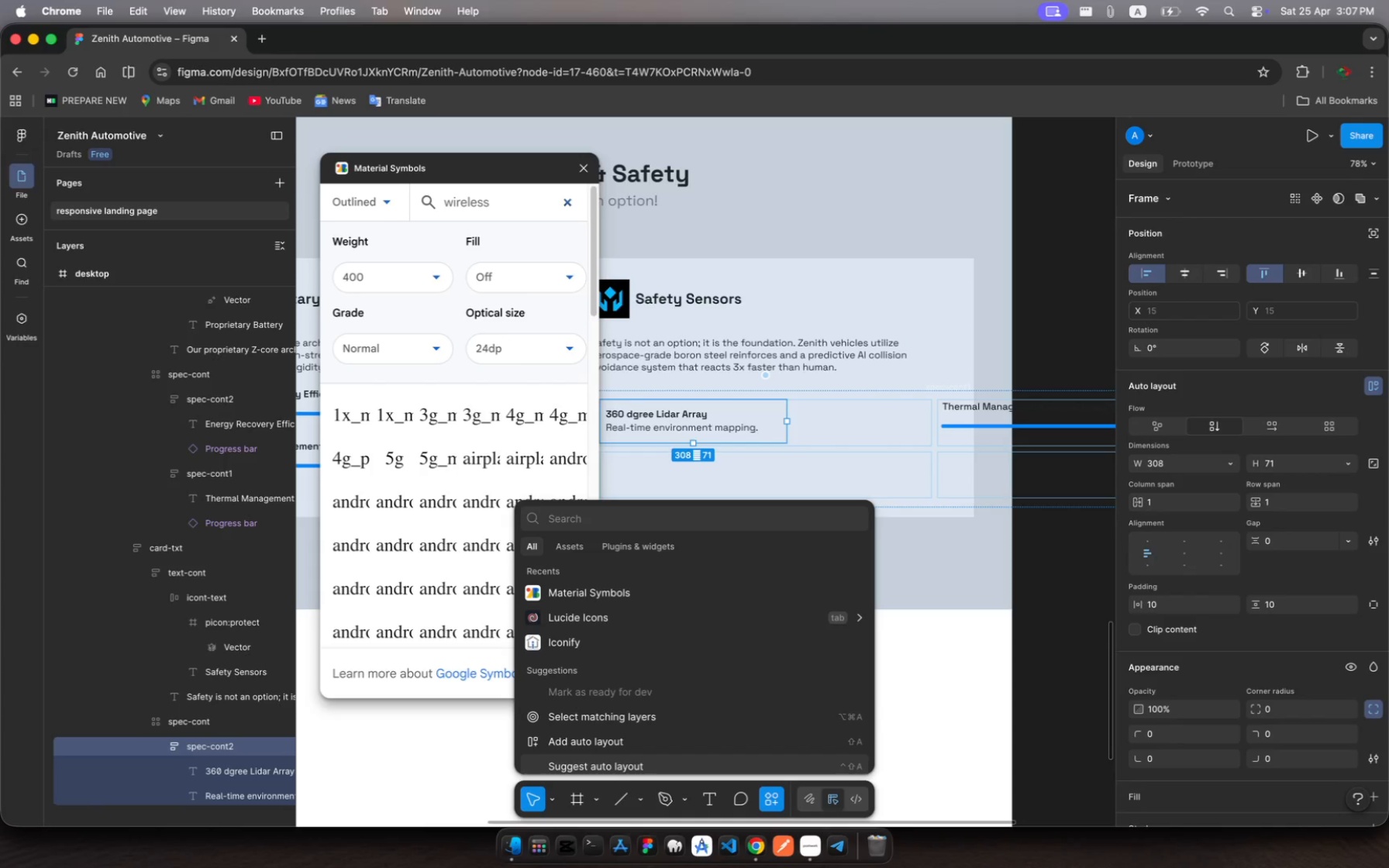 
wait(97.2)
 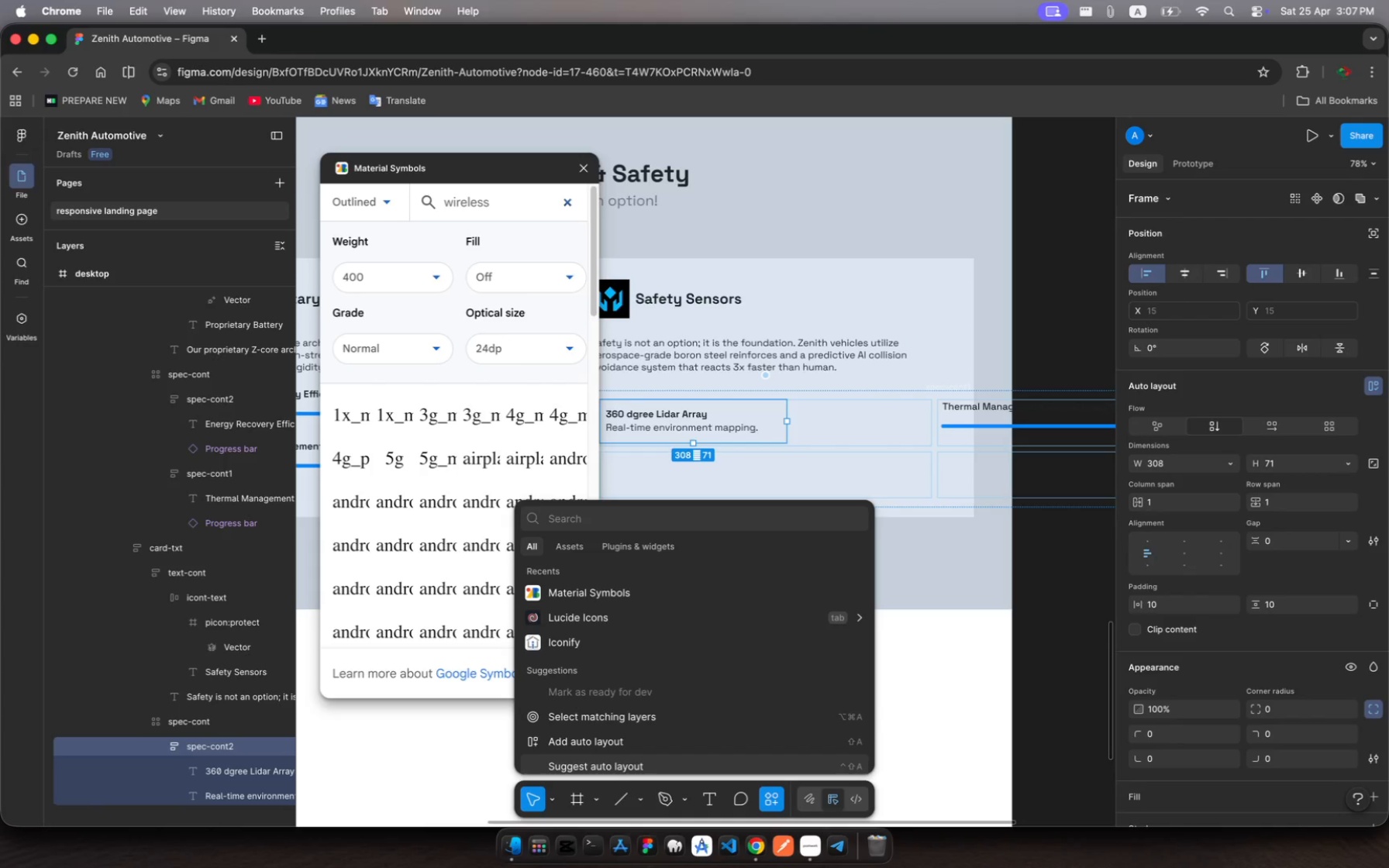 
left_click([494, 204])
 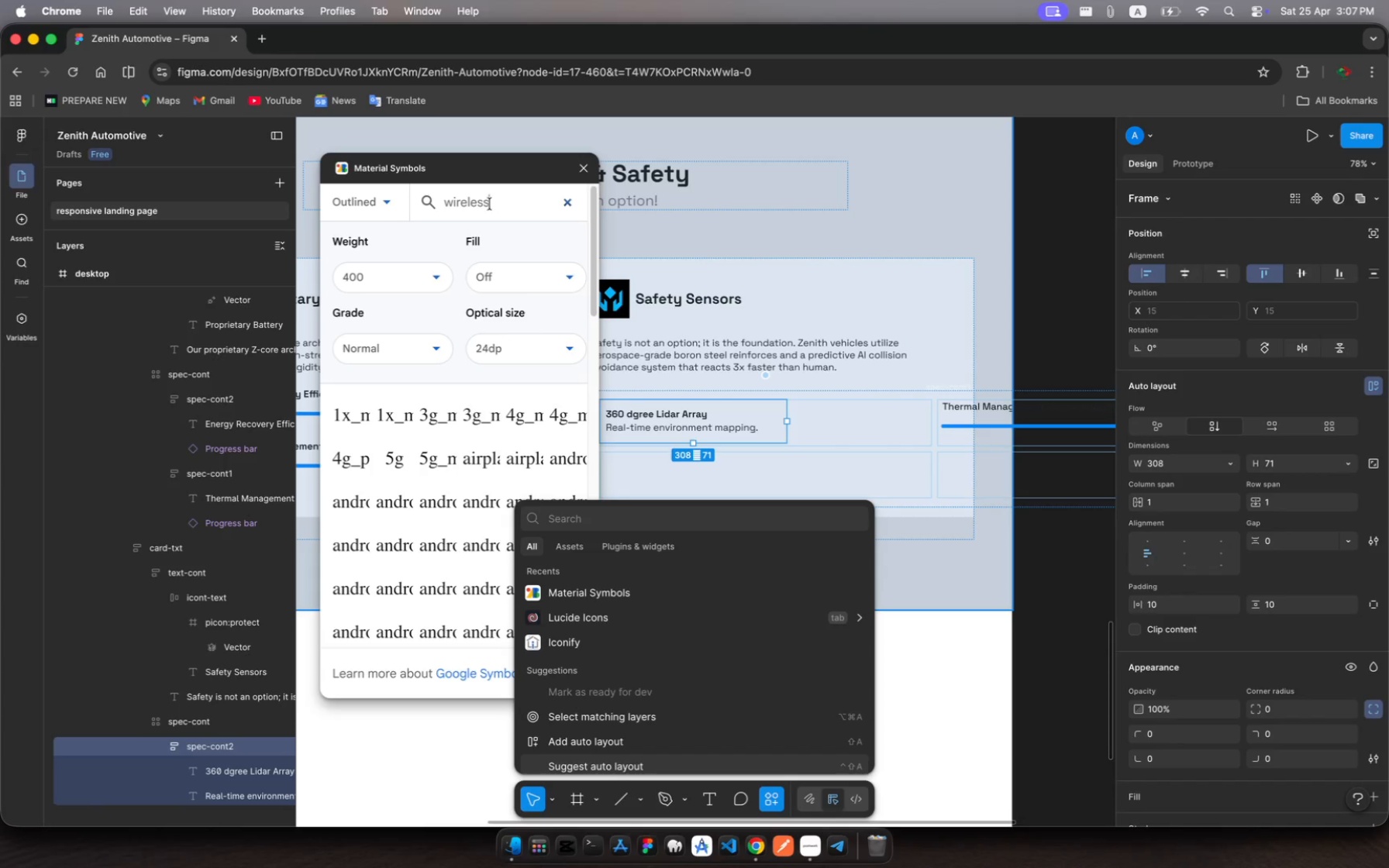 
left_click_drag(start_coordinate=[494, 204], to_coordinate=[429, 202])
 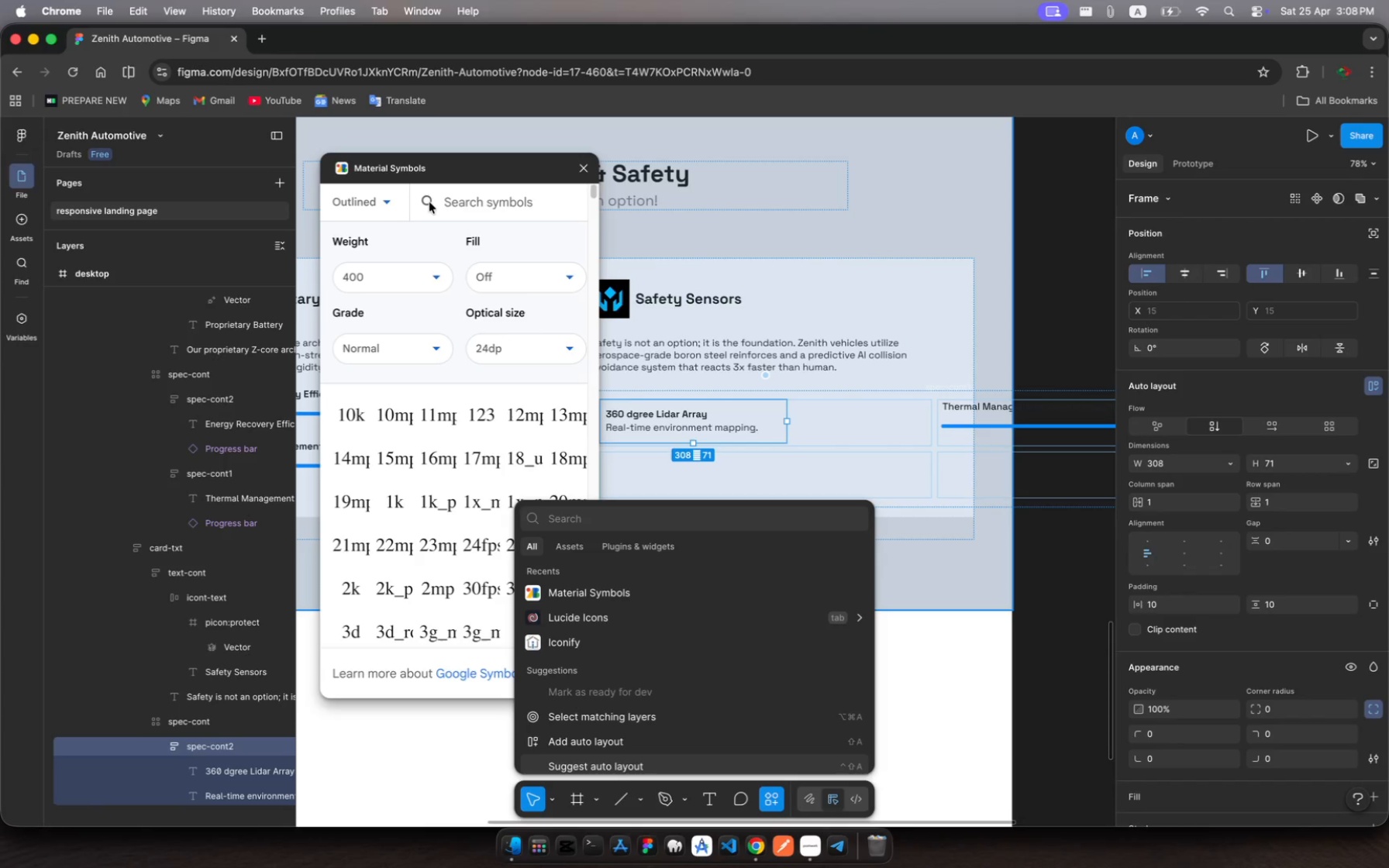 
key(Backspace)
 